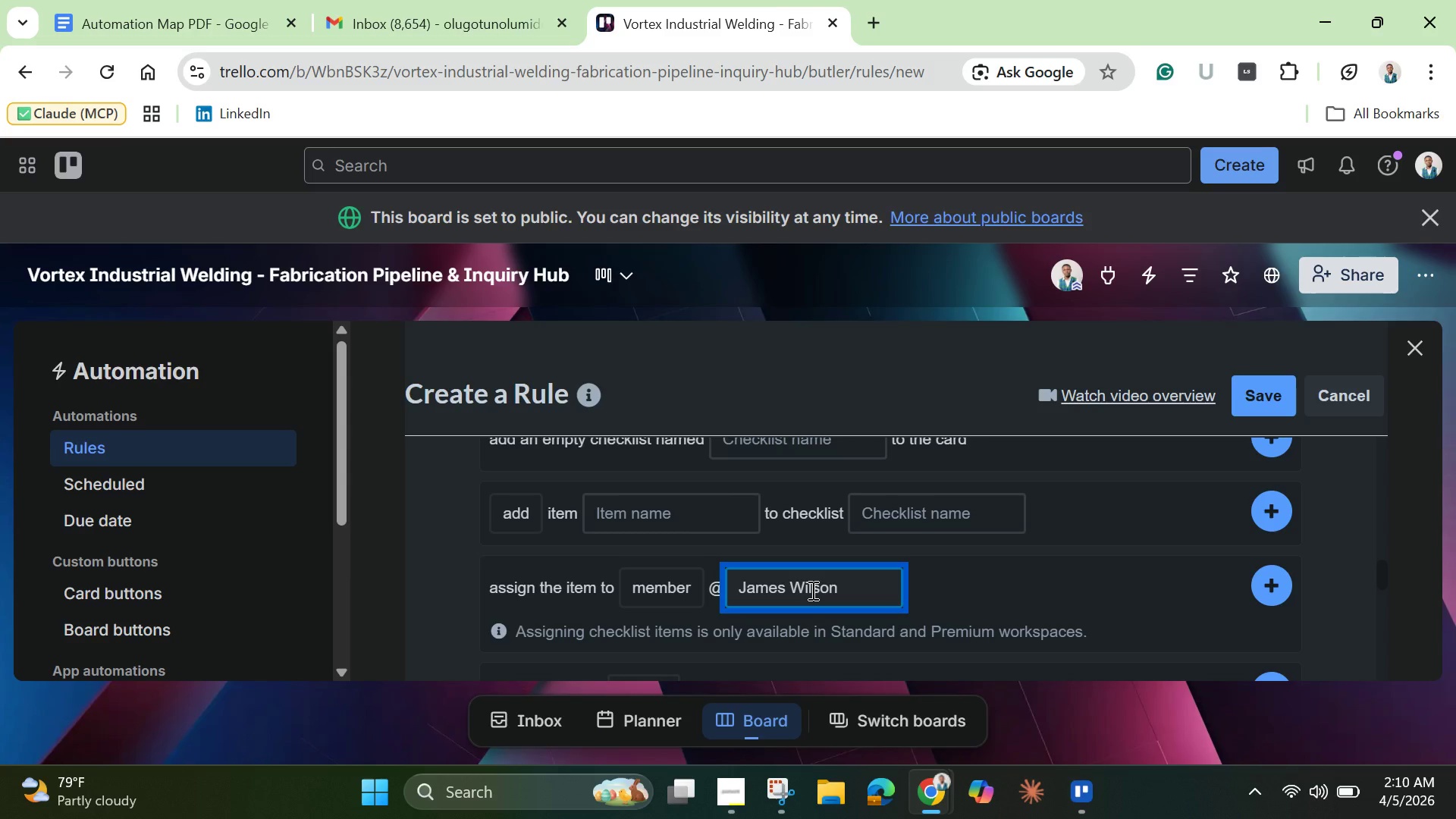 
left_click([1274, 589])
 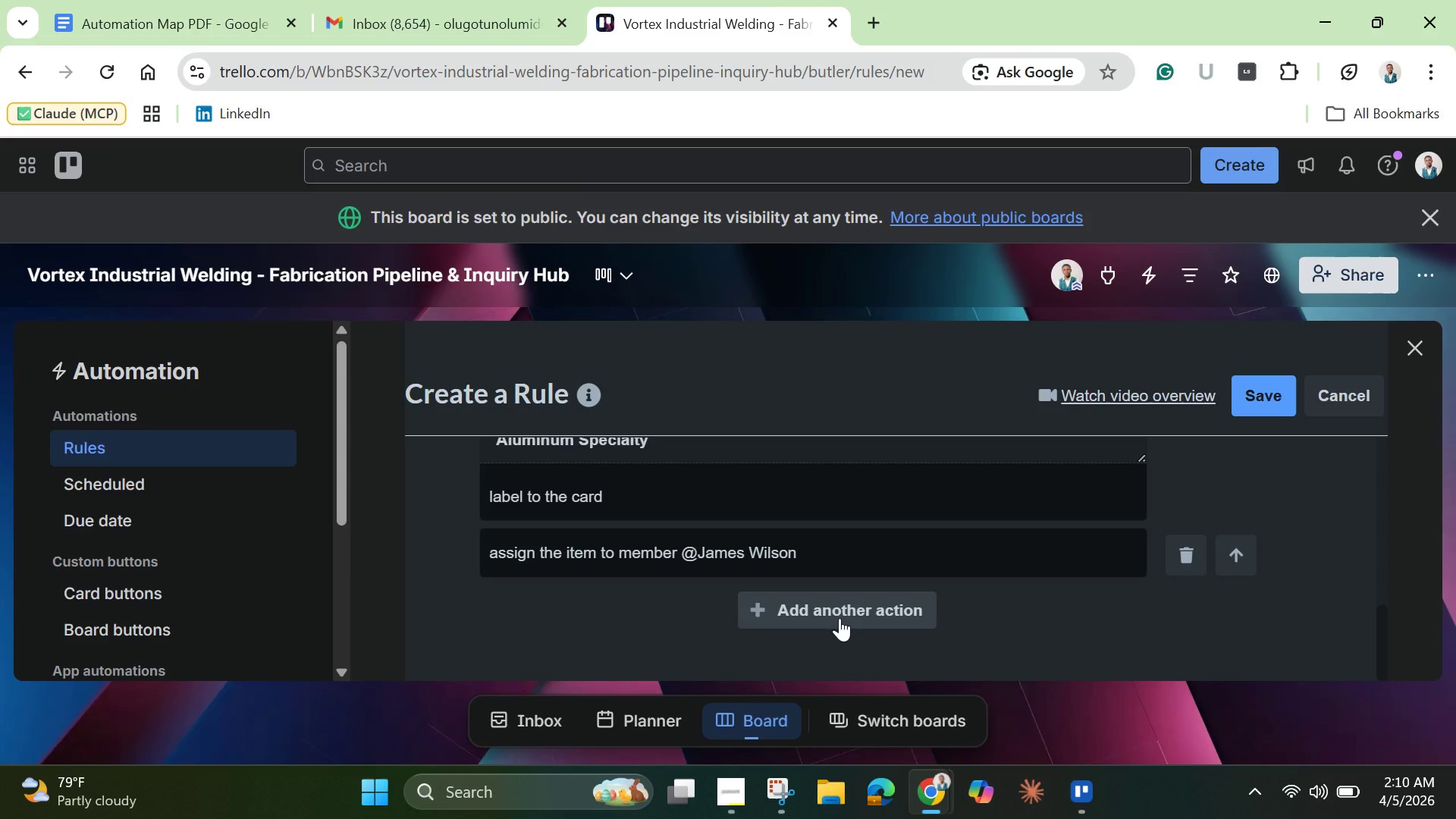 
wait(6.0)
 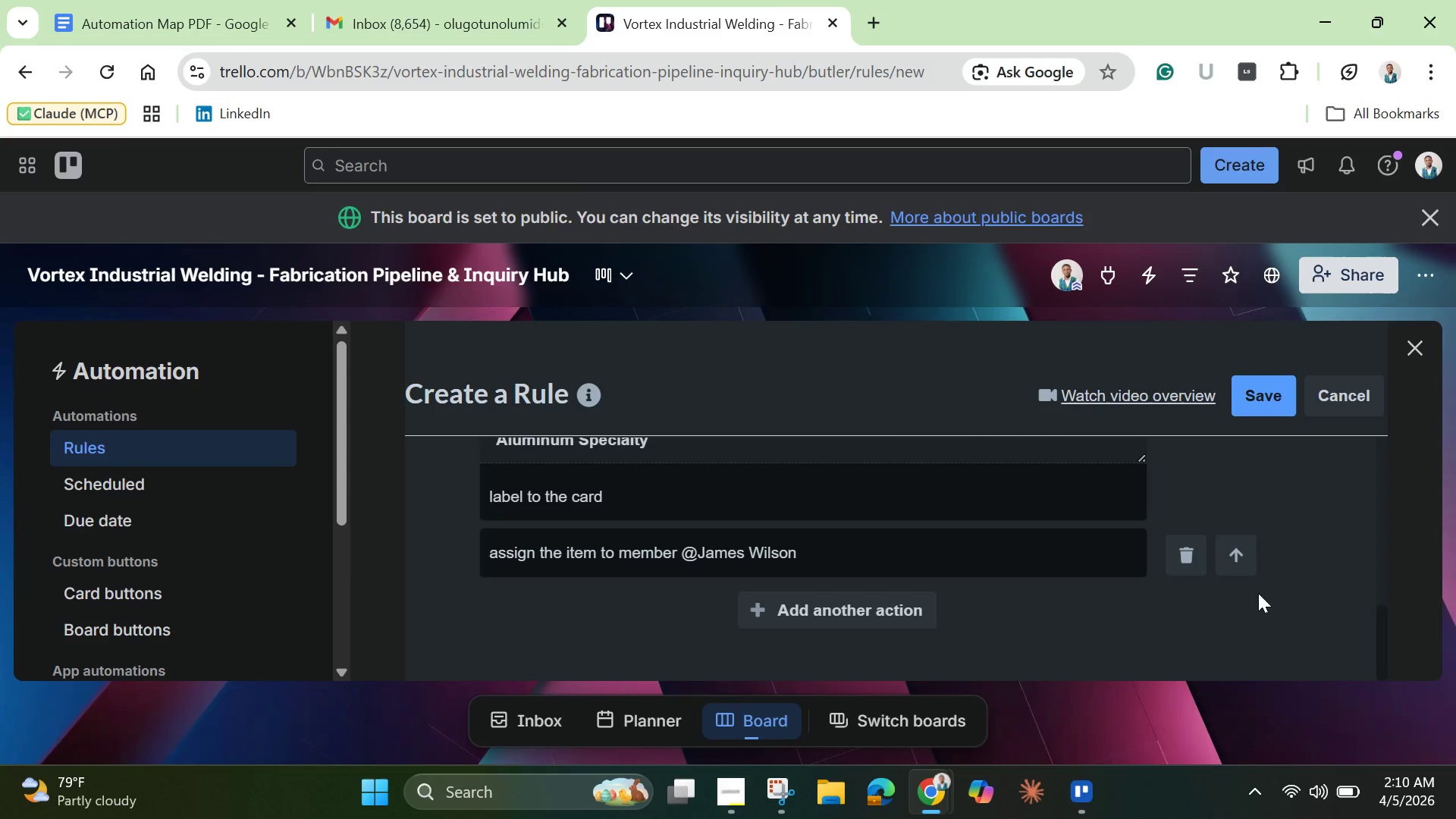 
left_click([839, 618])
 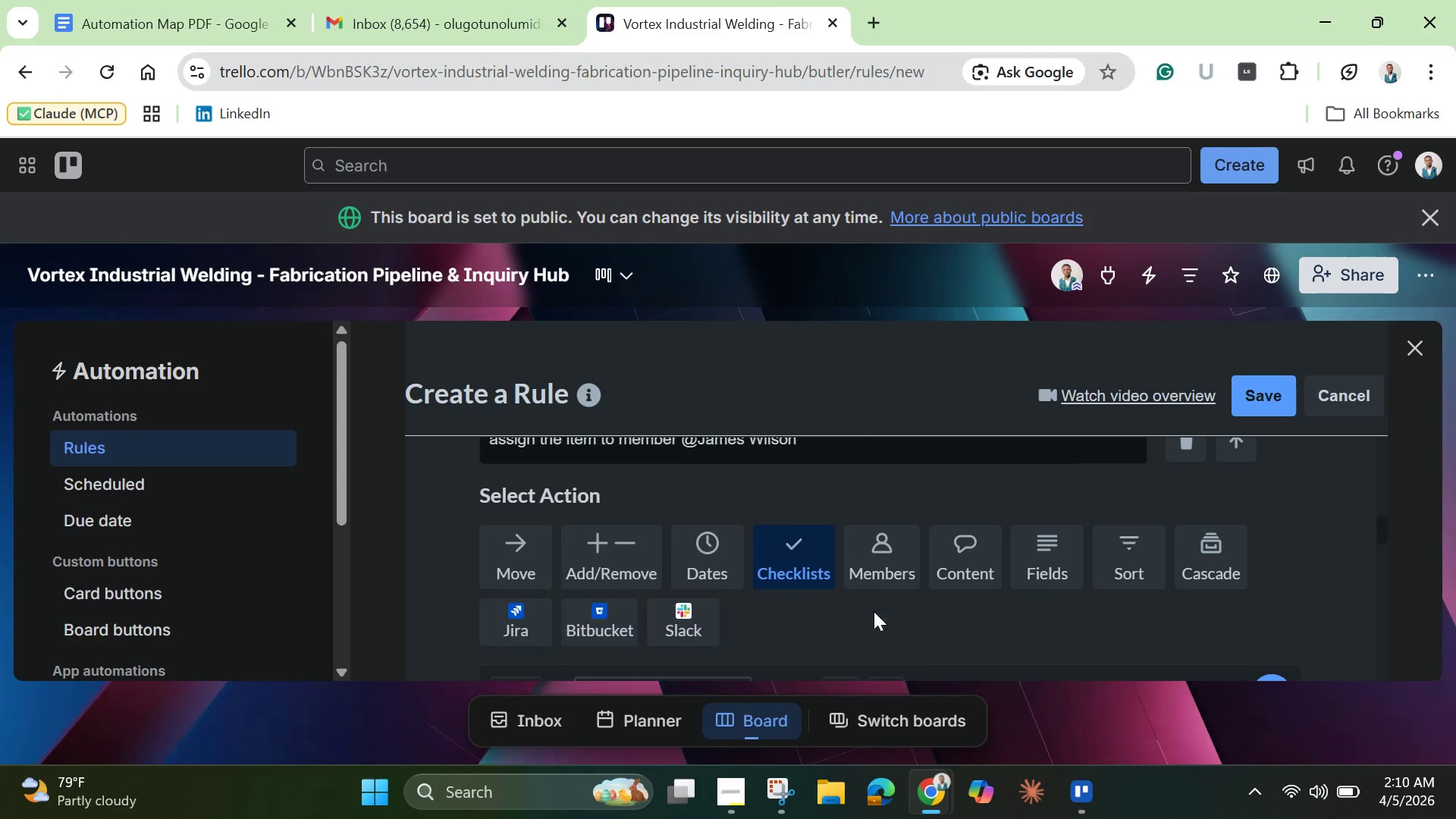 
scroll: coordinate [874, 611], scroll_direction: down, amount: 1.0
 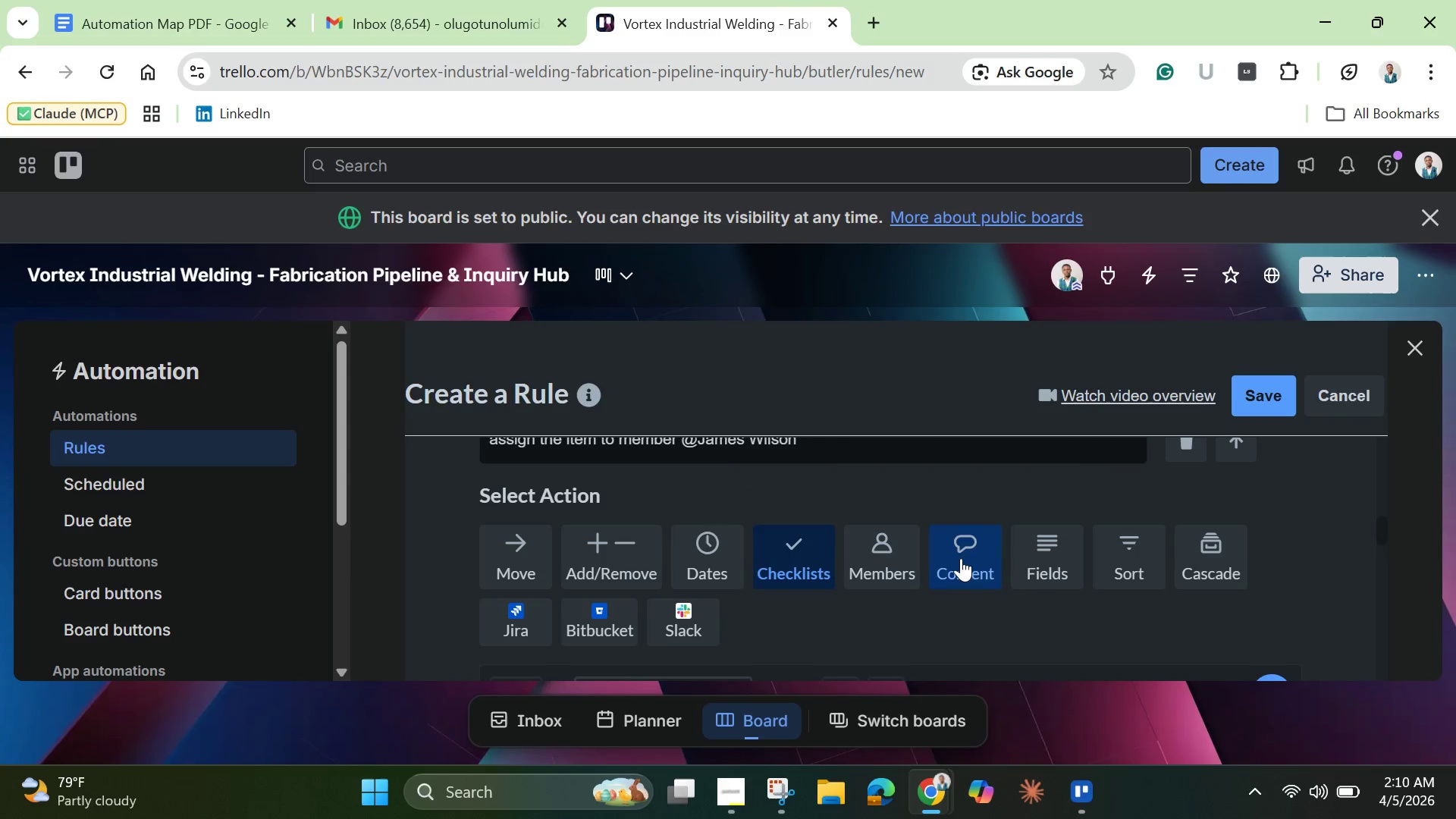 
left_click([961, 558])
 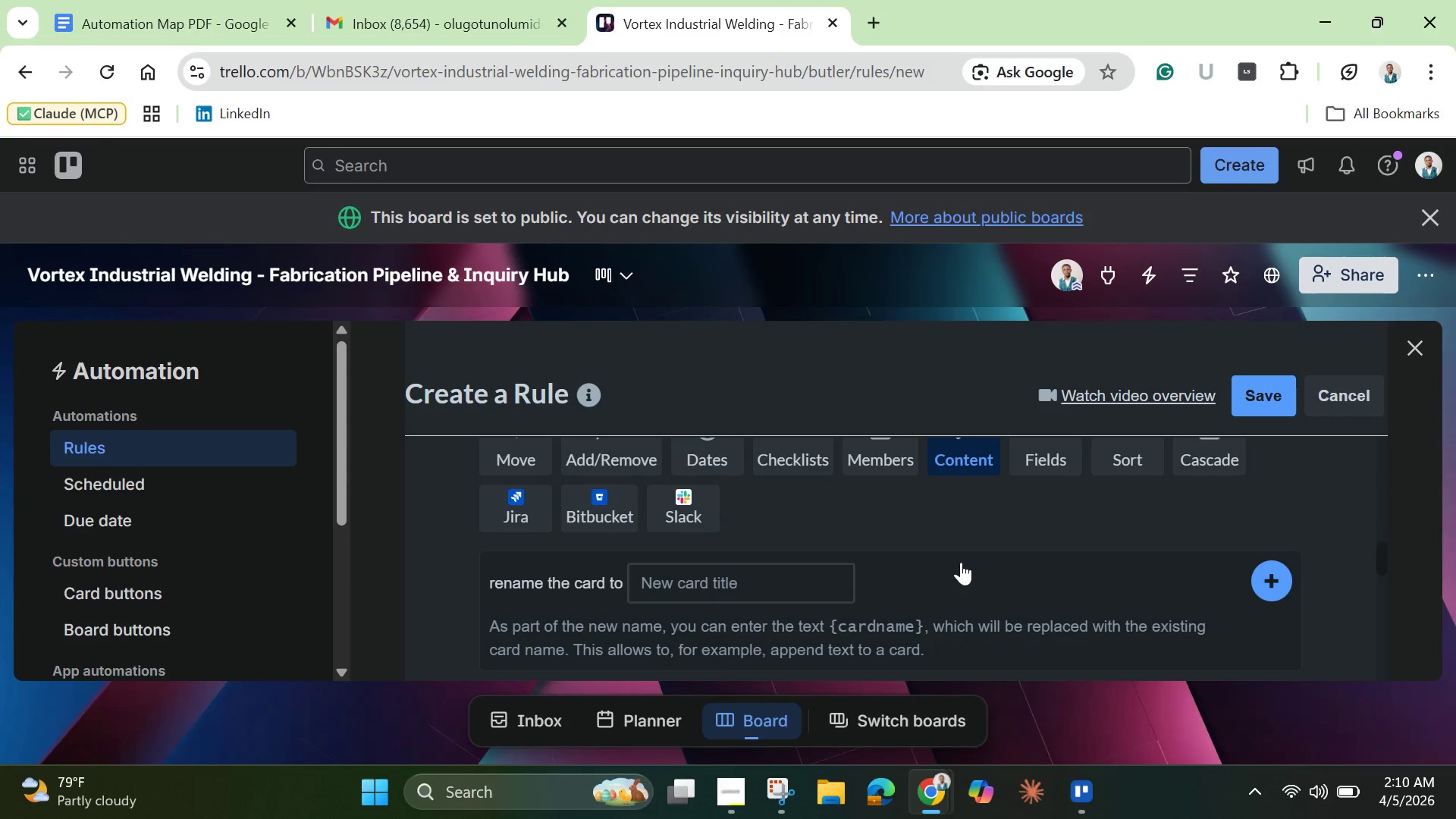 
scroll: coordinate [956, 576], scroll_direction: down, amount: 2.0
 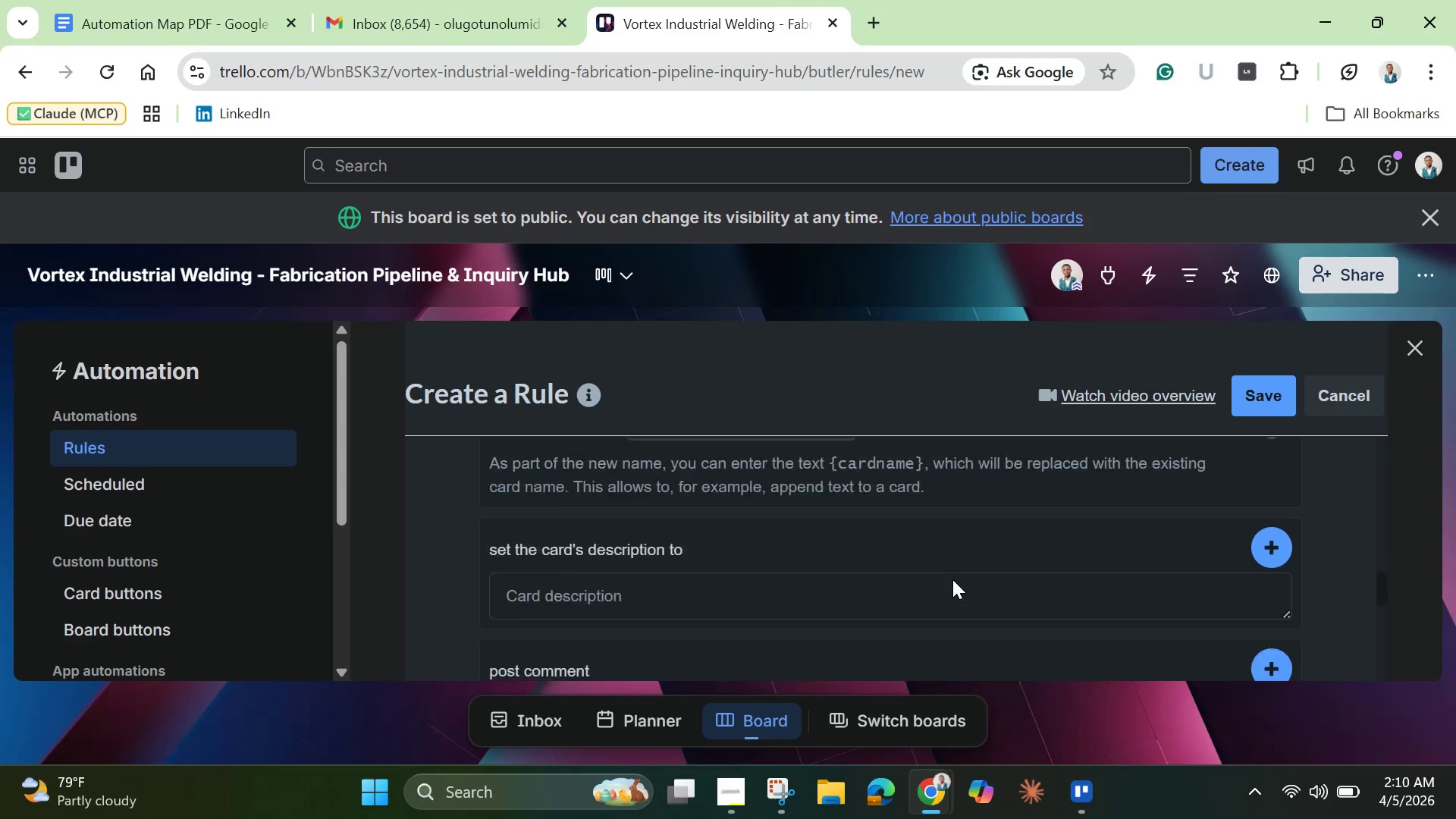 
scroll: coordinate [952, 579], scroll_direction: none, amount: 0.0
 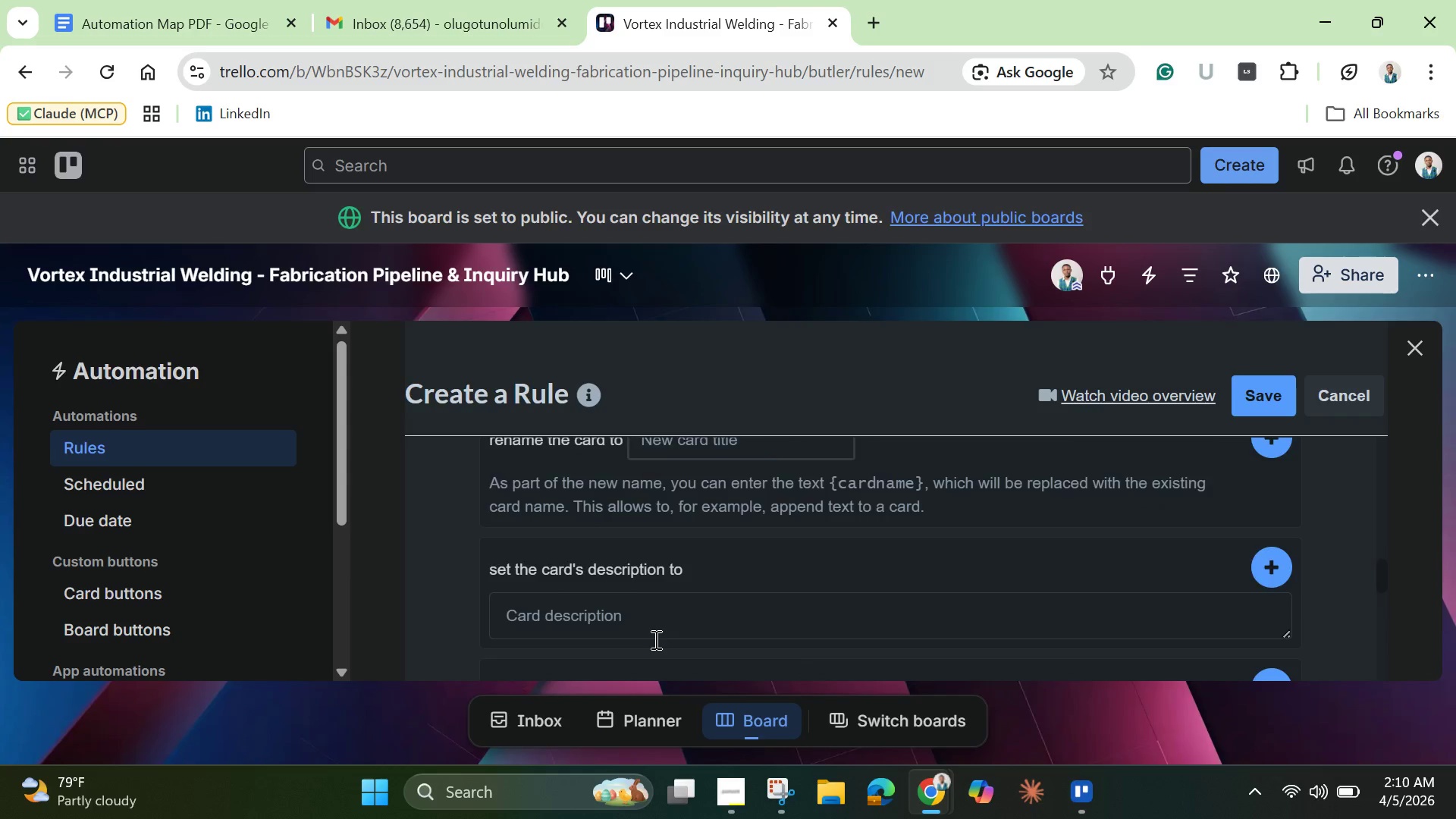 
scroll: coordinate [654, 639], scroll_direction: down, amount: 1.0
 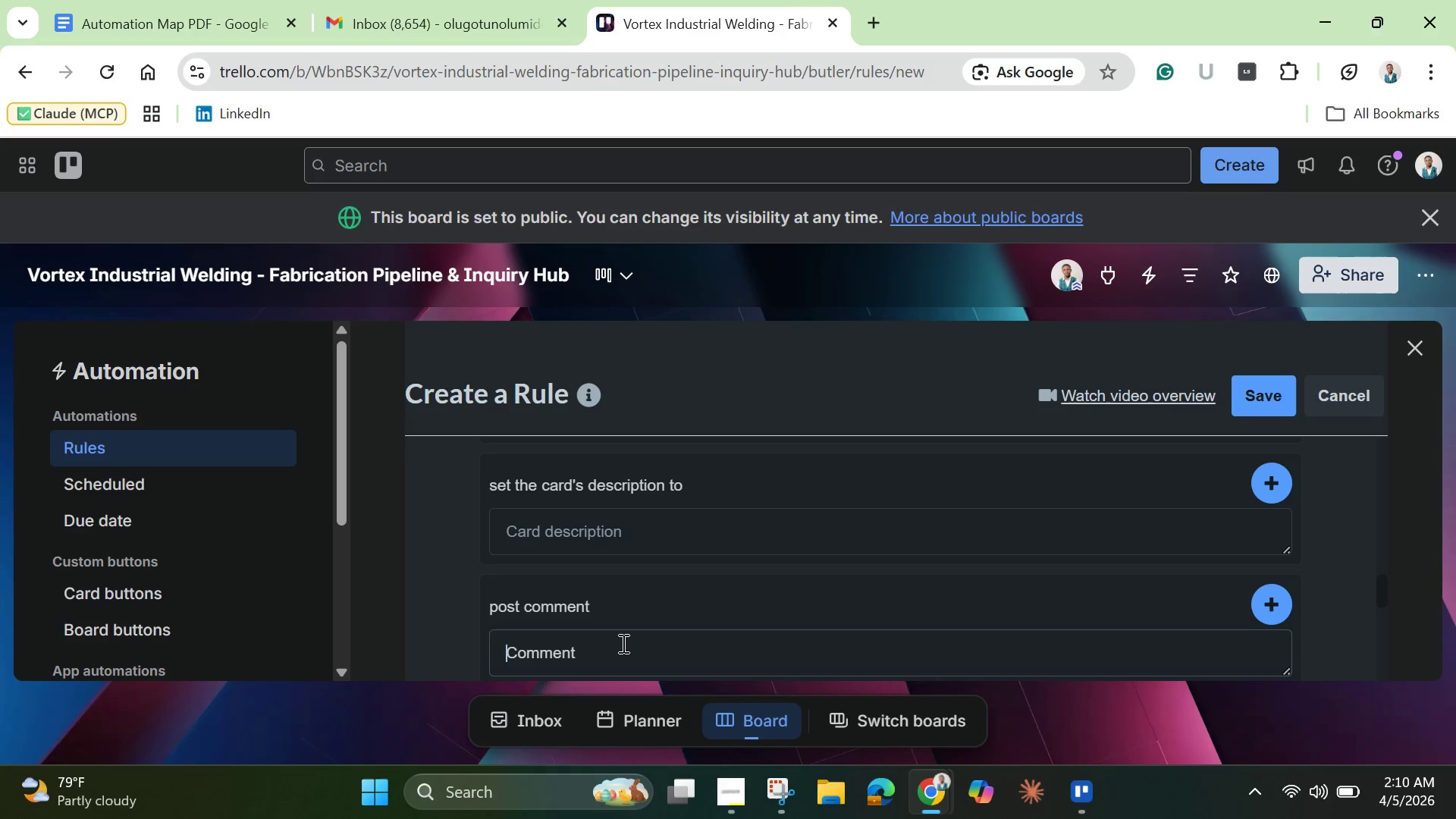 
left_click([622, 643])
 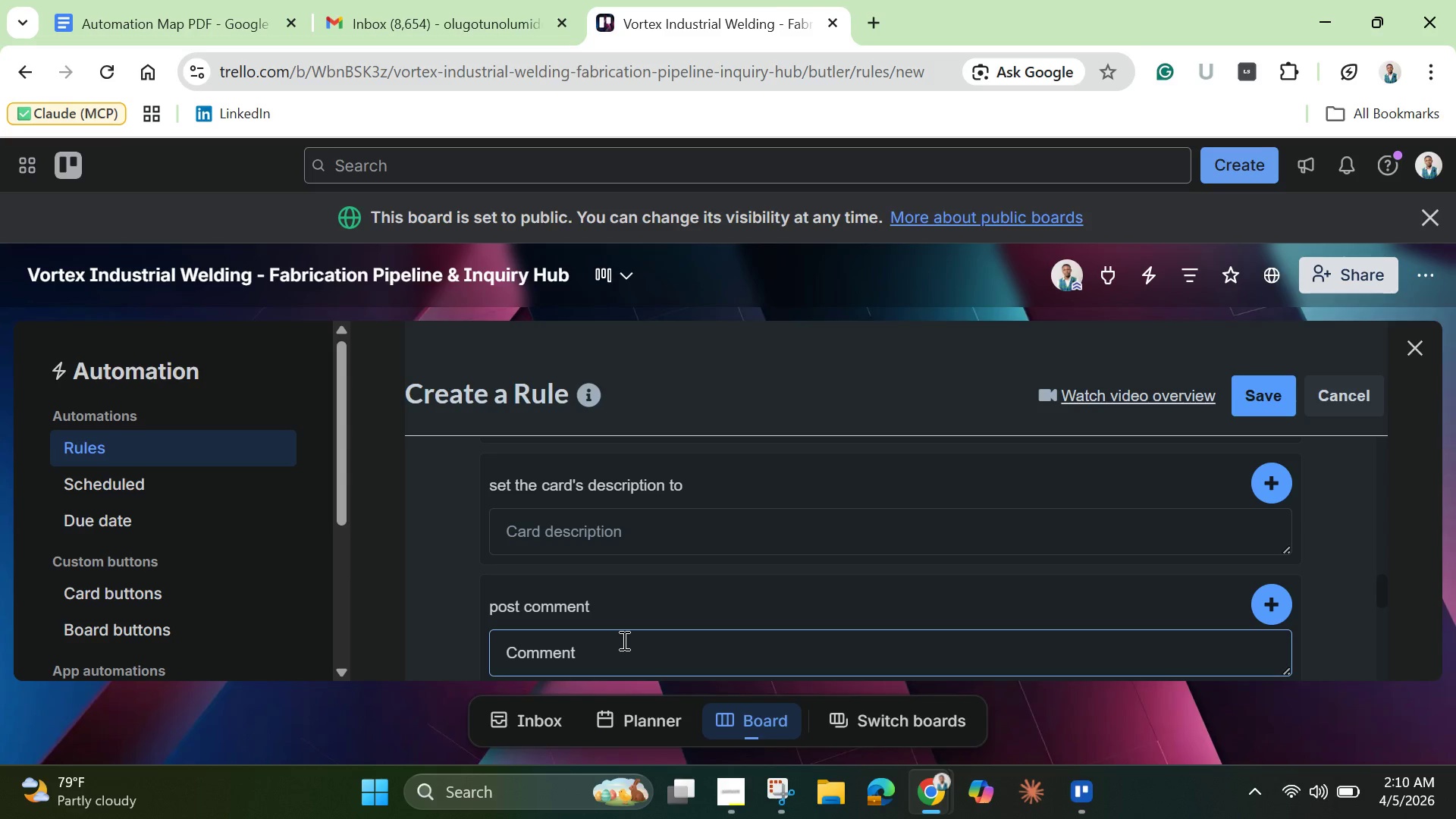 
wait(5.16)
 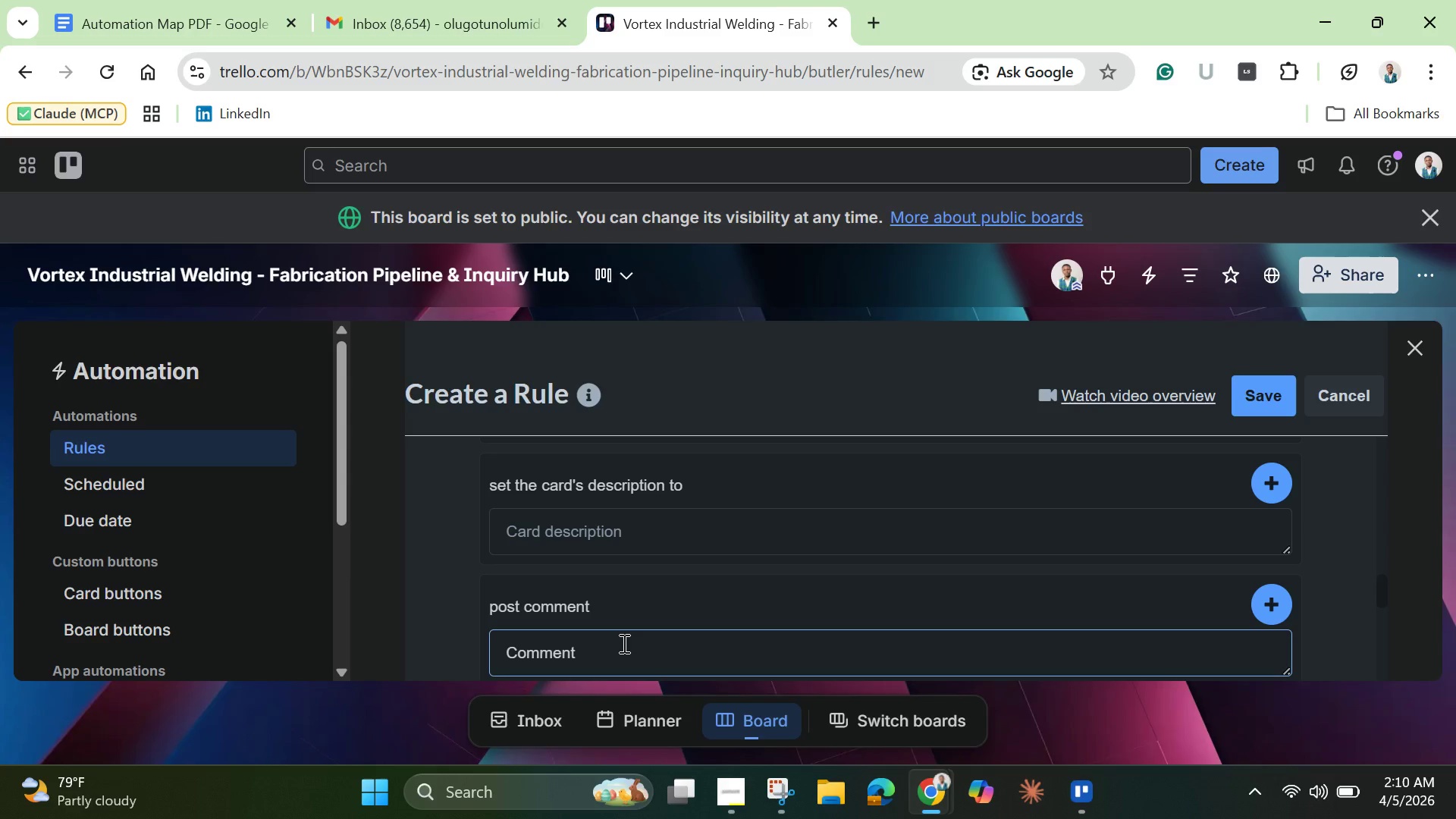 
type(SPECIALITY ALLOY DETECTED)
 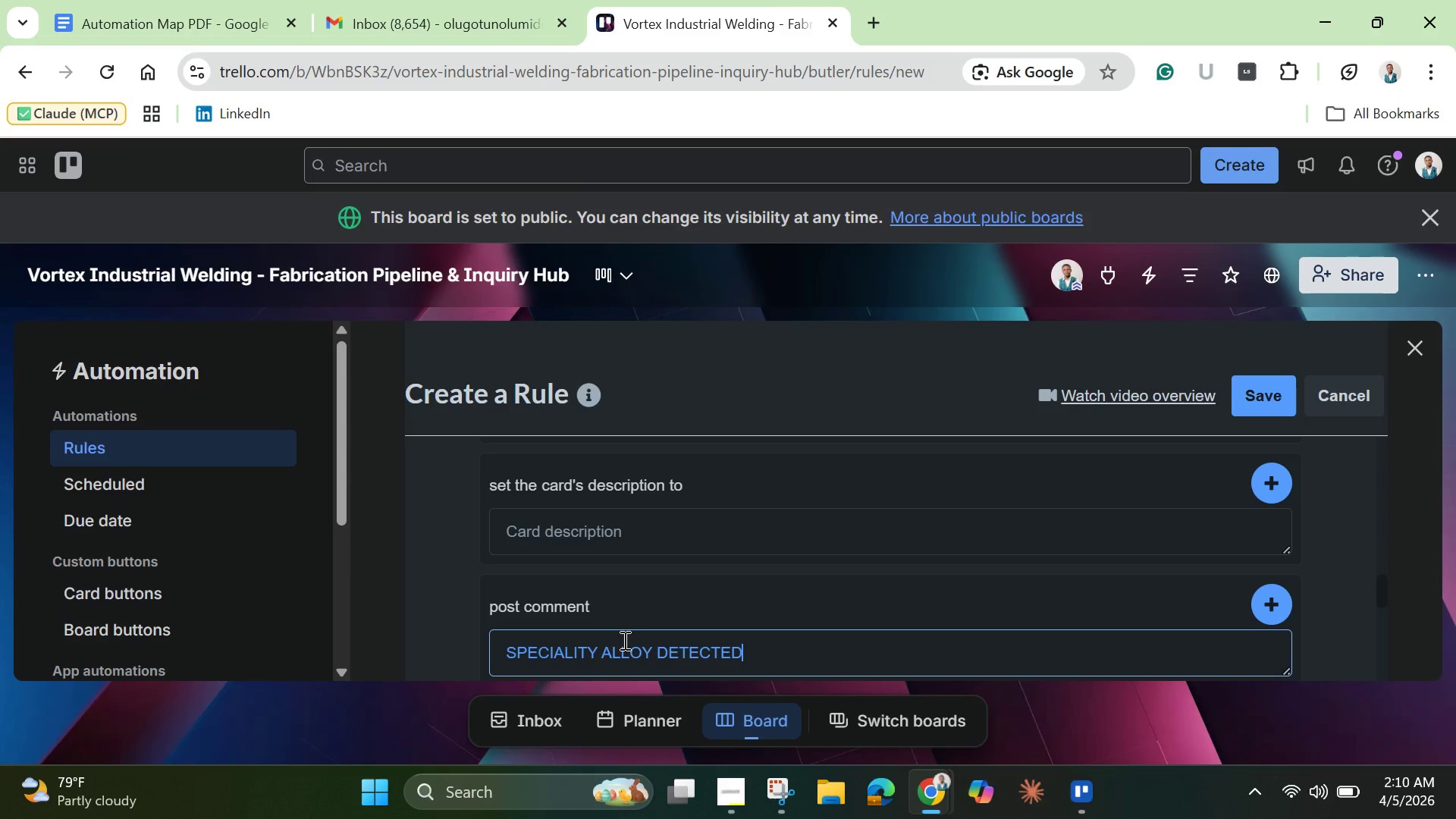 
key(Enter)
 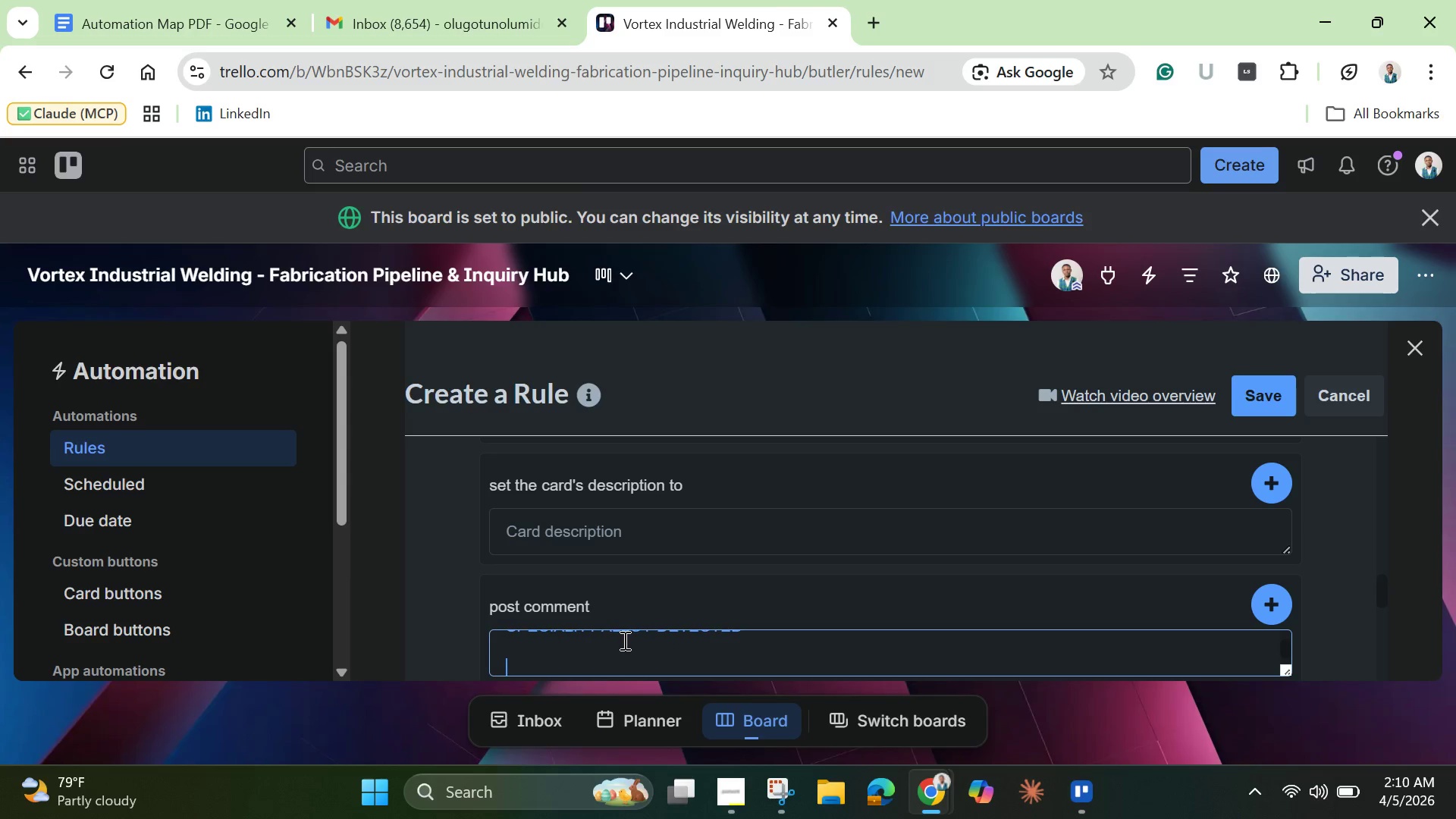 
key(Enter)
 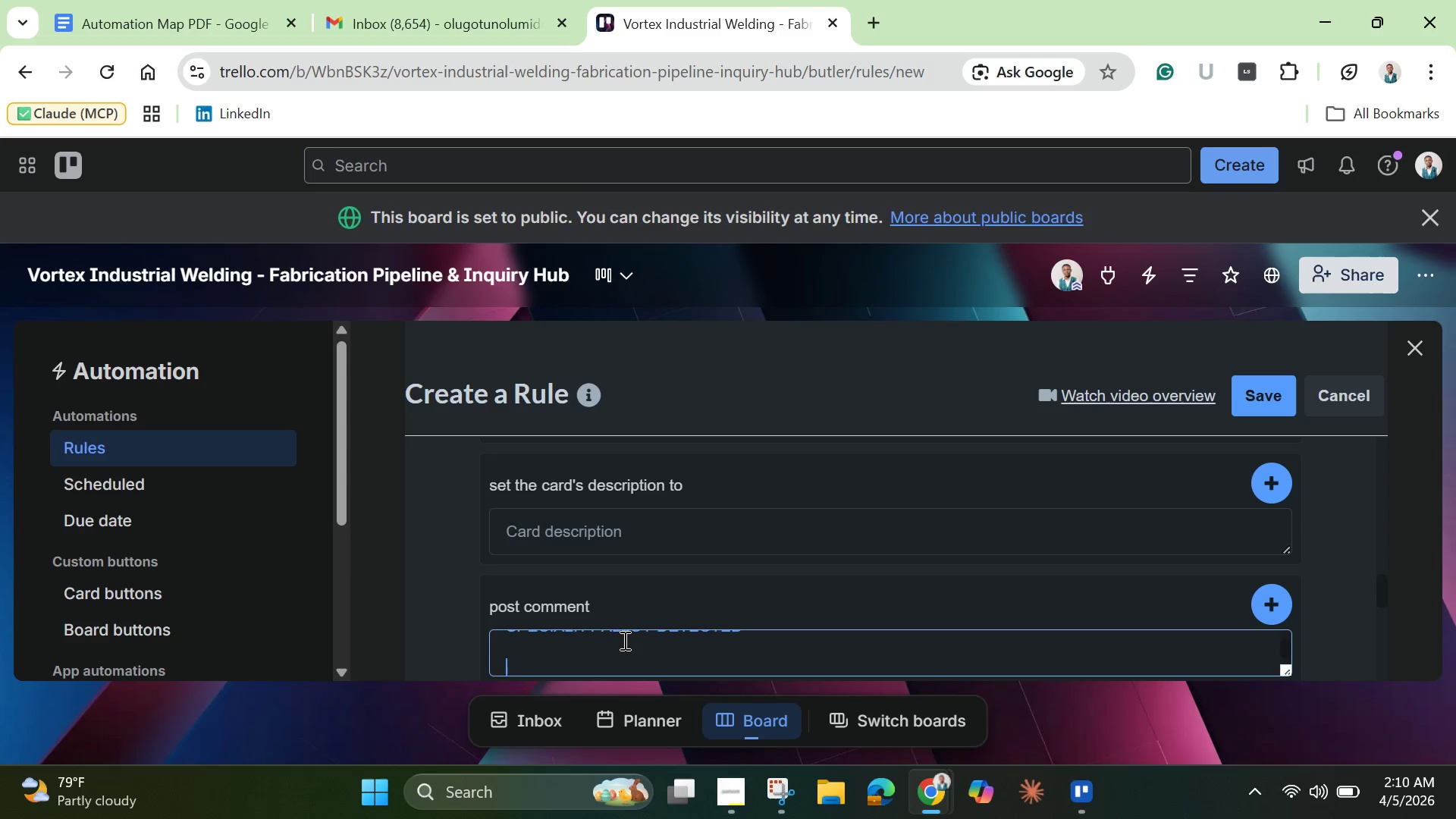 
type(This inquiry contains keyword )
 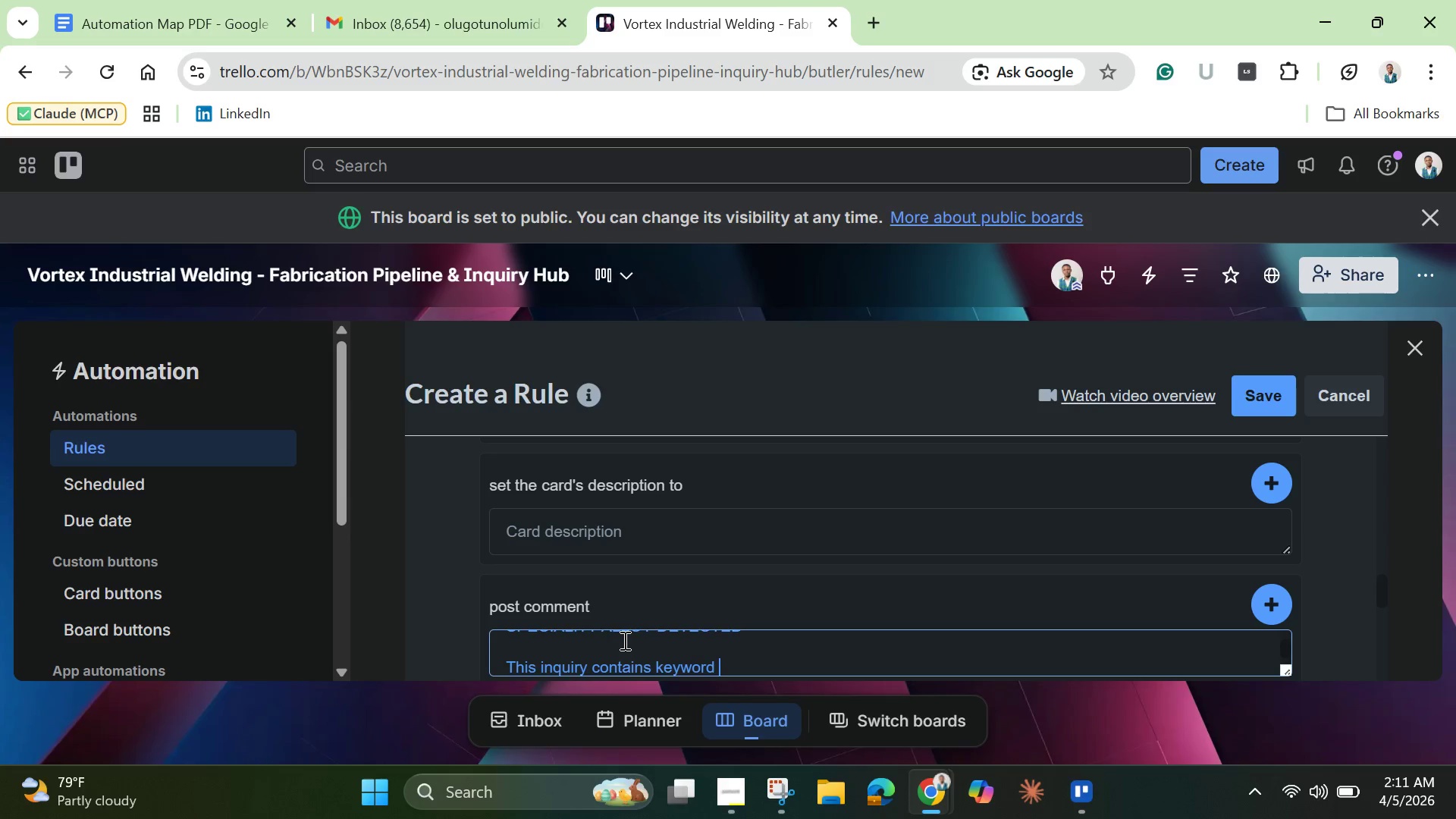 
type(for specialty work: TIG, Alu)
 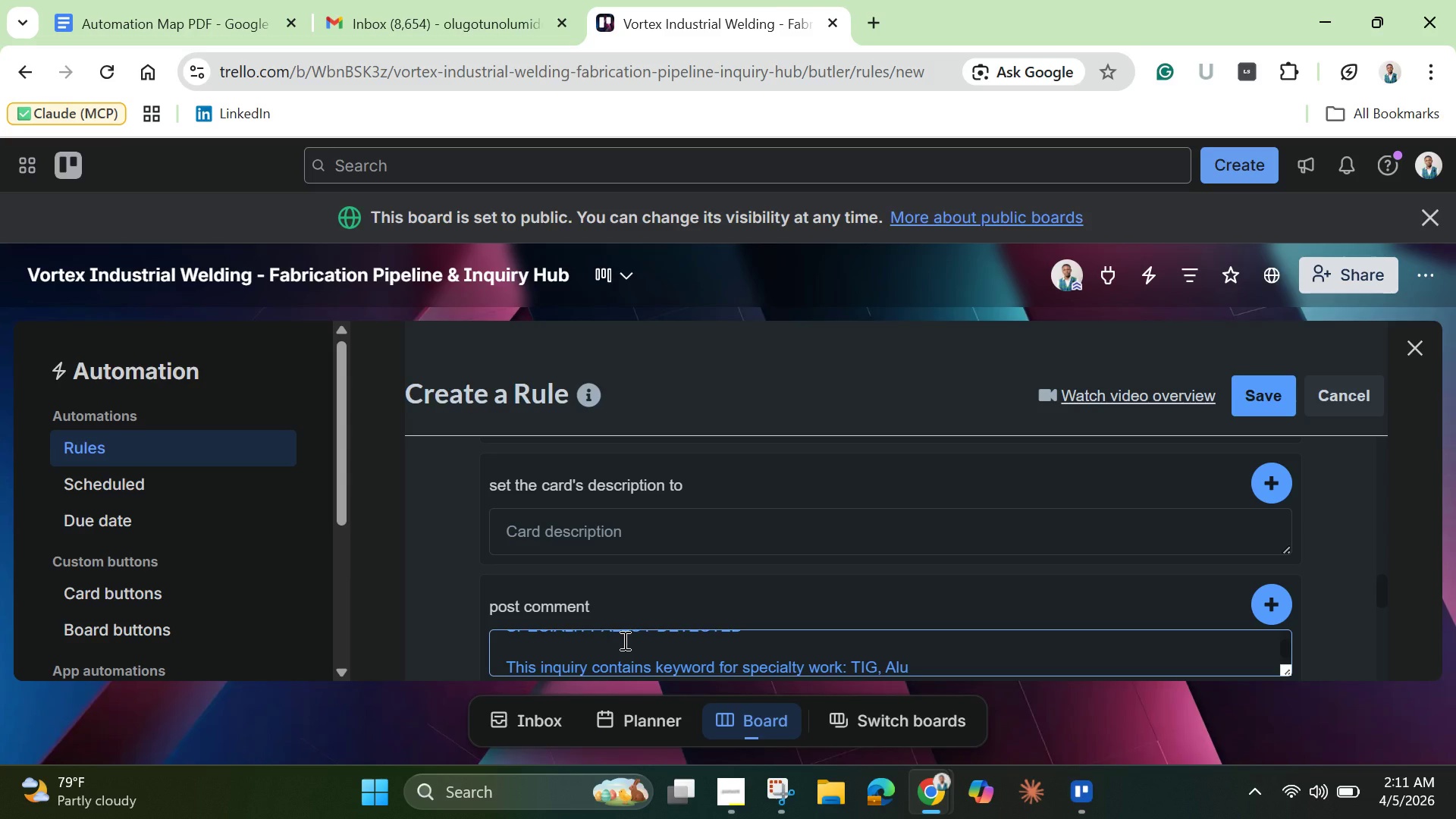 
type(mi)
 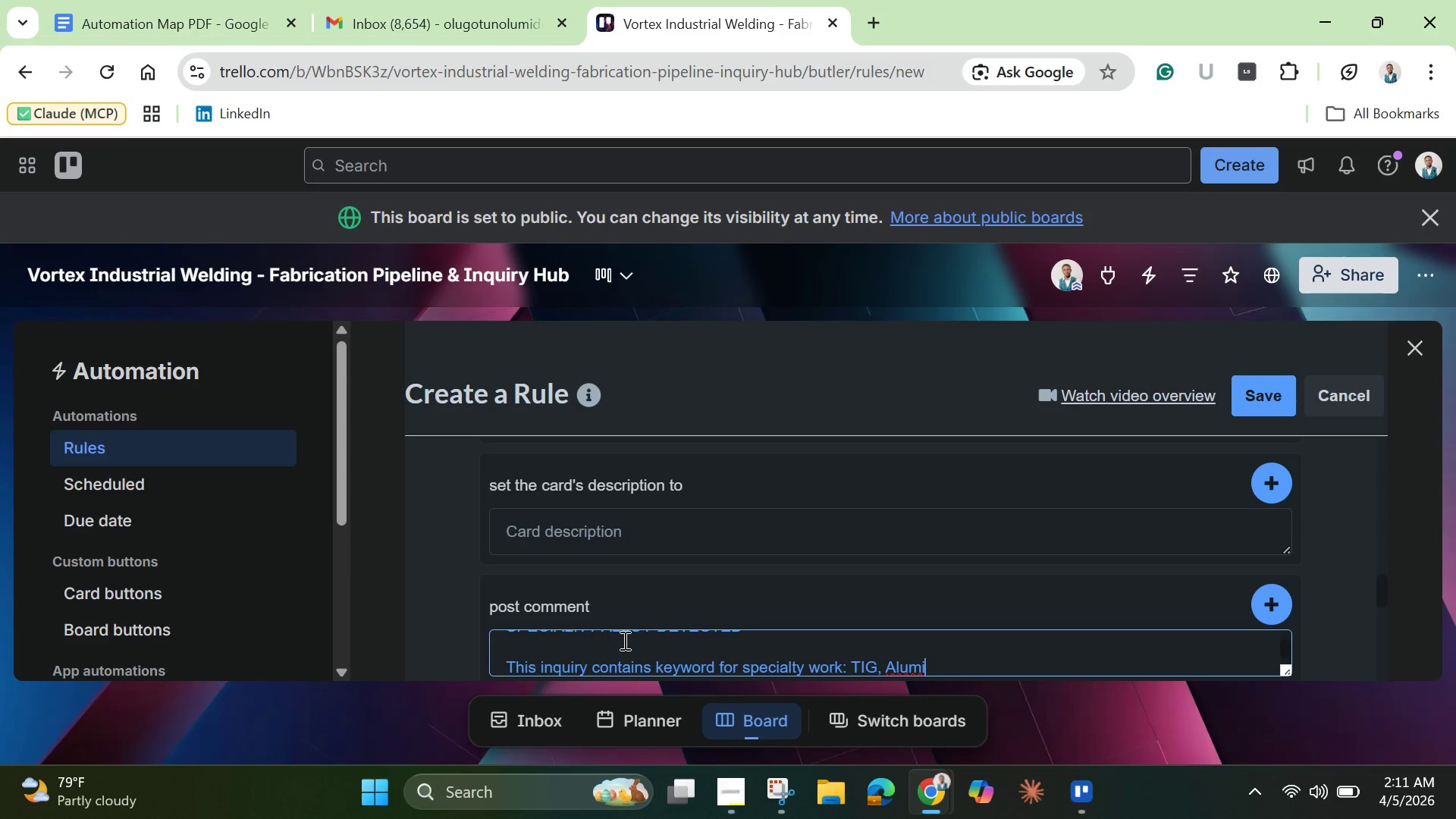 
wait(6.64)
 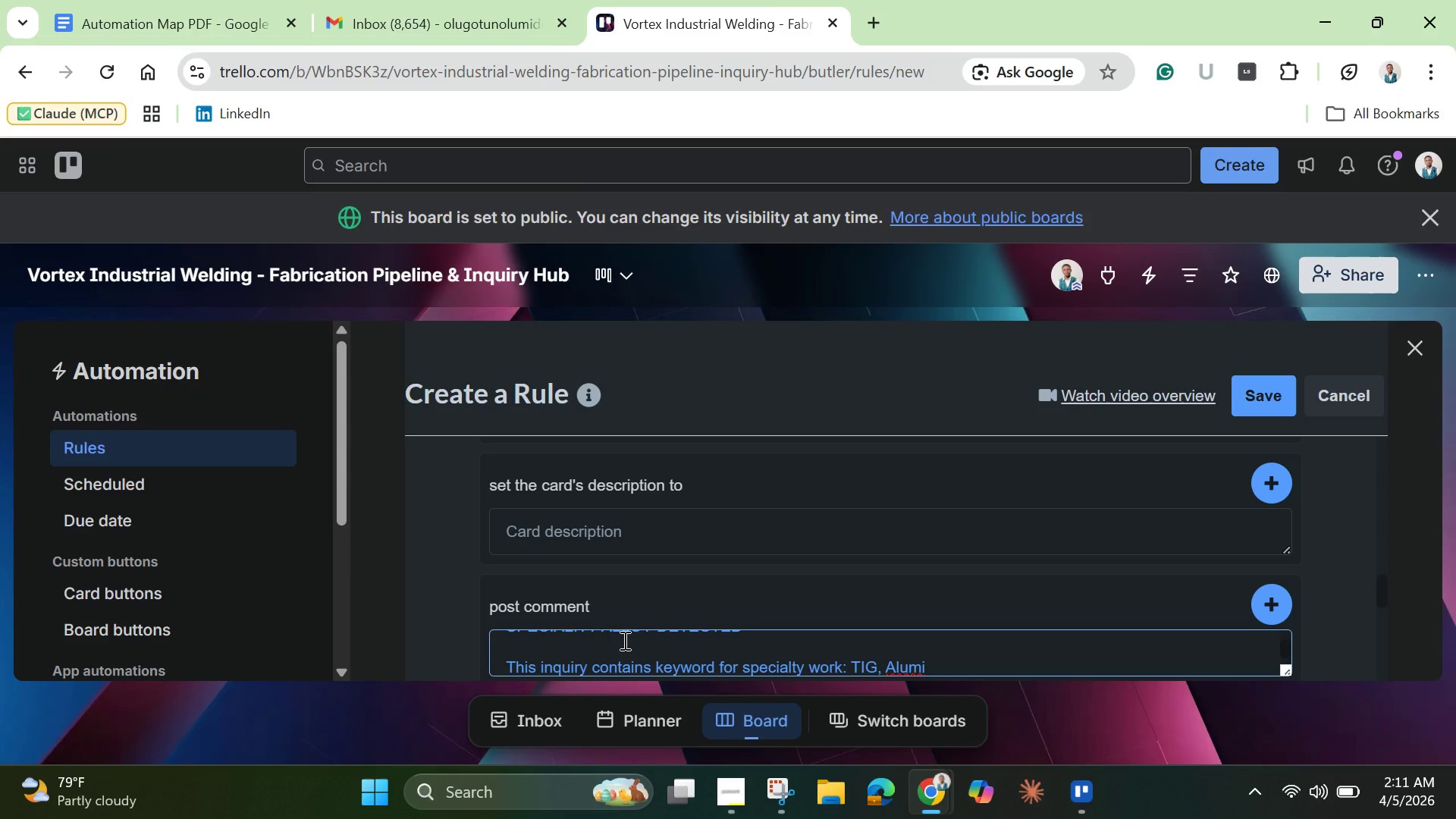 
type(num or Marine.)
 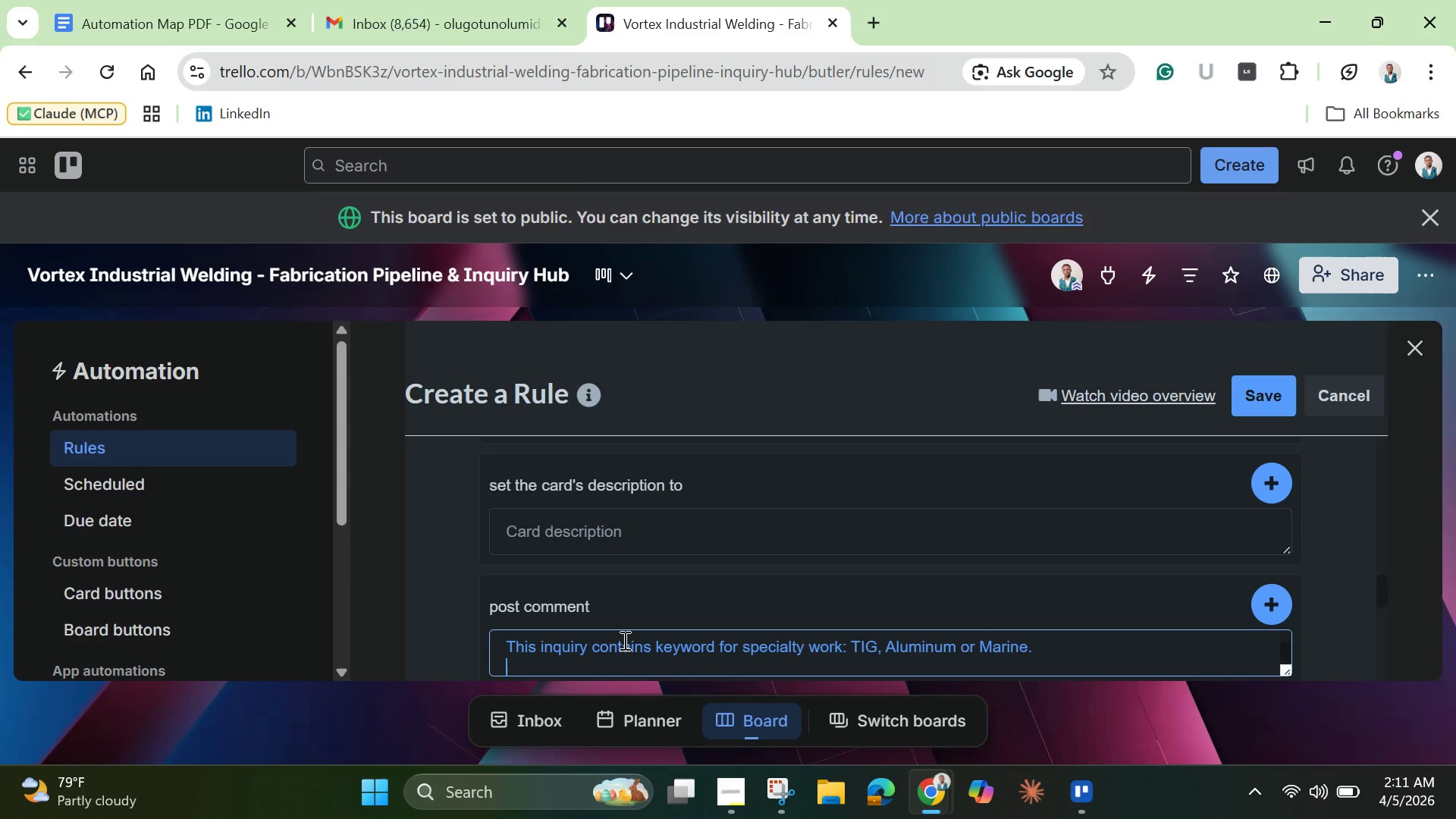 
key(Enter)
 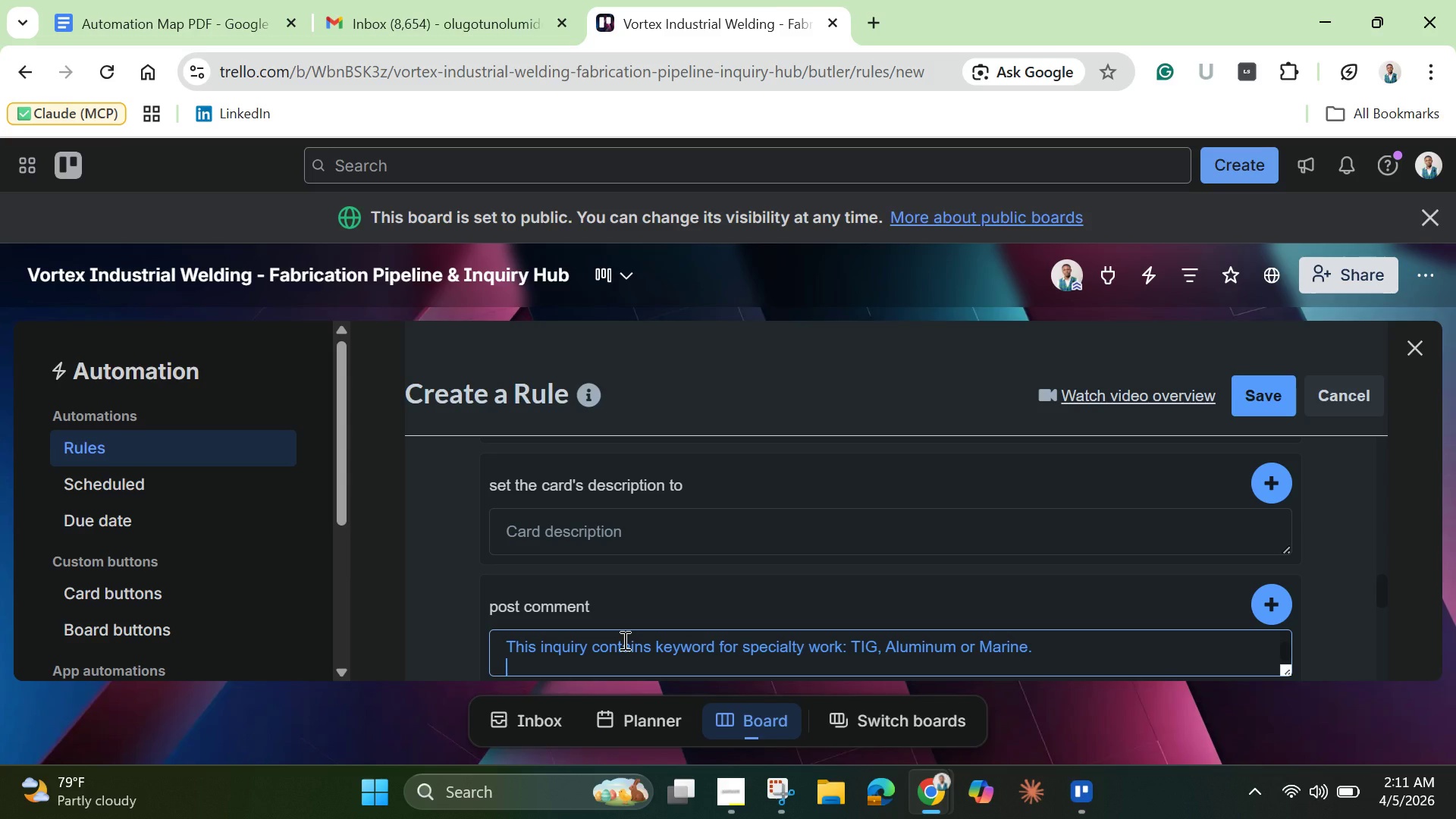 
key(Enter)
 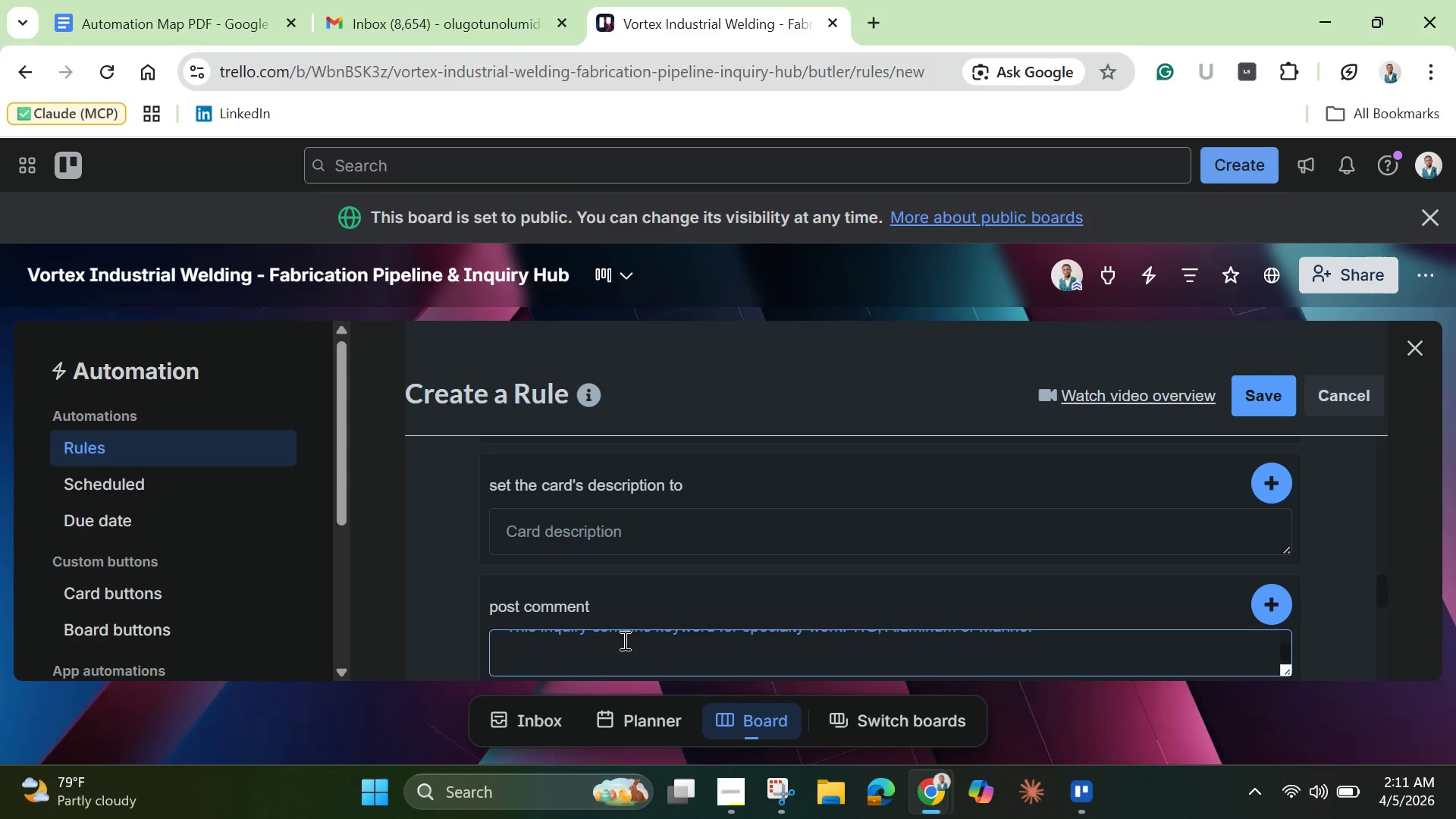 
type(Routed to: Specialty Alloy queue)
 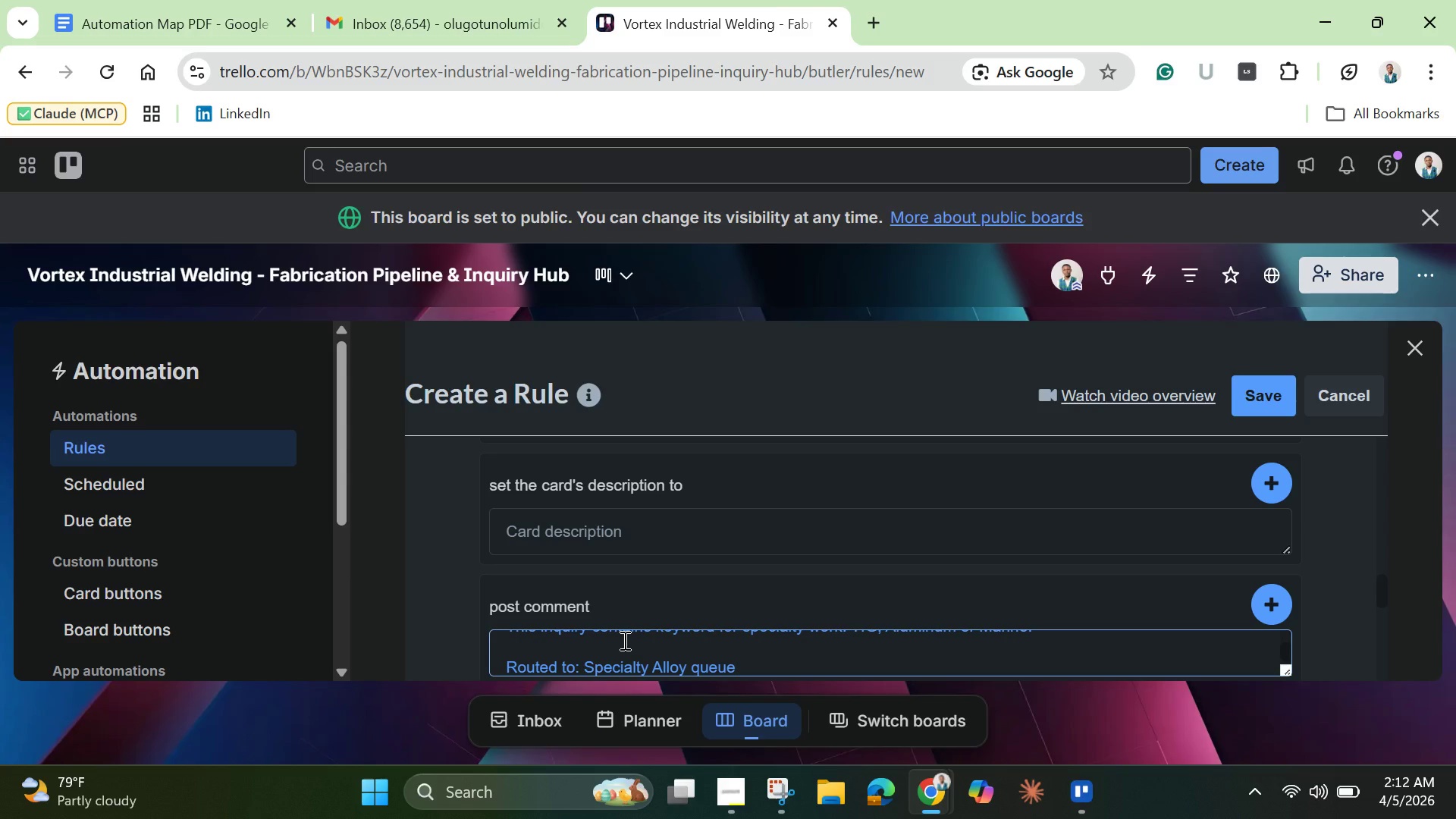 
key(Enter)
 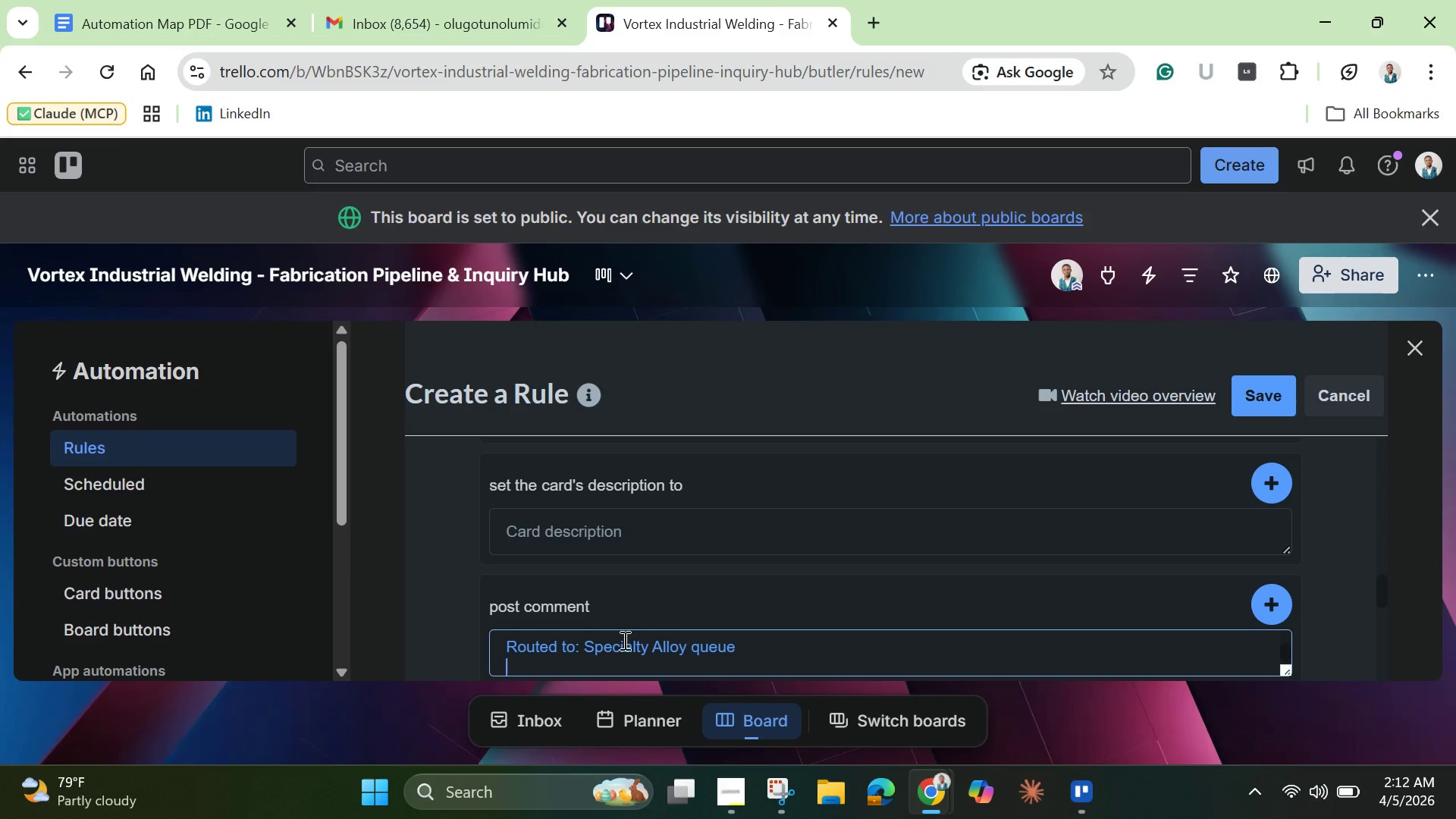 
type(Assigned to: James Wilson (Lead )
 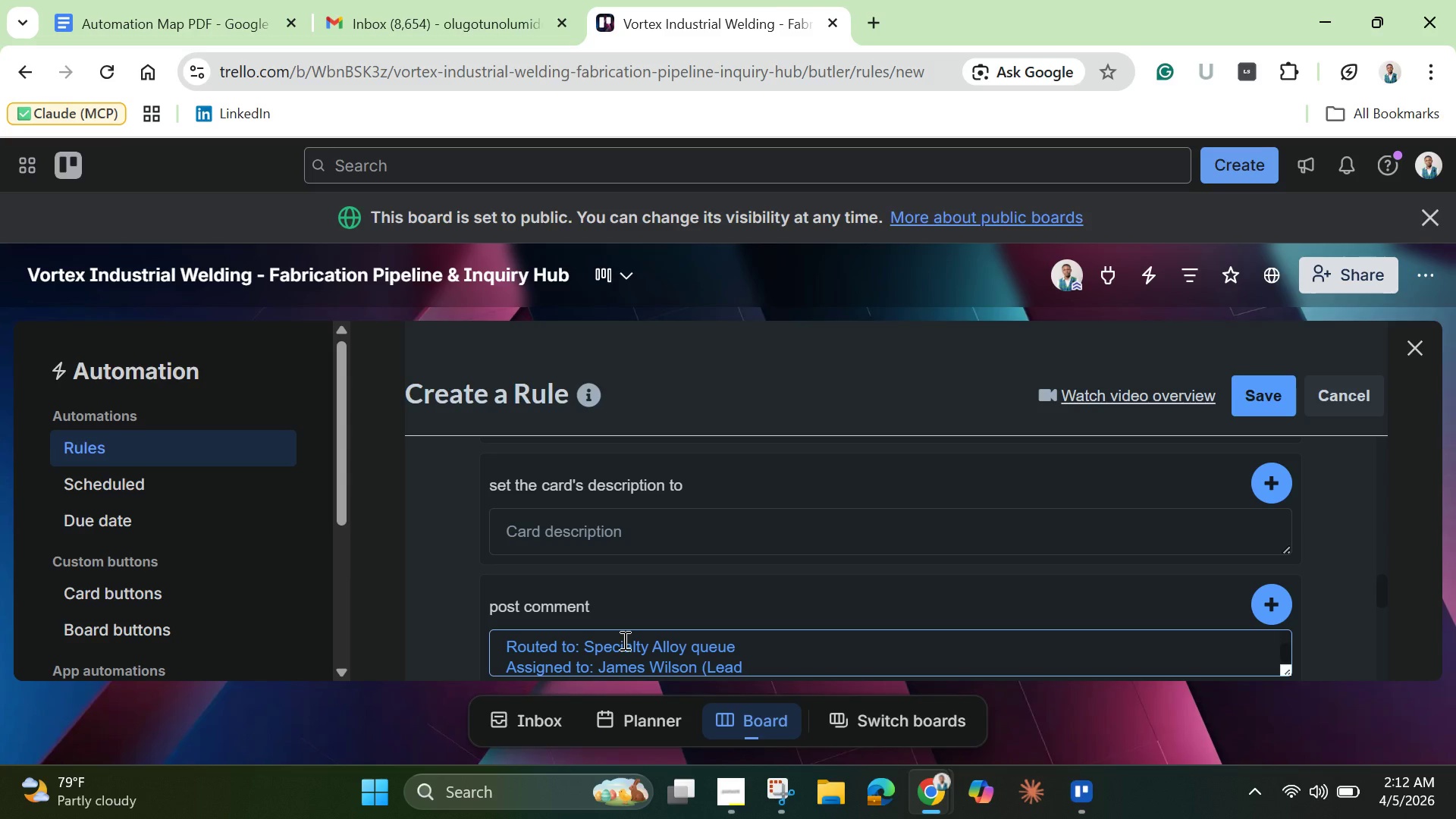 
type(Fav)
key(Backspace)
type(bricator))
 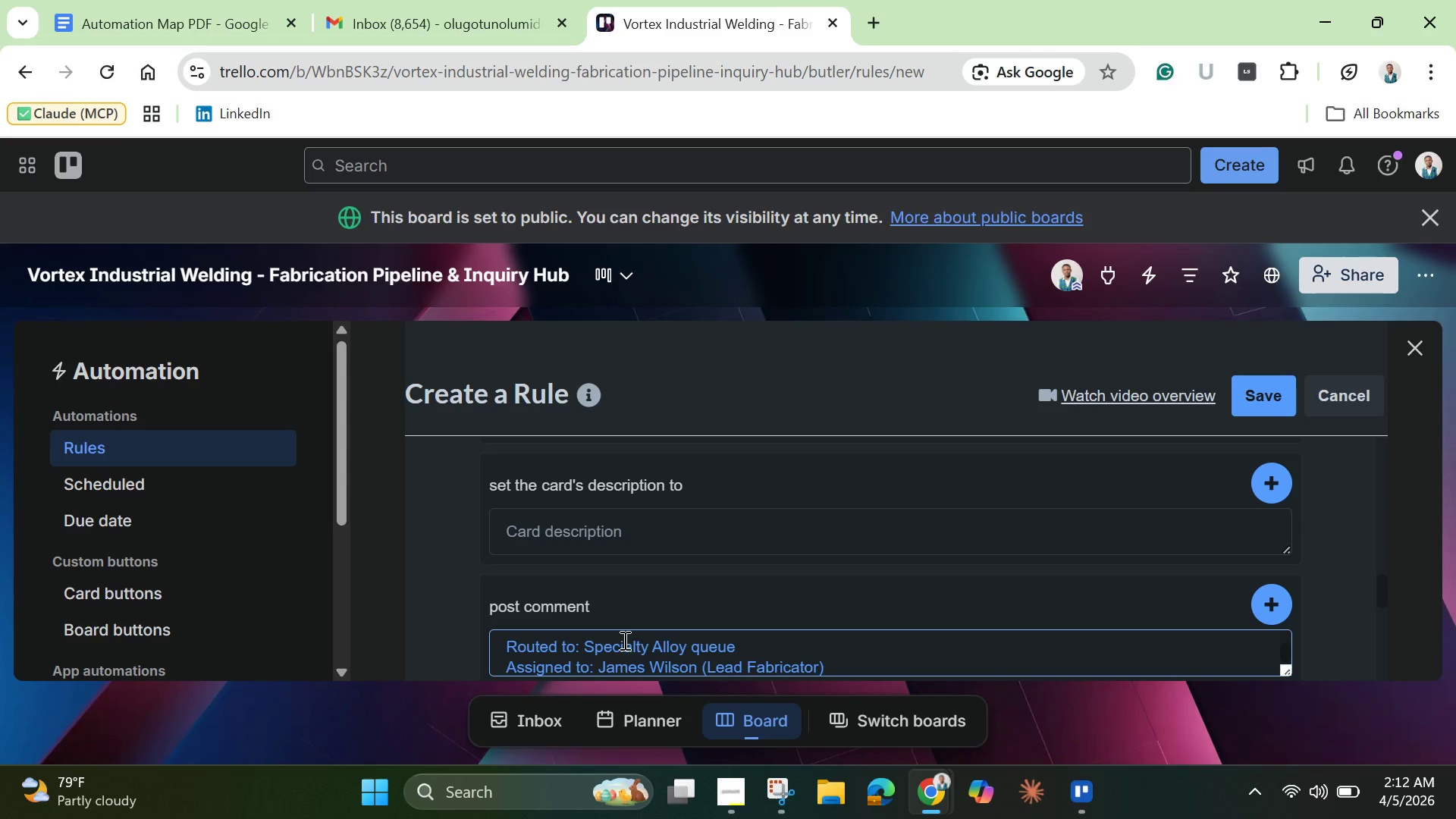 
key(Enter)
 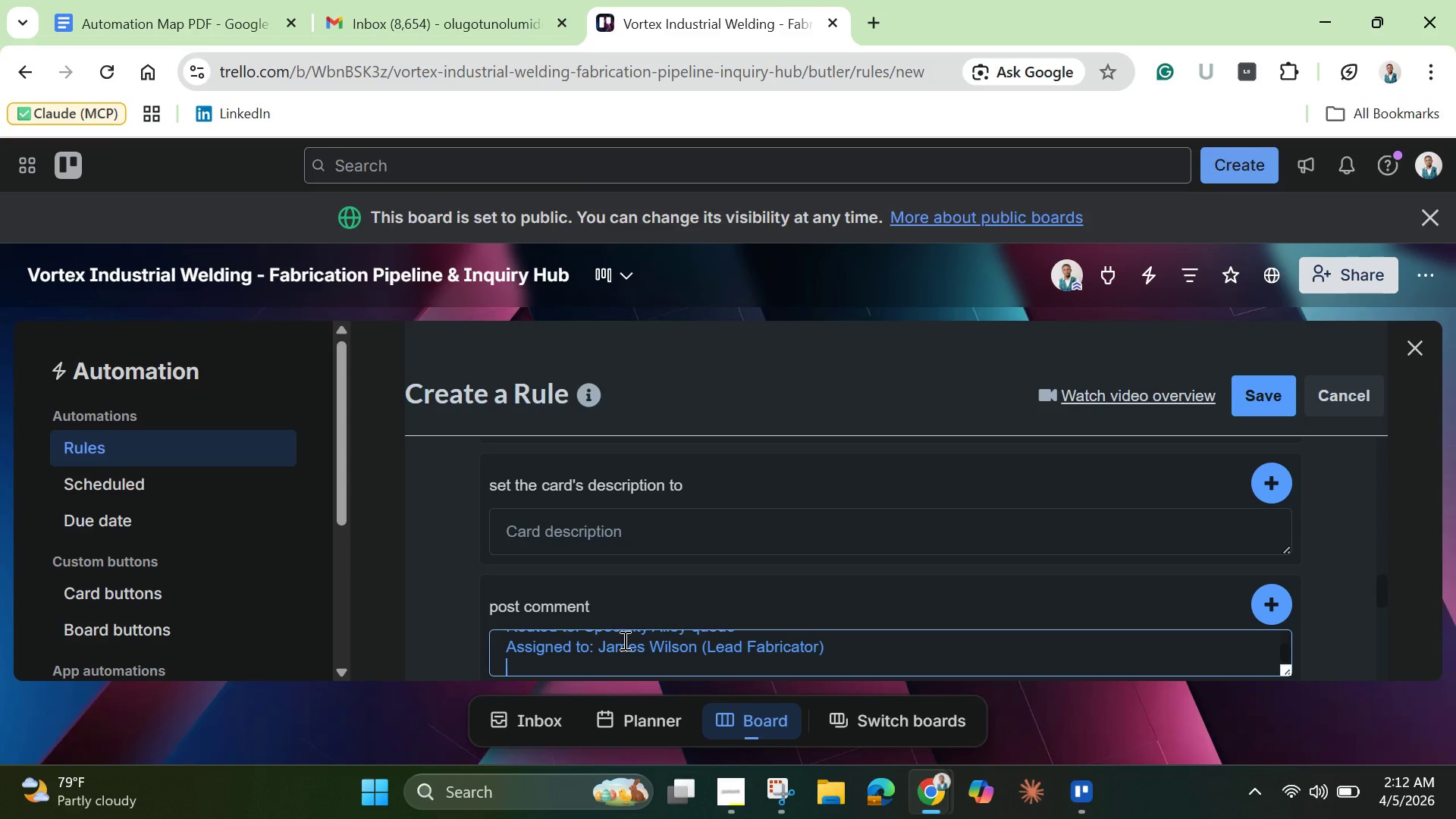 
key(Shift+Enter)
 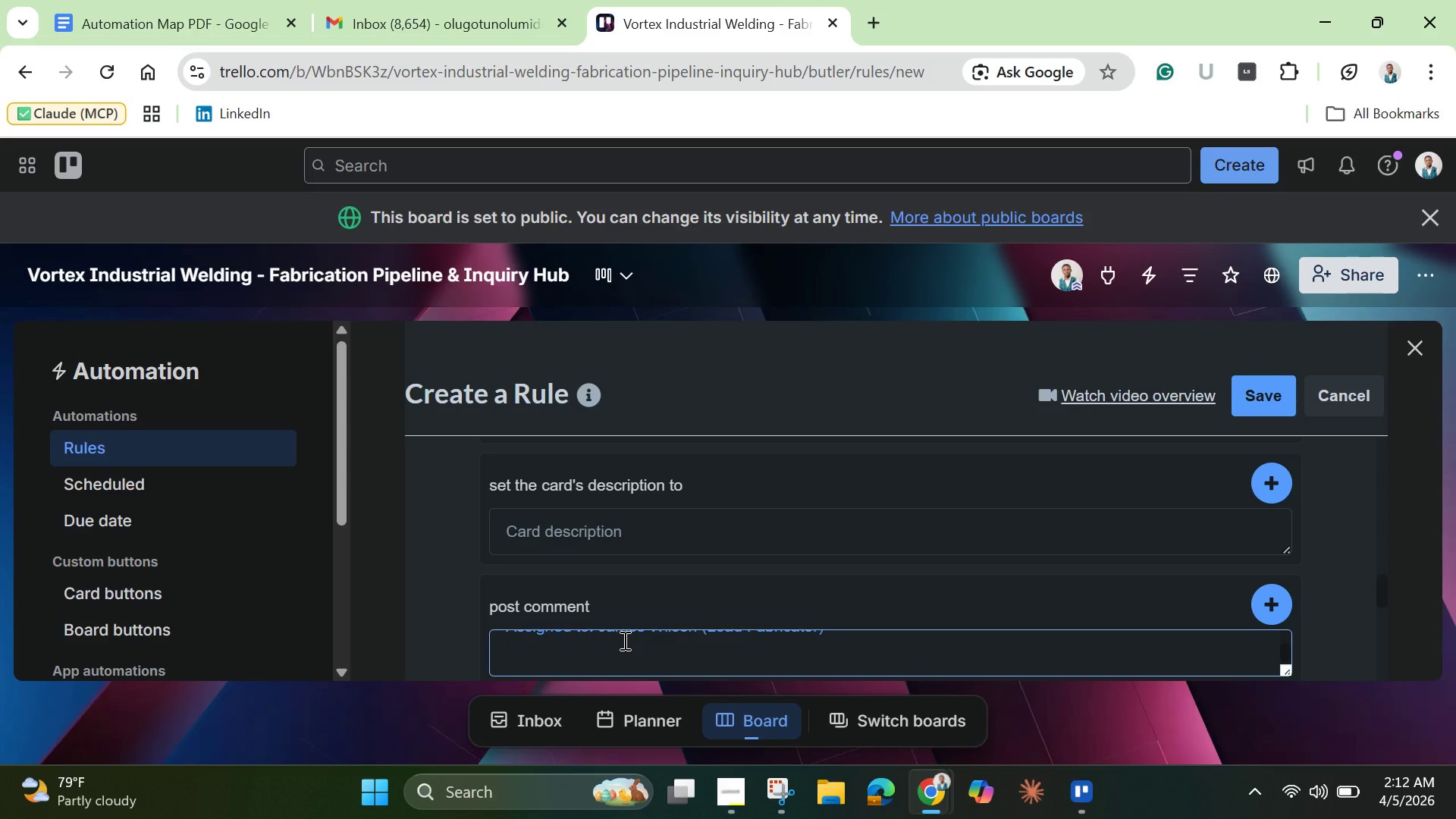 
type(Technoi)
key(Backspace)
key(Backspace)
type(ical review required before quoting due to material zcomple)
key(Backspace)
key(Backspace)
key(Backspace)
key(Backspace)
key(Backspace)
key(Backspace)
key(Backspace)
type(complexity)
key(Backspace)
 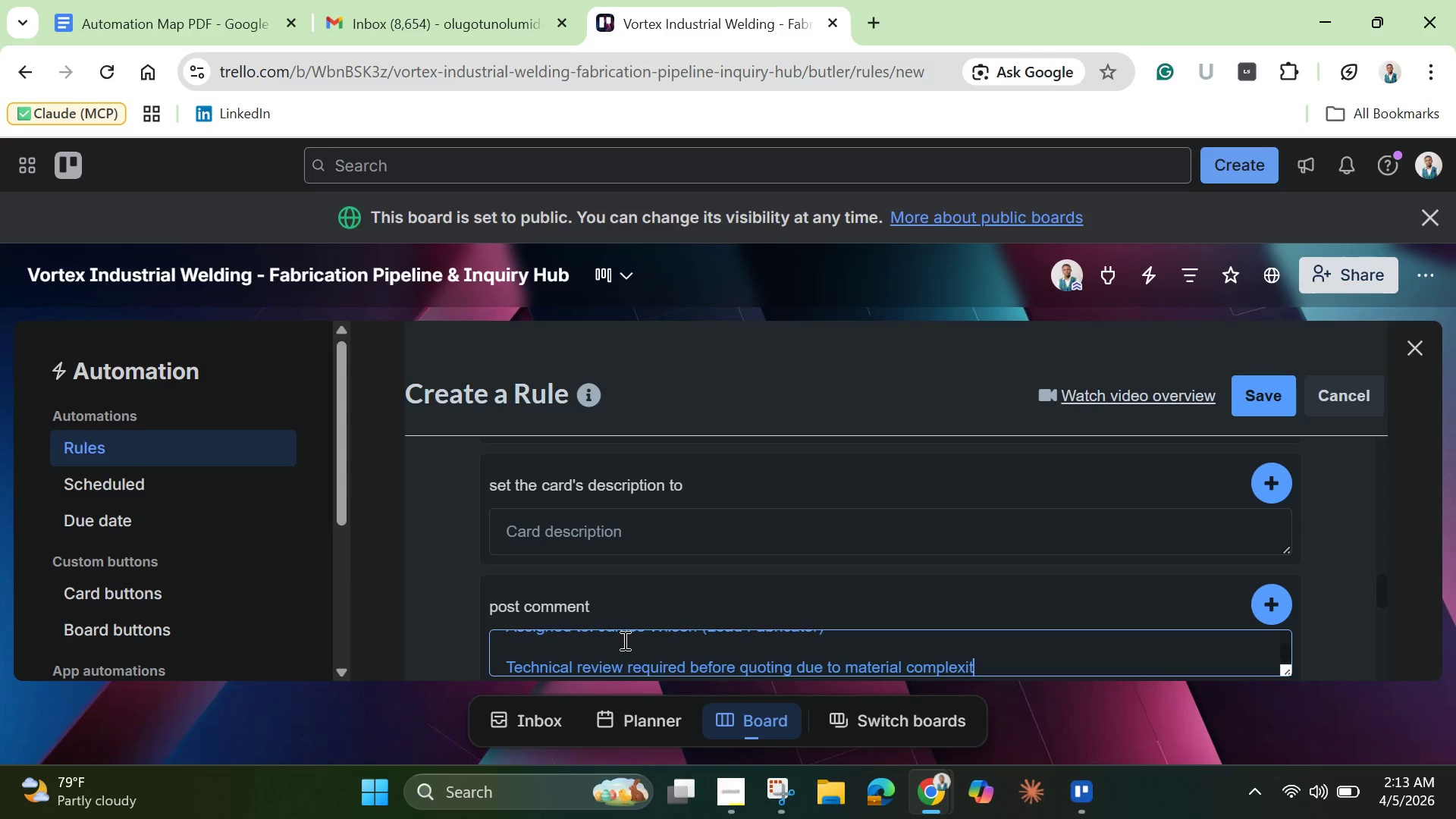 
key(Y)
 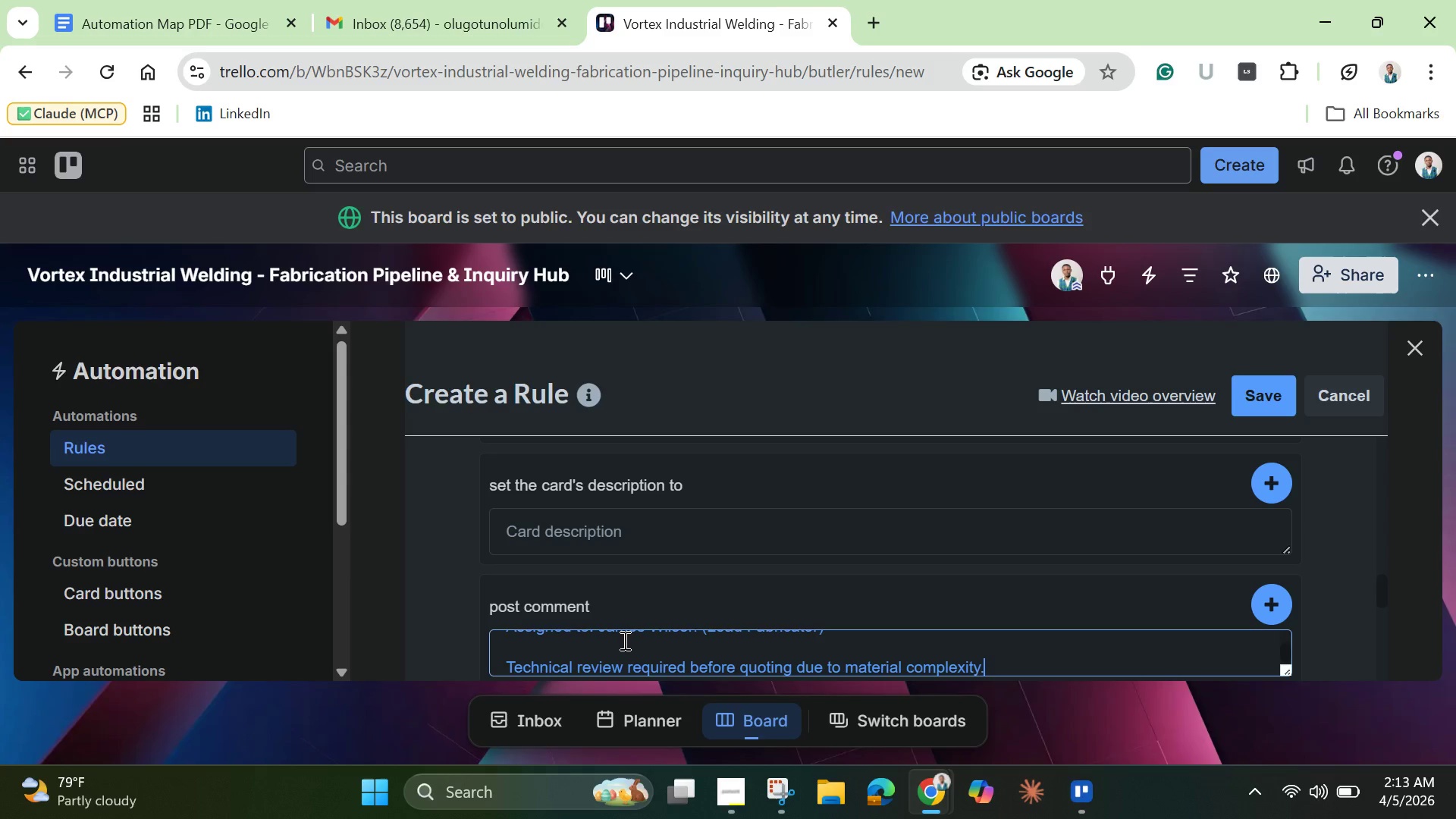 
key(Period)
 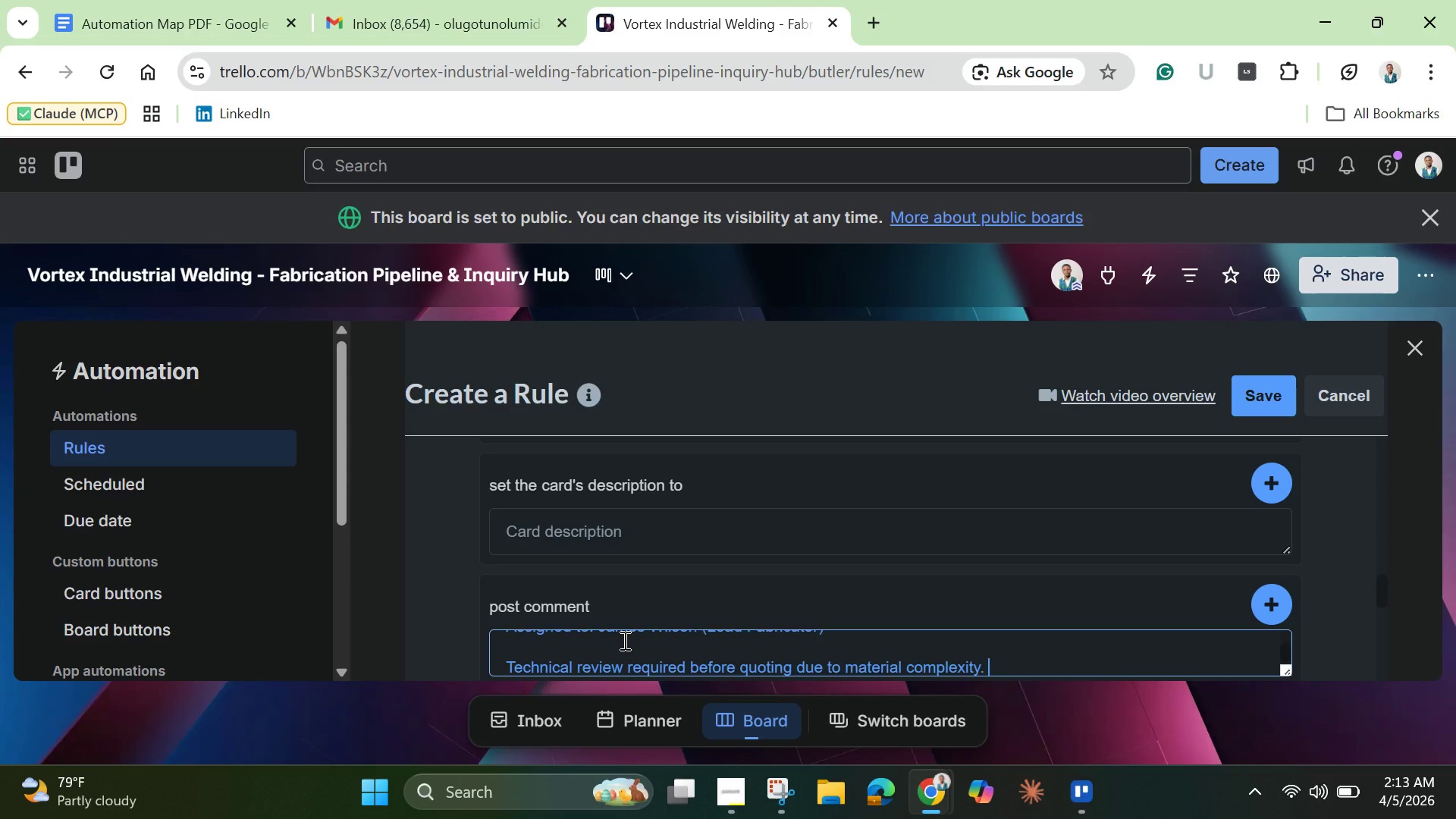 
key(Space)
 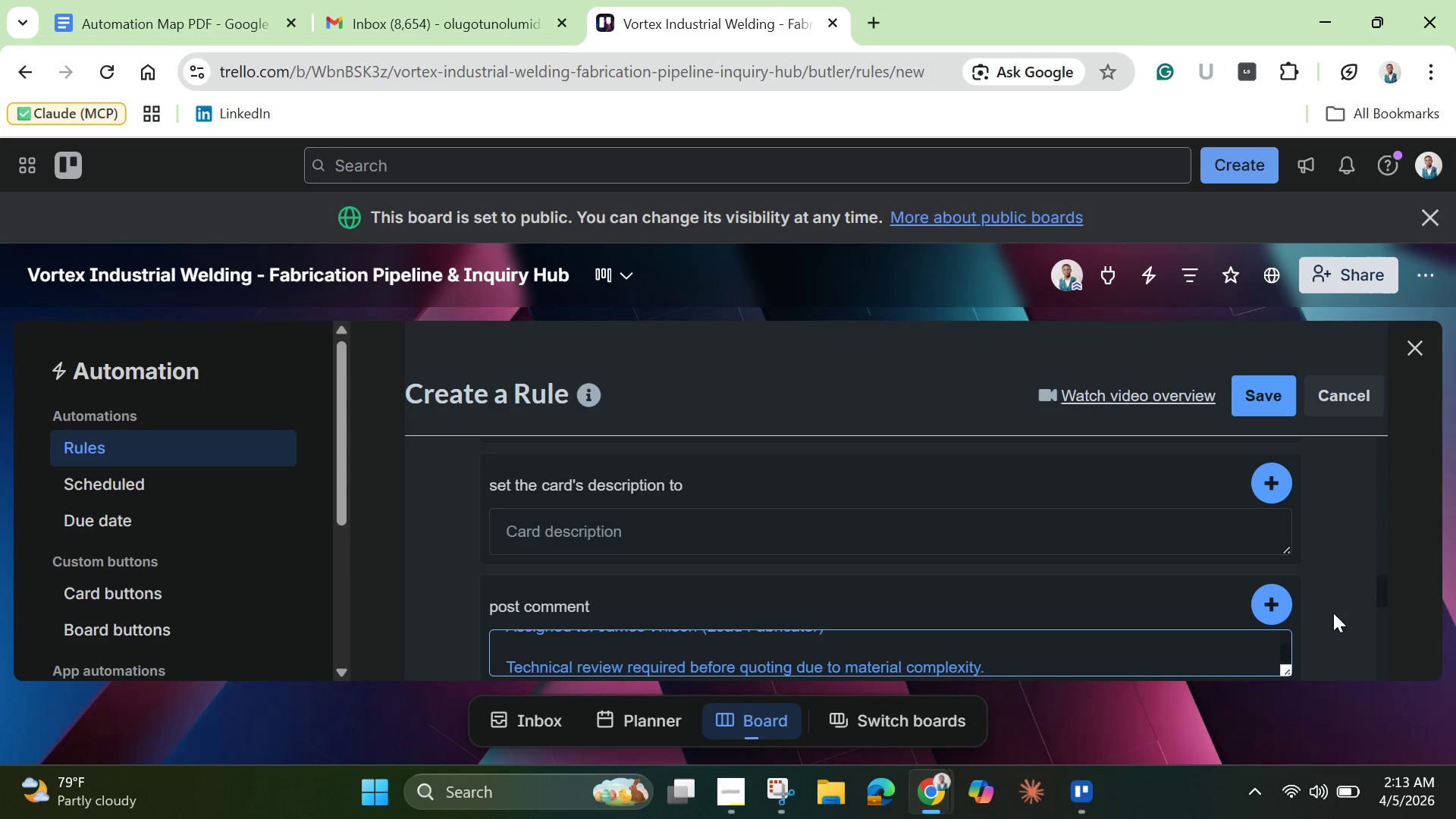 
left_click([1260, 386])
 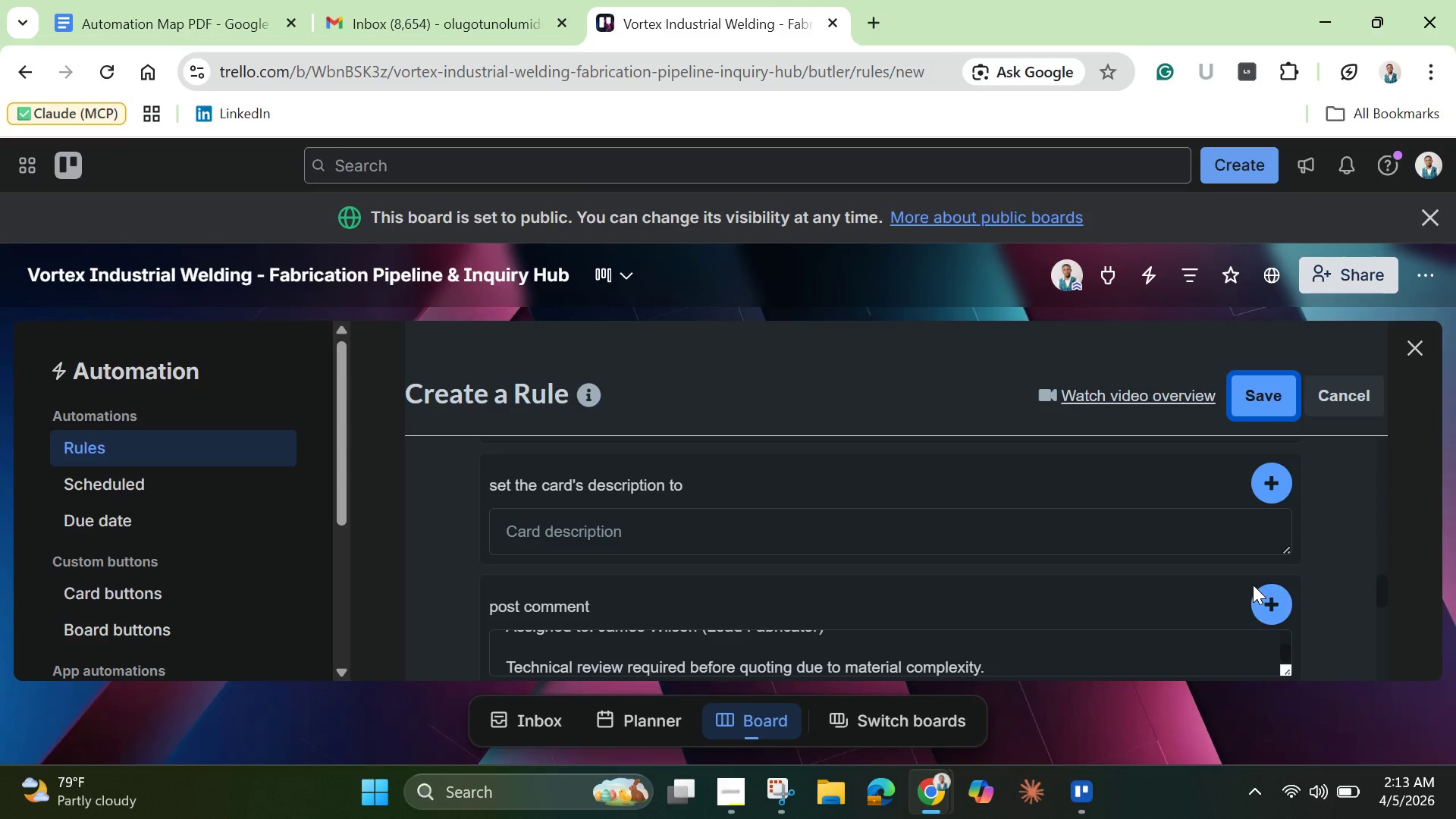 
scroll: coordinate [1253, 585], scroll_direction: down, amount: 1.0
 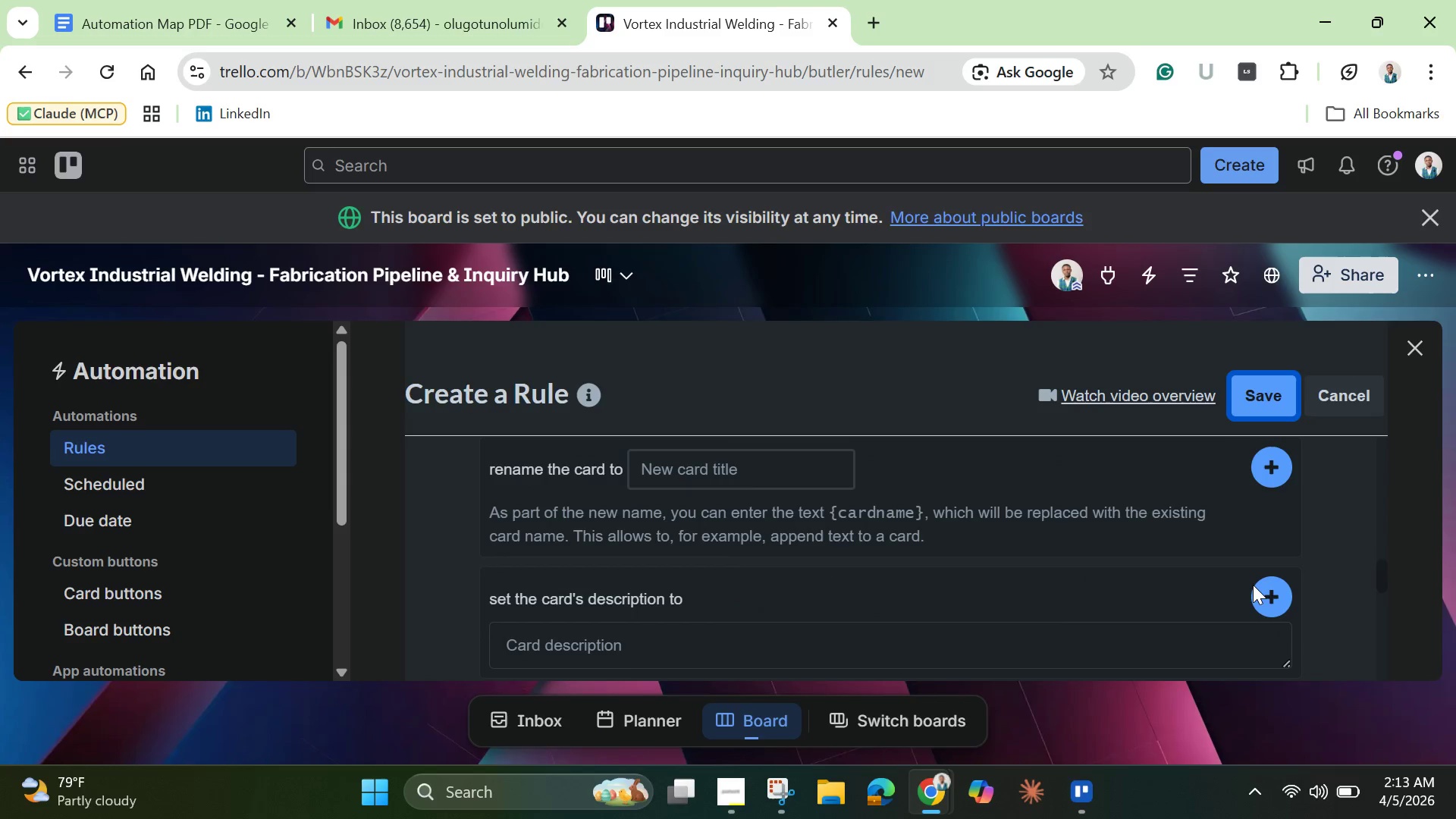 
scroll: coordinate [1253, 585], scroll_direction: up, amount: 2.0
 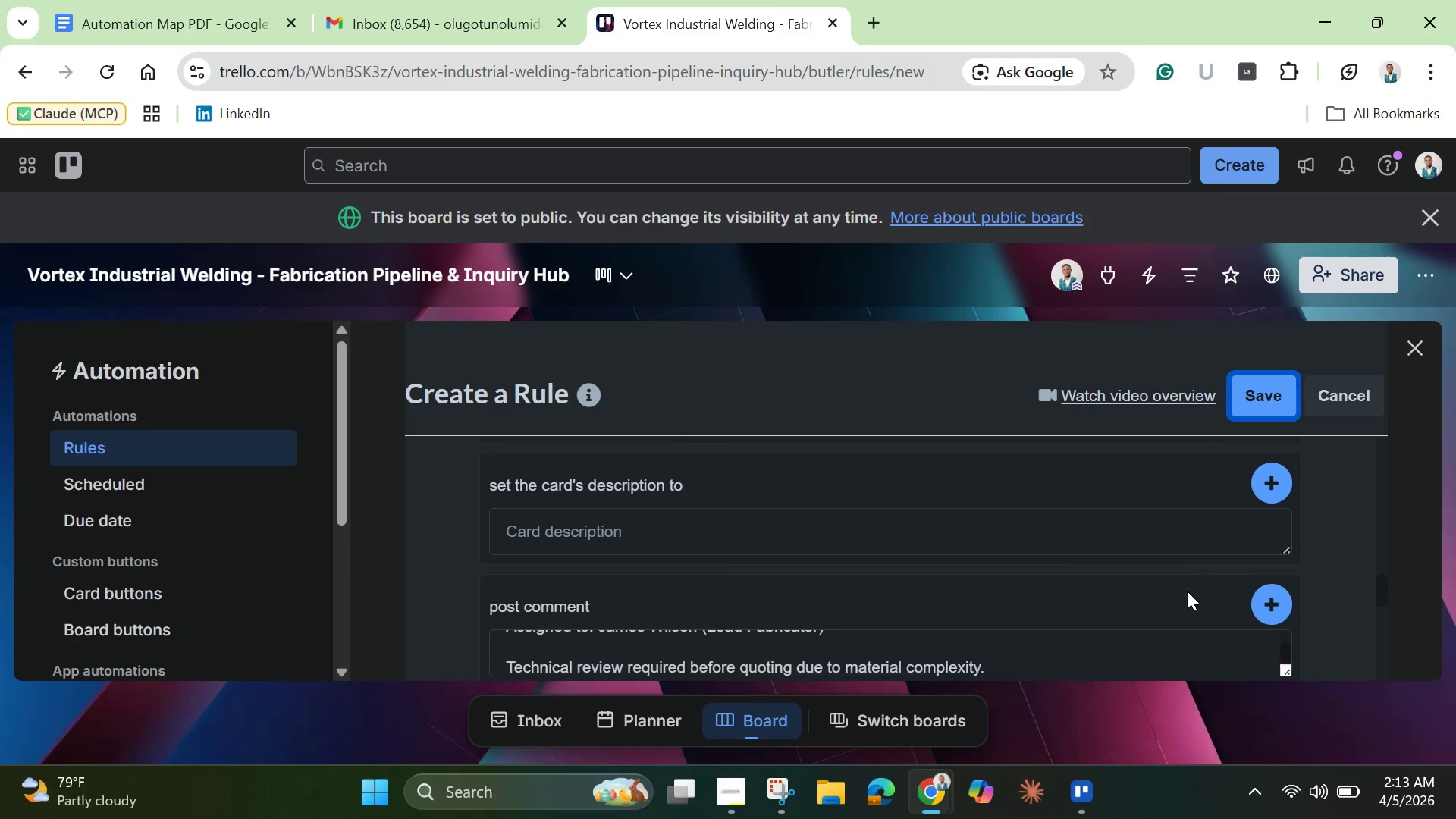 
scroll: coordinate [1187, 591], scroll_direction: down, amount: 1.0
 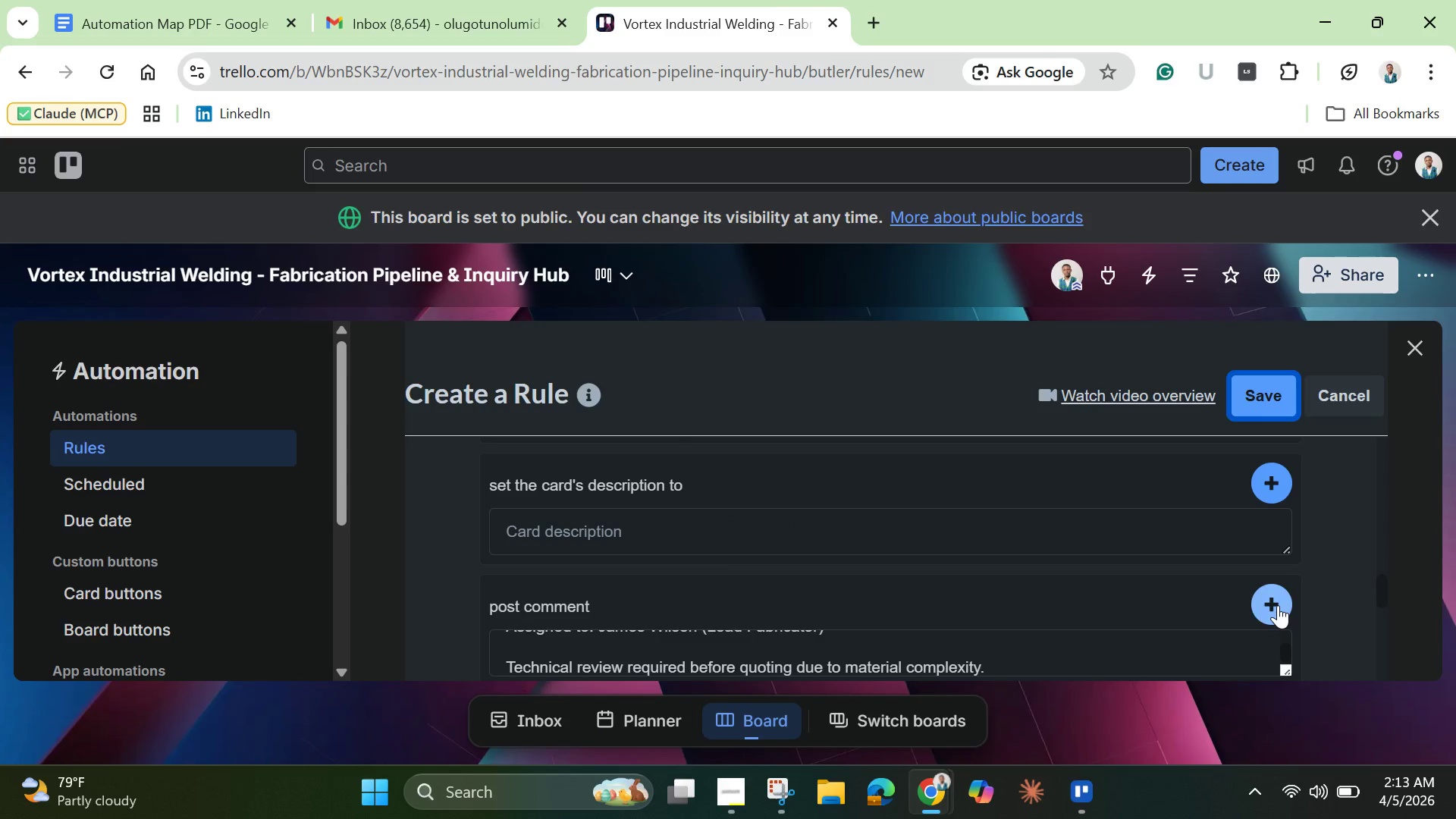 
left_click([1278, 605])
 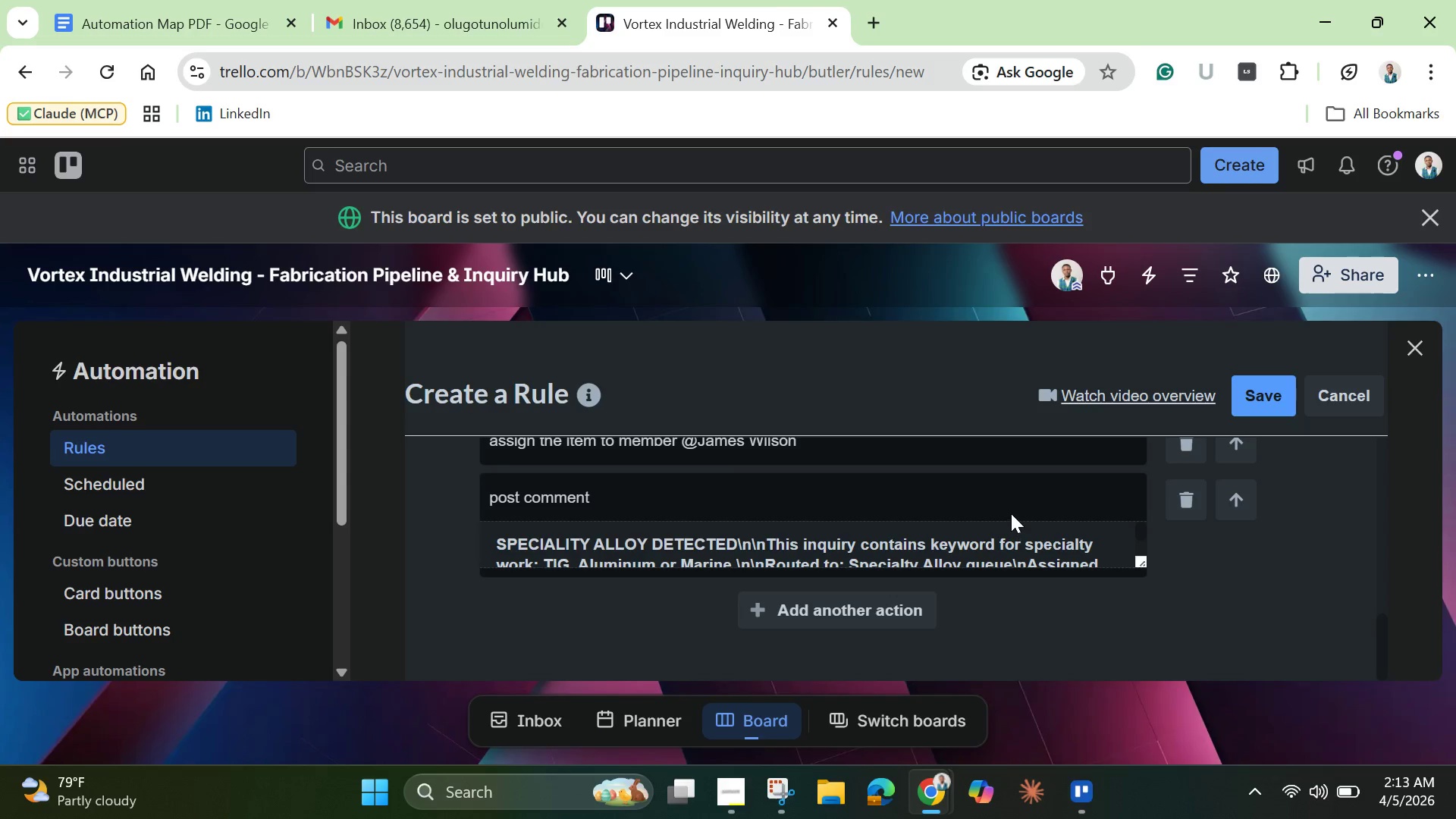 
scroll: coordinate [1011, 513], scroll_direction: down, amount: 4.0
 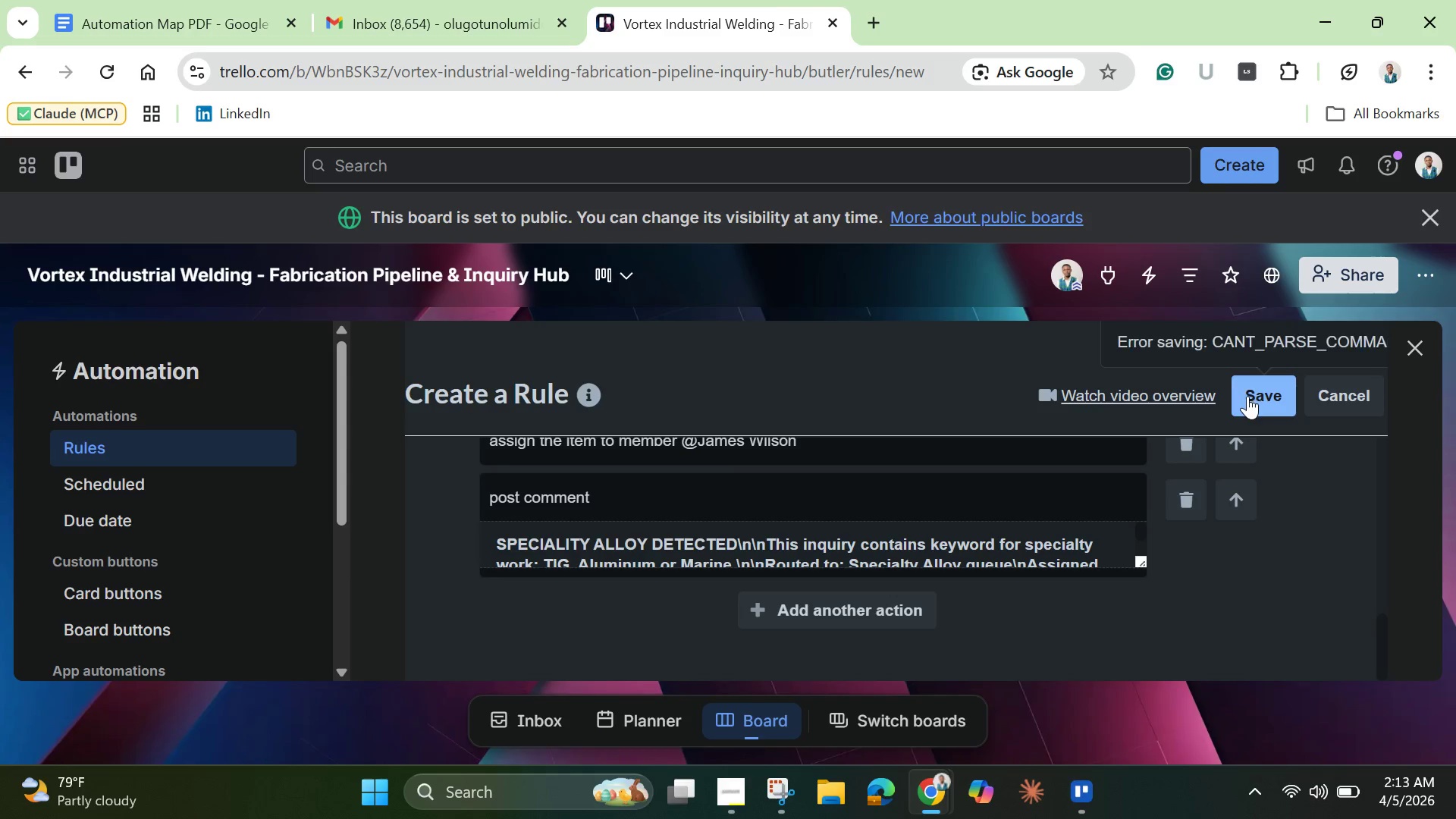 
left_click([1247, 396])
 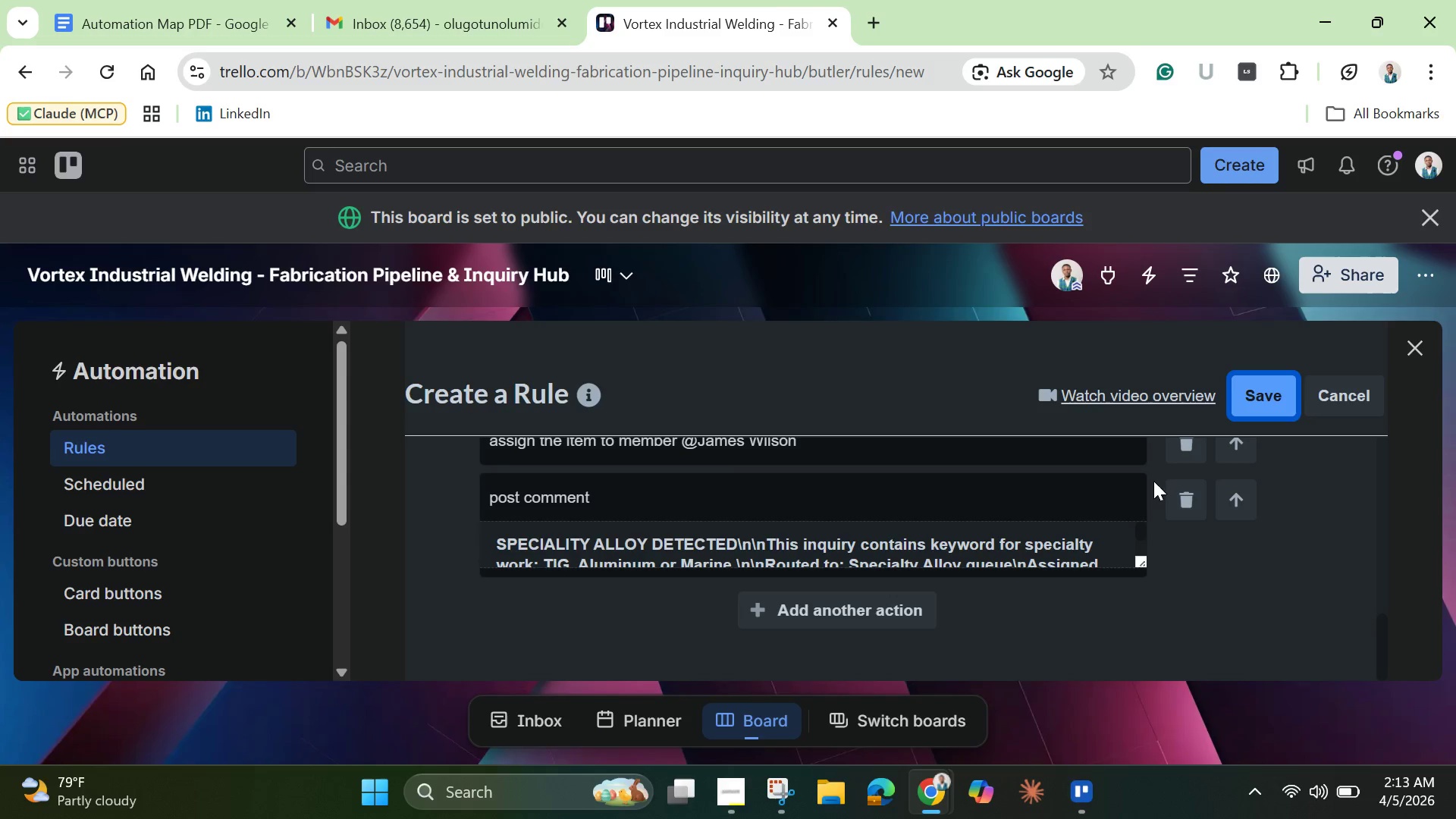 
wait(5.27)
 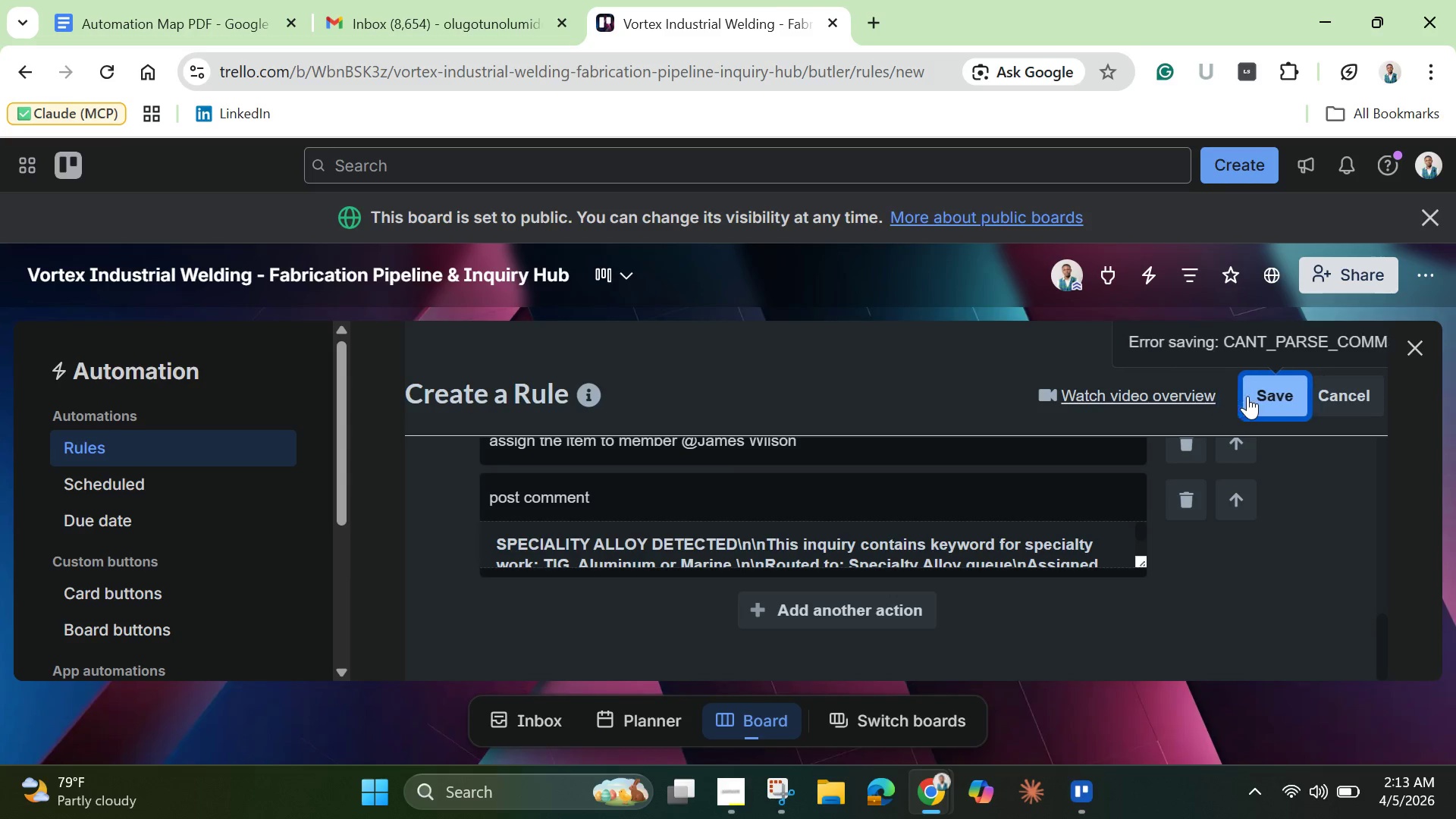 
scroll: coordinate [988, 533], scroll_direction: up, amount: 5.0
 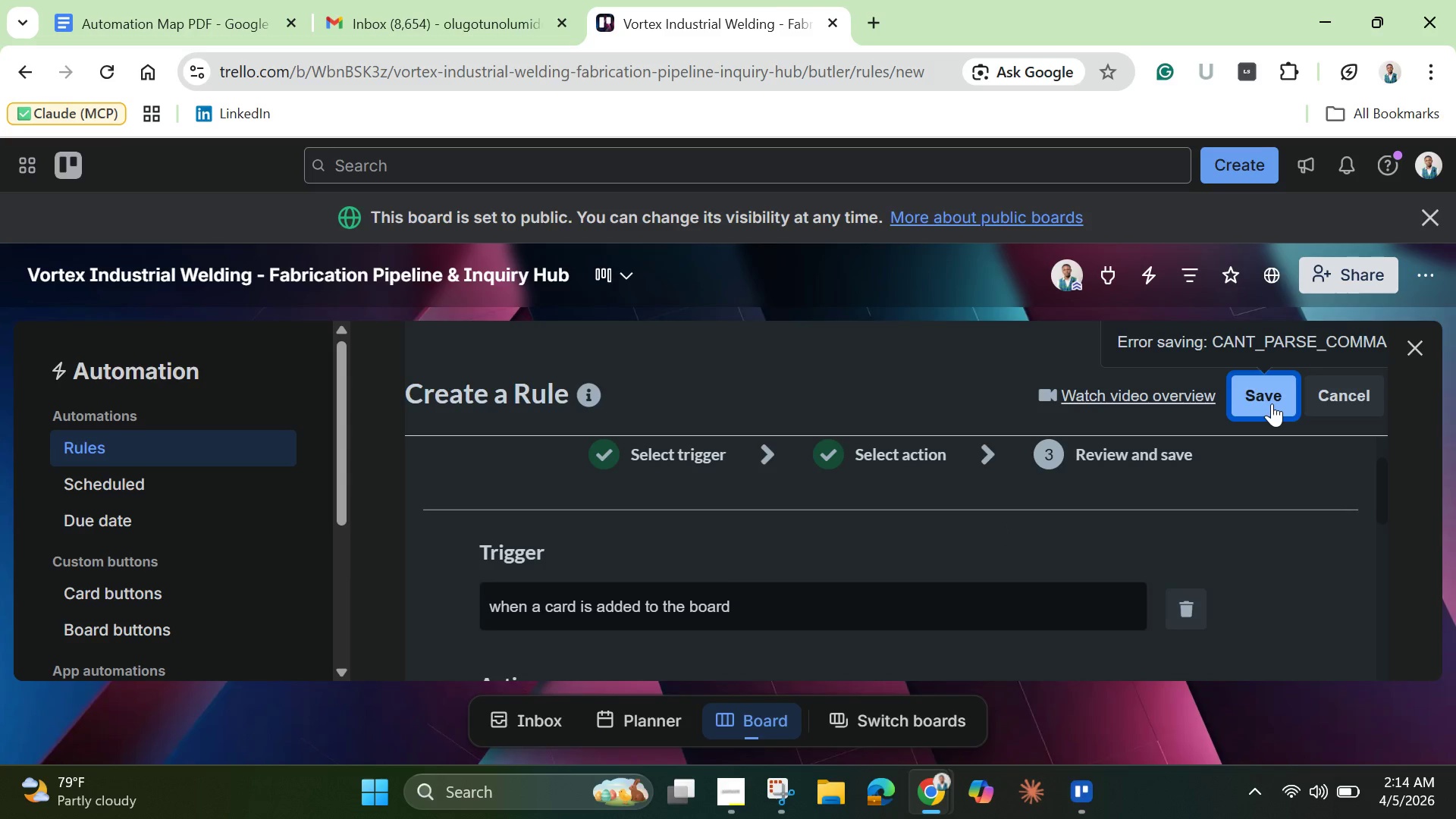 
wait(7.32)
 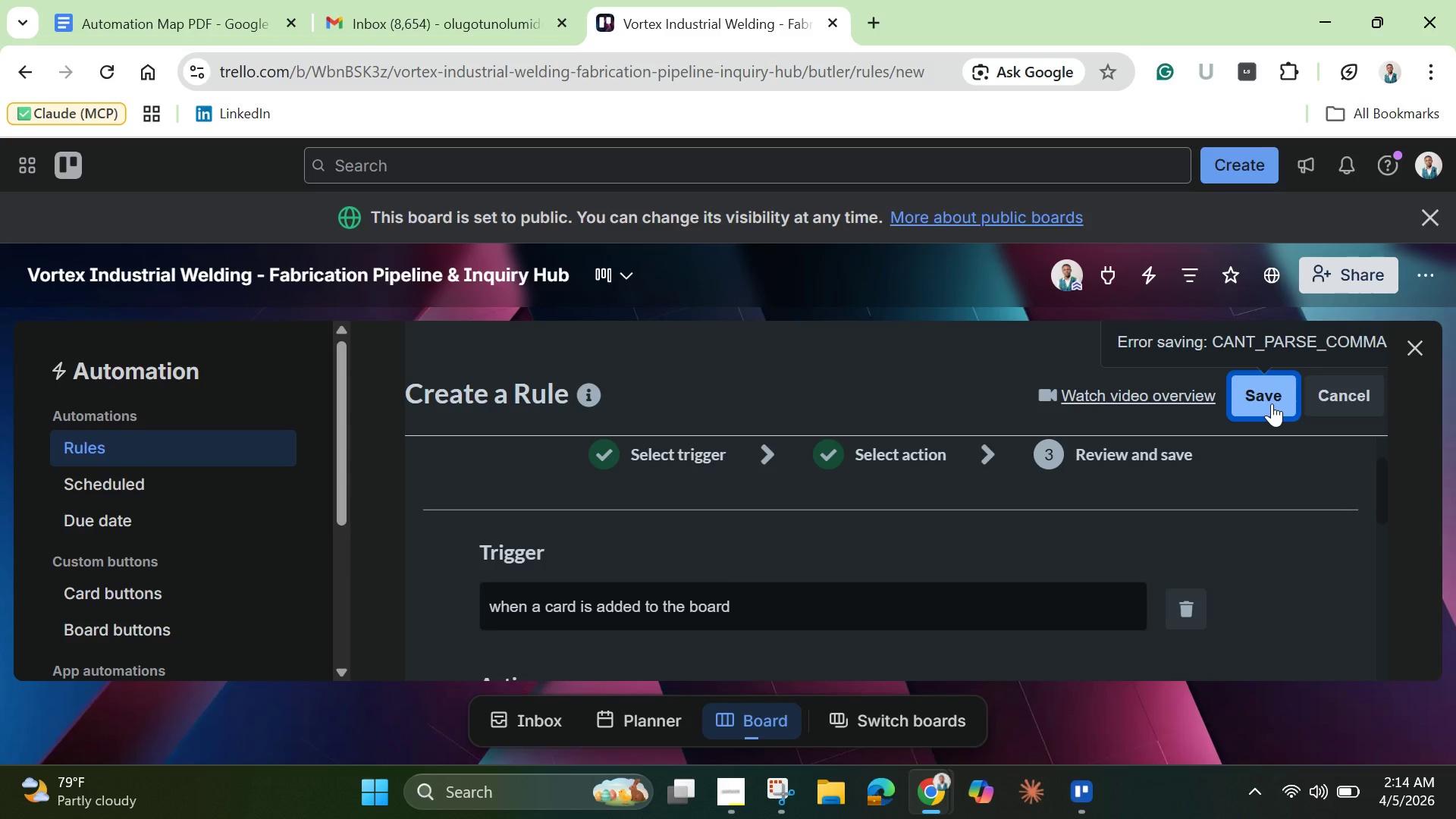 
scroll: coordinate [950, 538], scroll_direction: down, amount: 5.0
 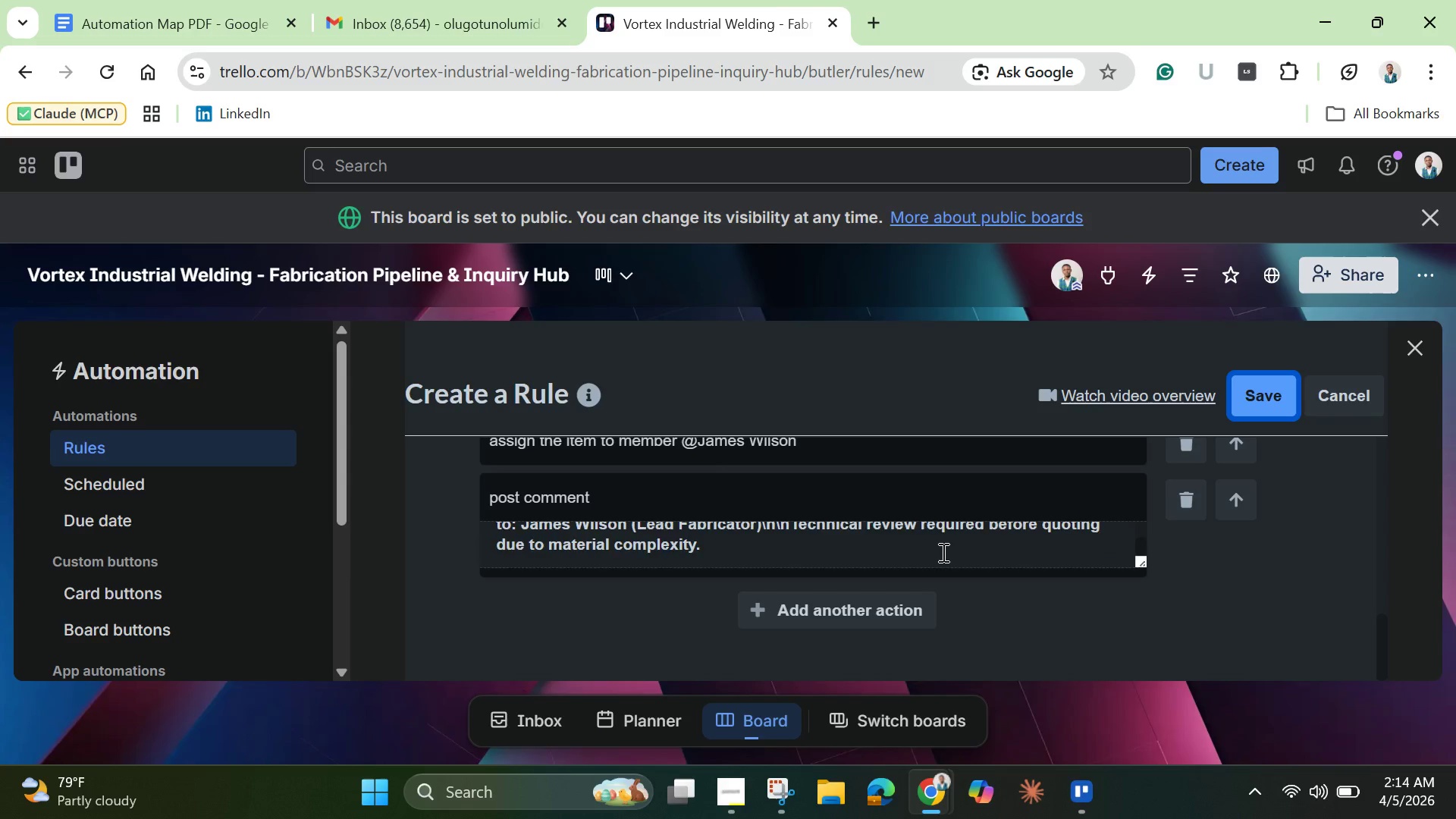 
scroll: coordinate [942, 552], scroll_direction: up, amount: 2.0
 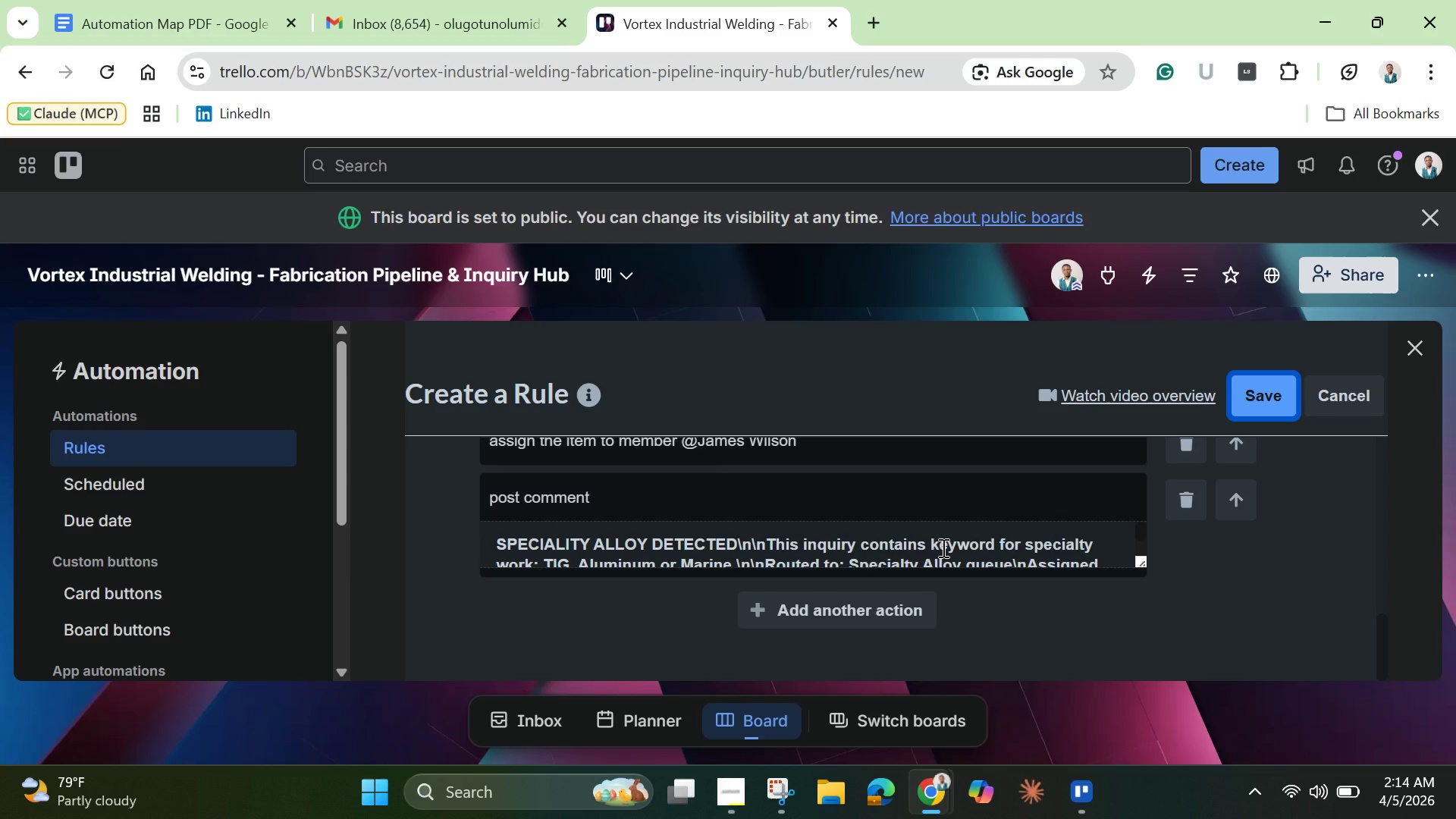 
wait(5.61)
 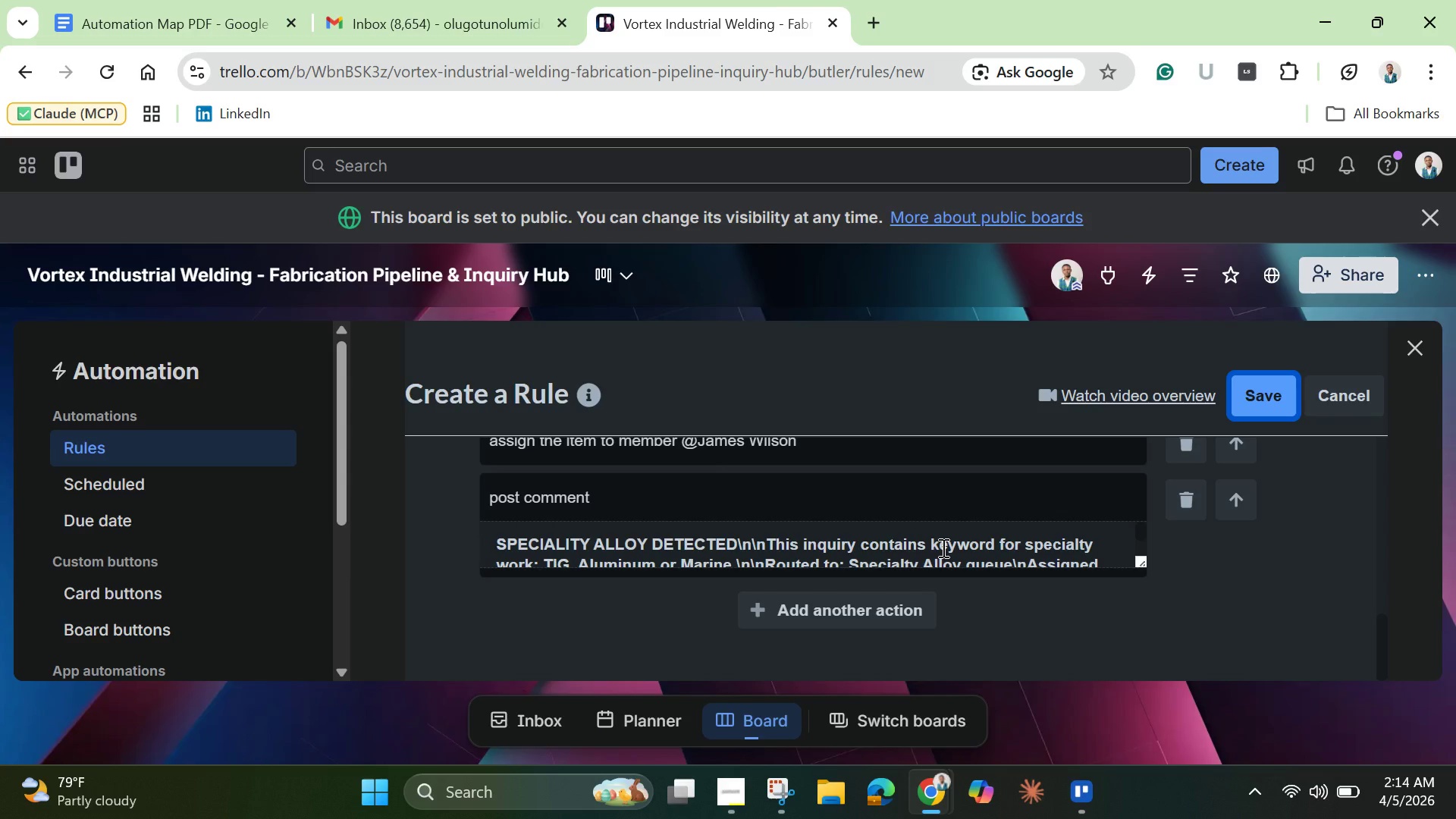 
scroll: coordinate [942, 548], scroll_direction: up, amount: 2.0
 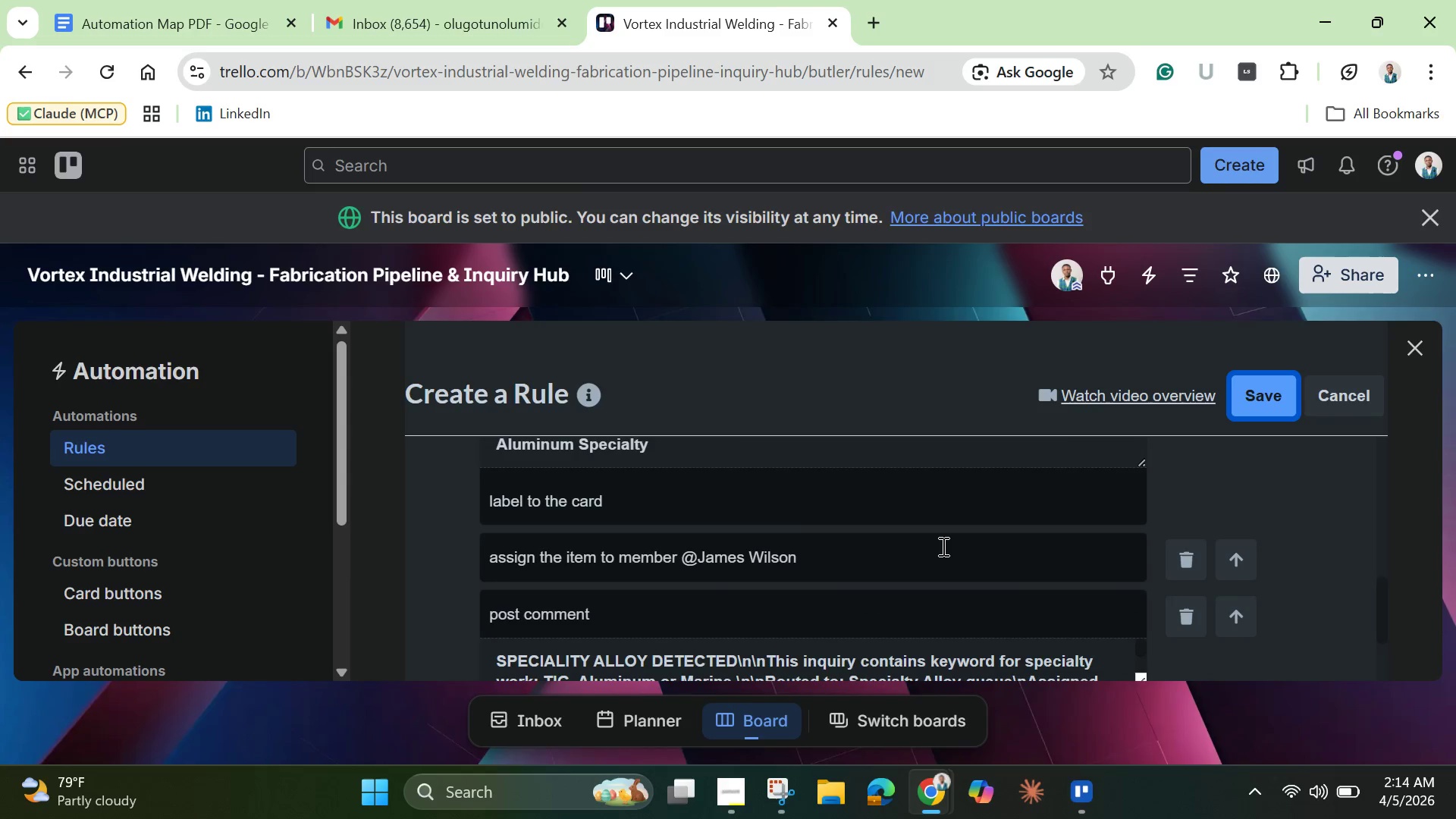 
scroll: coordinate [942, 546], scroll_direction: down, amount: 1.0
 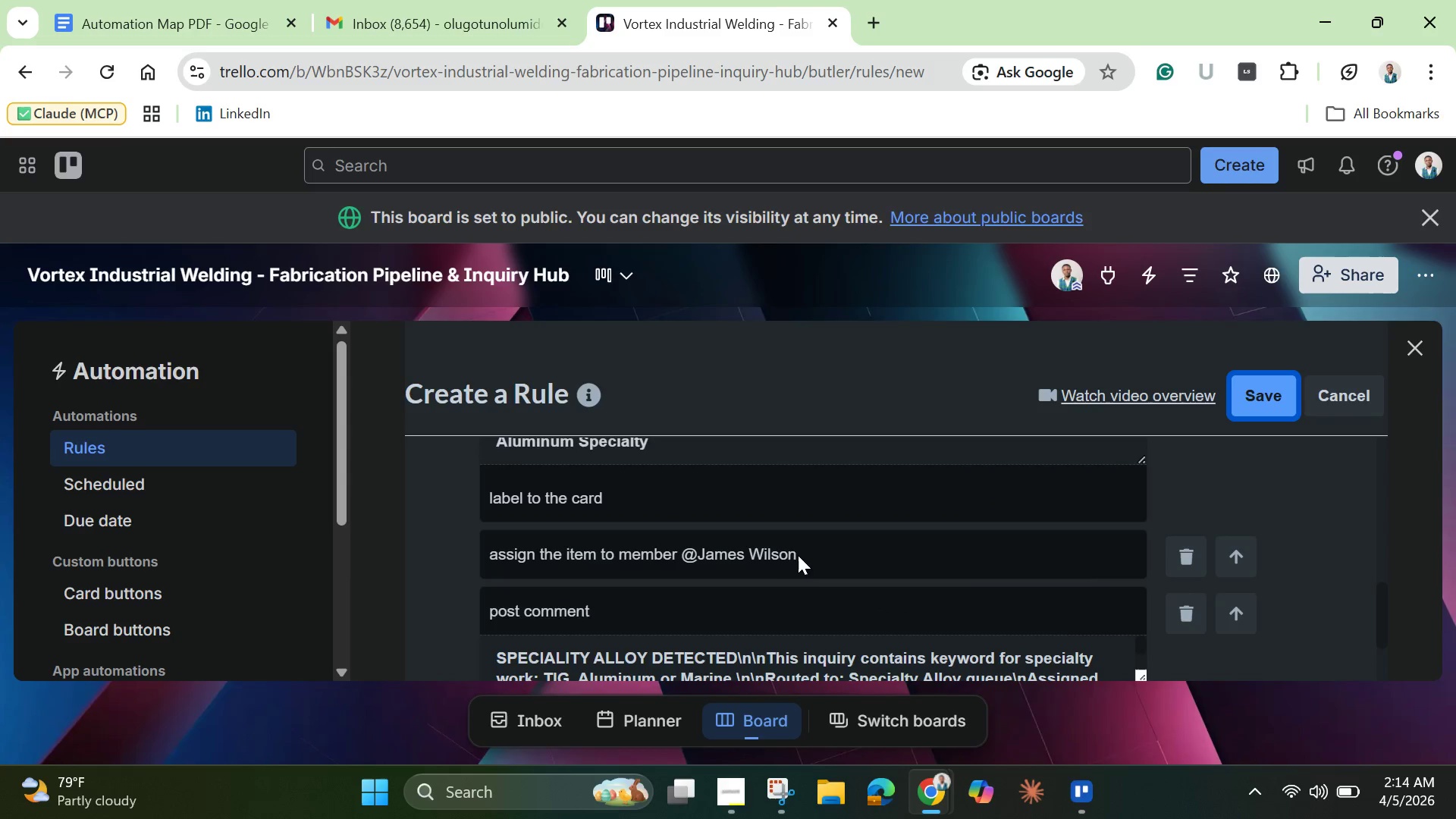 
left_click([747, 557])
 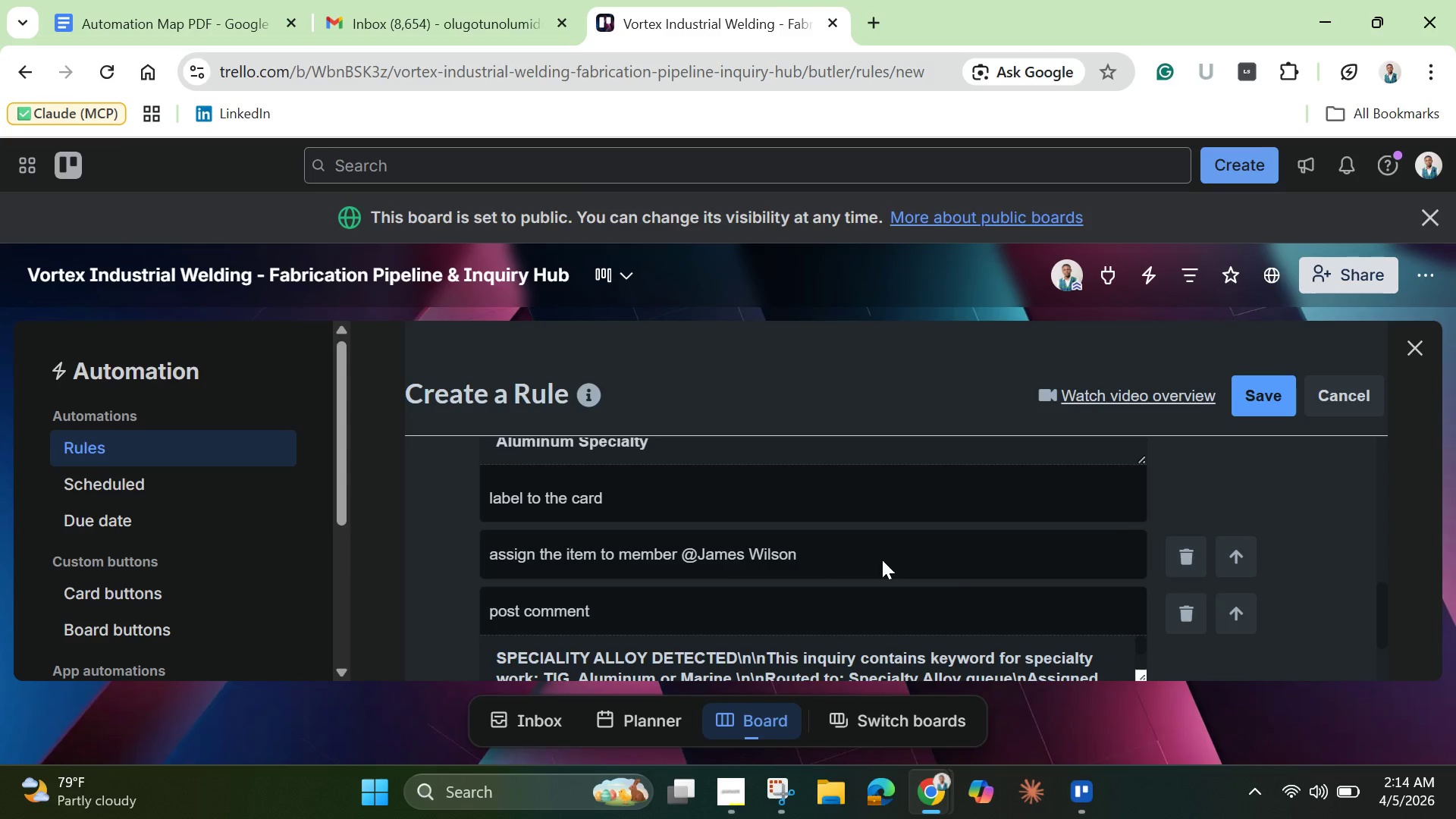 
left_click([1266, 395])
 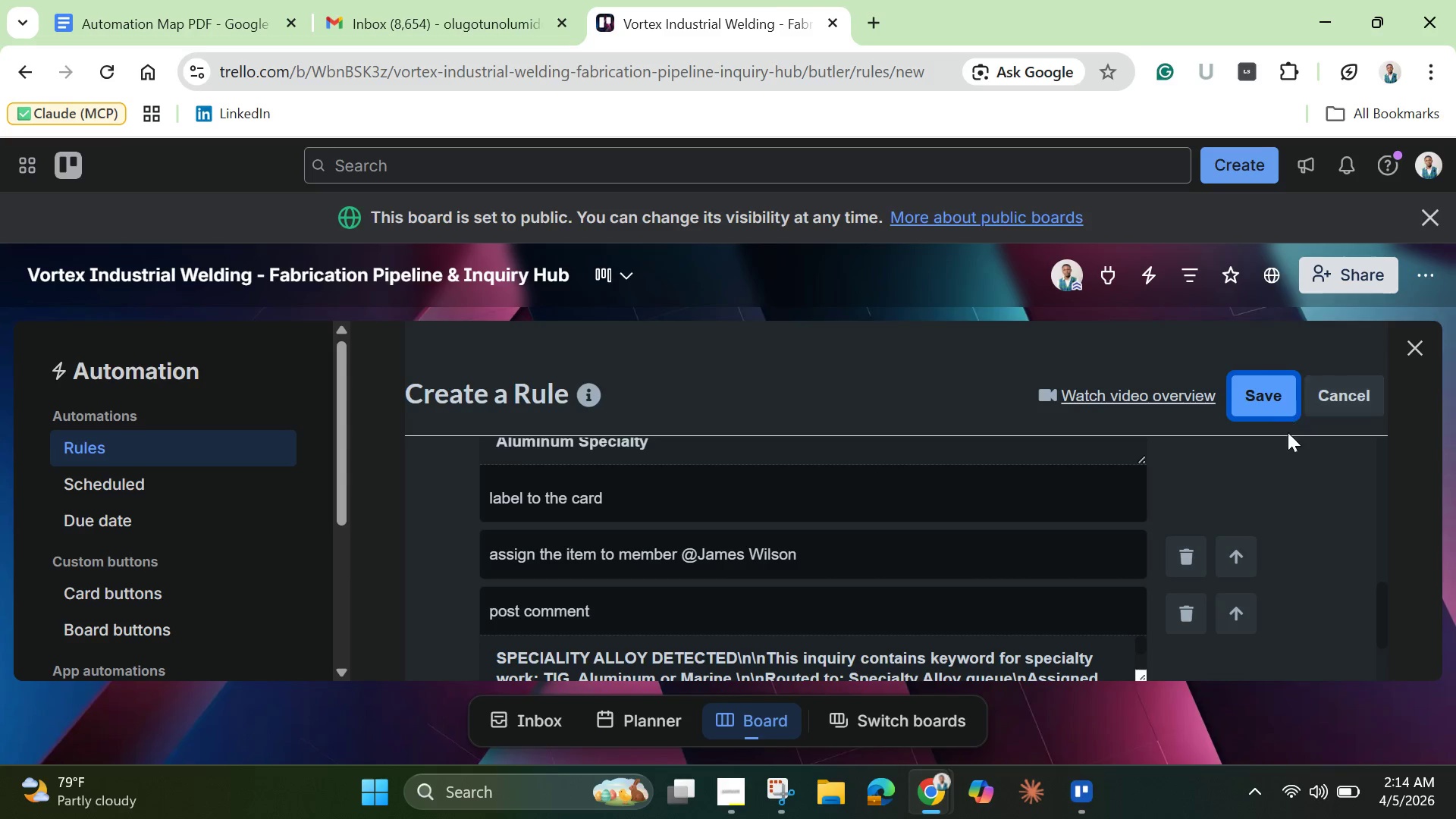 
scroll: coordinate [1128, 563], scroll_direction: down, amount: 1.0
 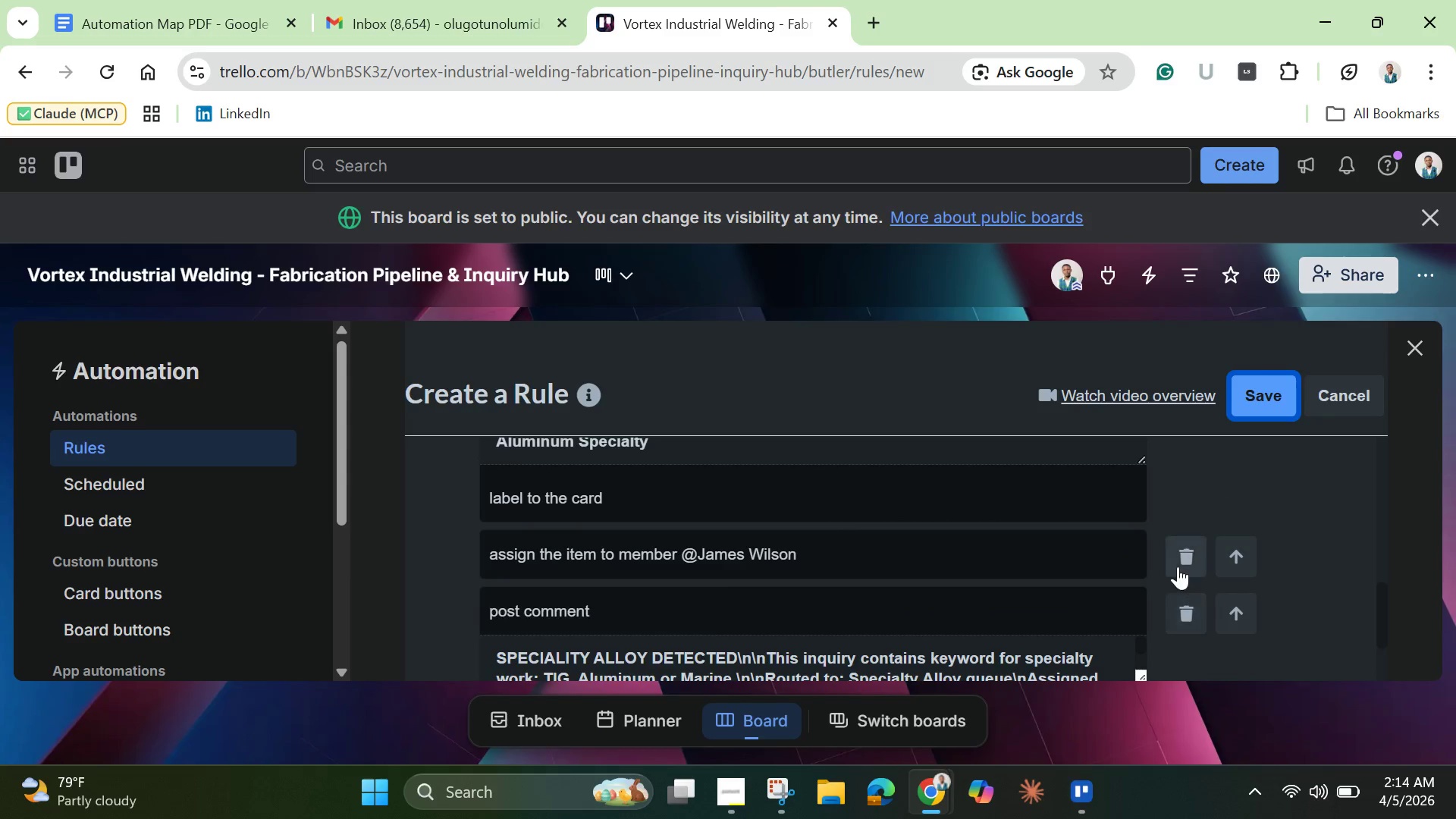 
left_click([1189, 553])
 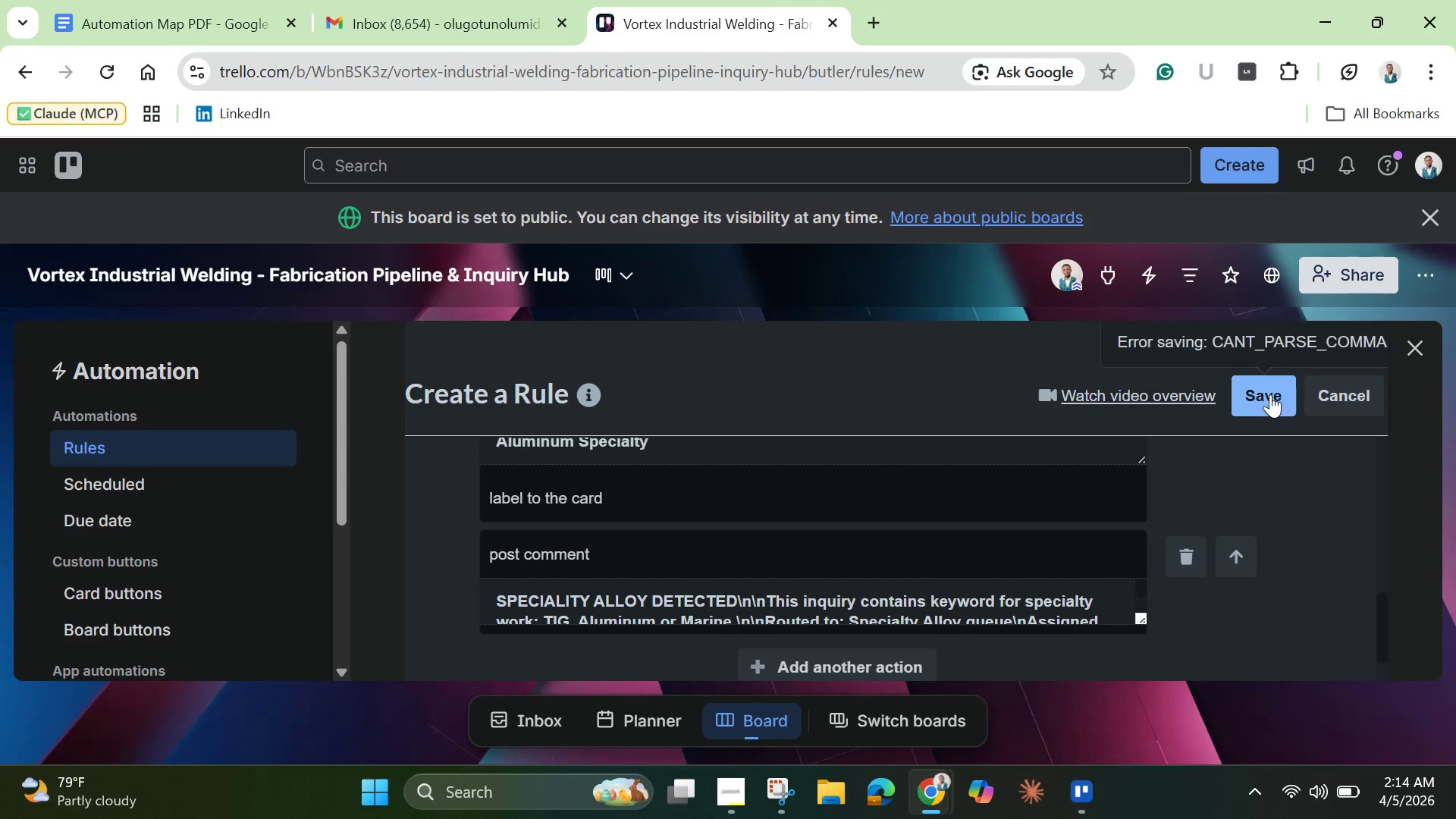 
left_click([1272, 394])
 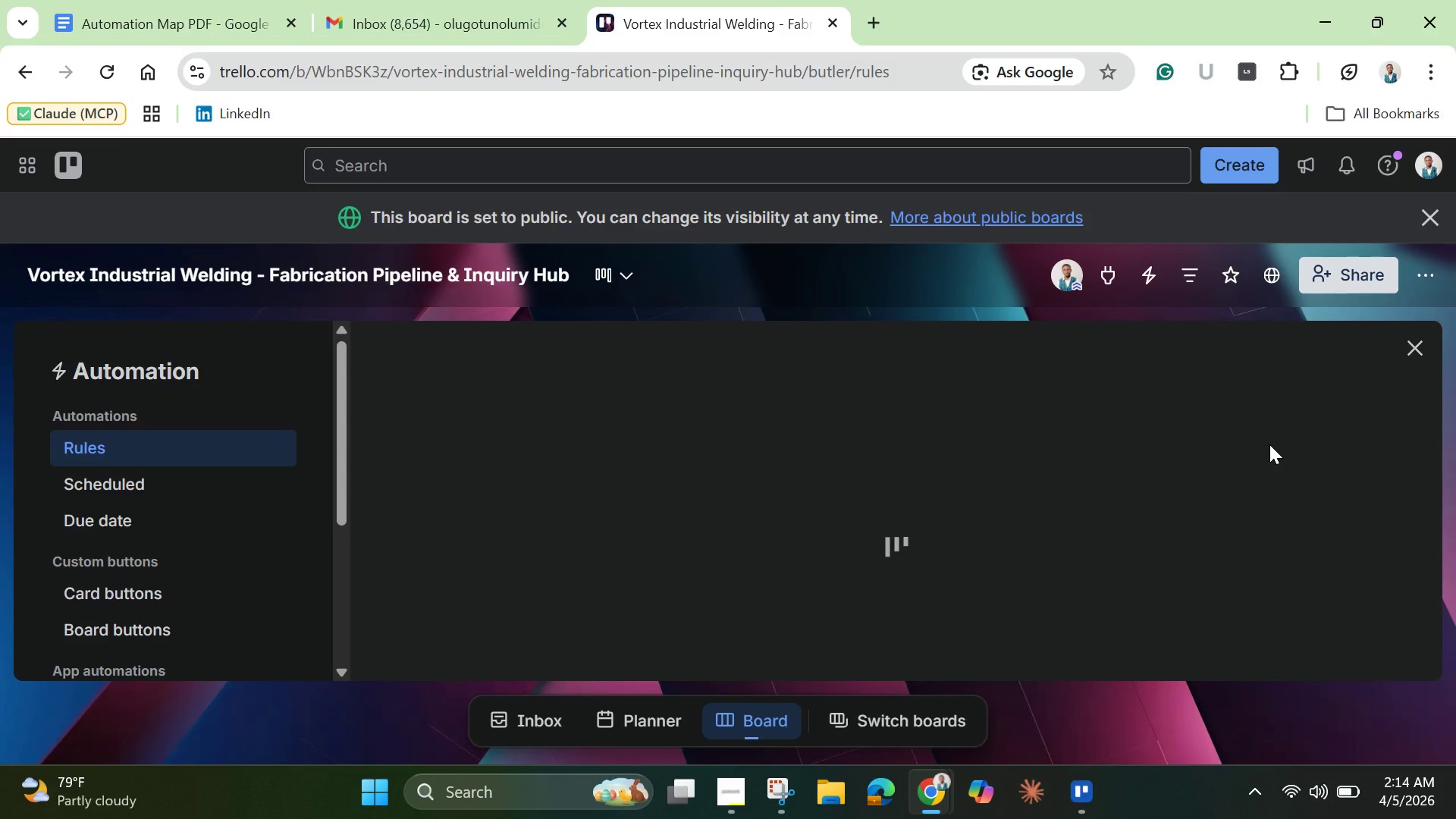 
wait(9.16)
 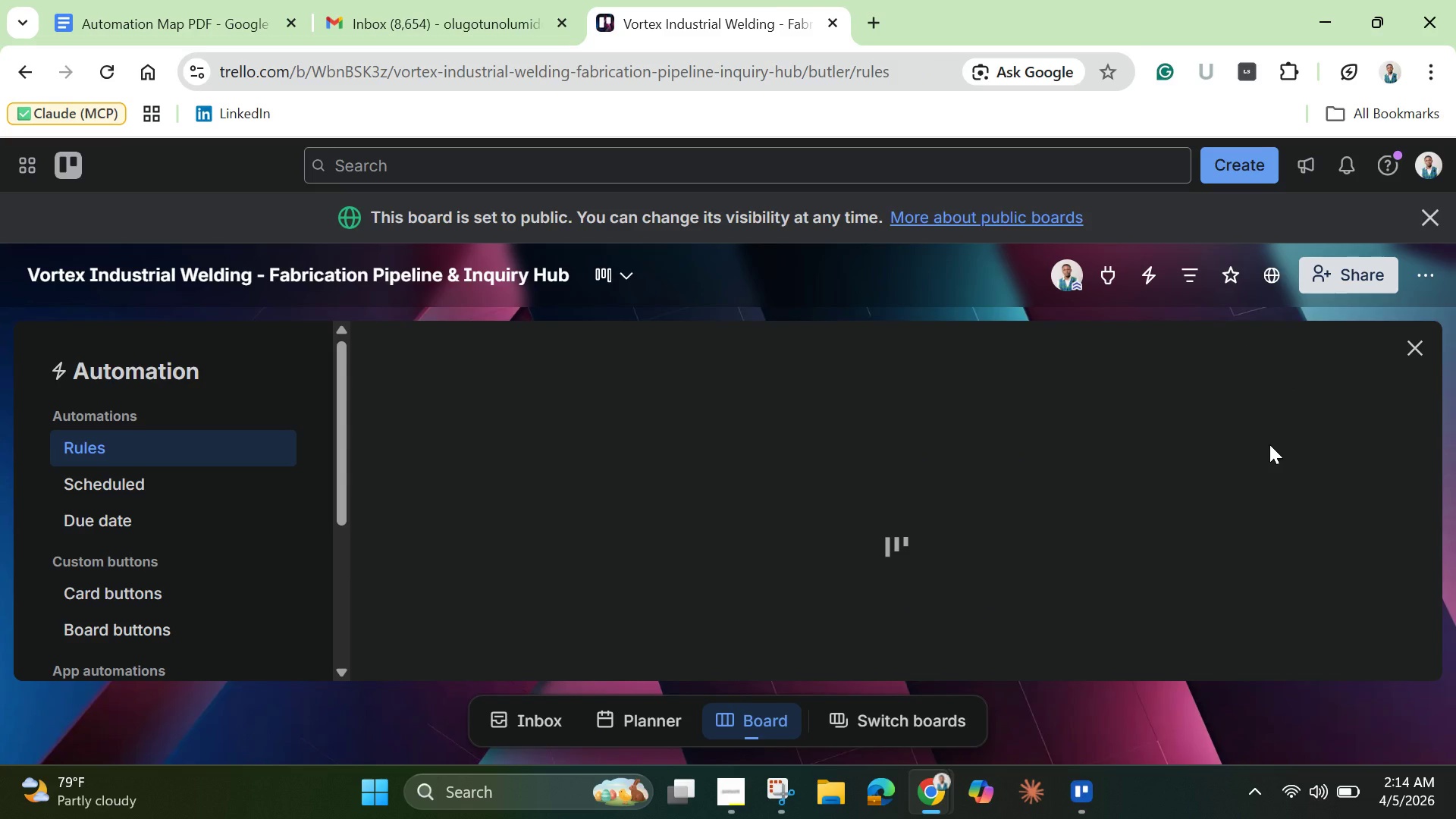 
left_click([491, 461])
 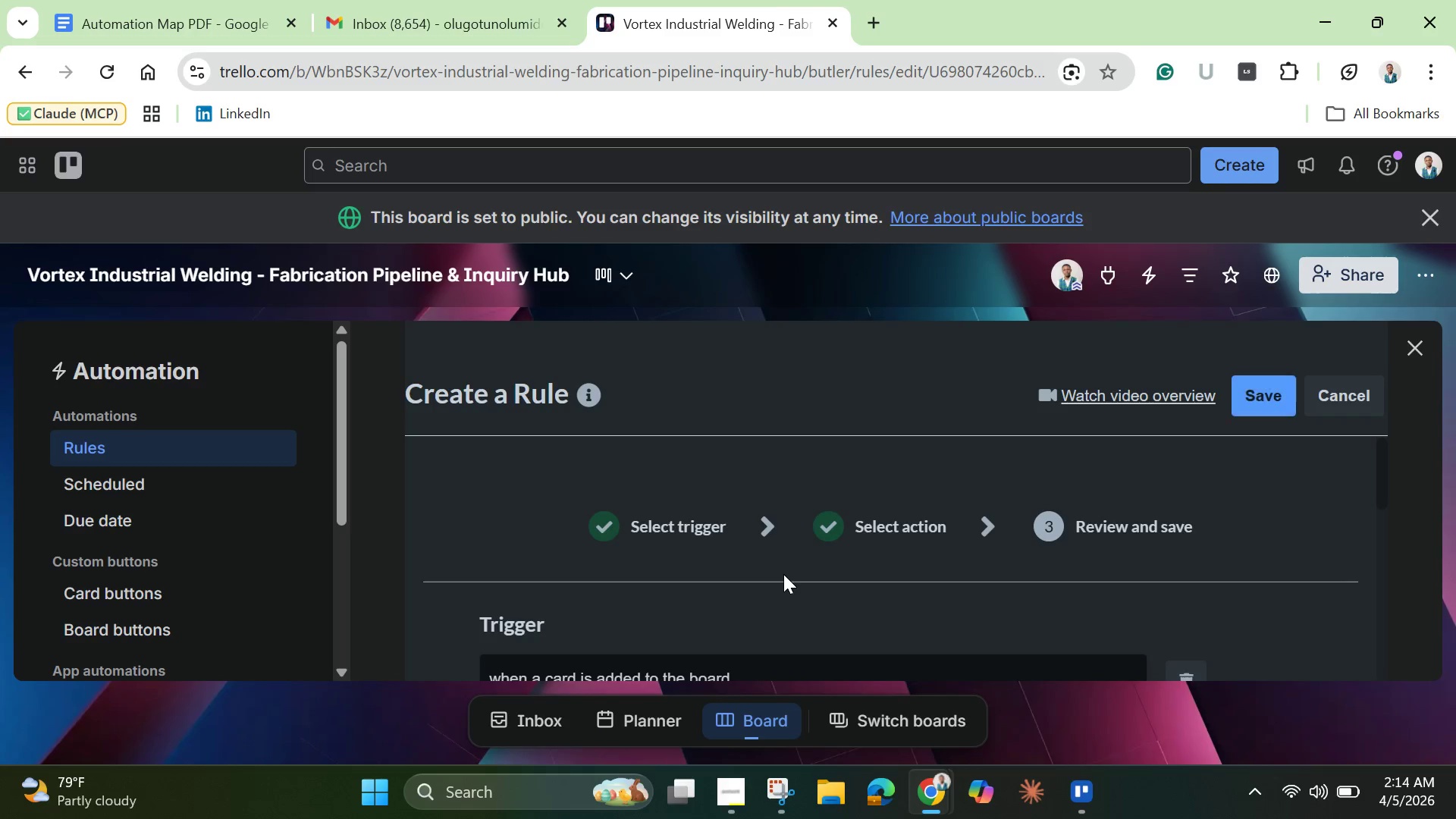 
wait(5.09)
 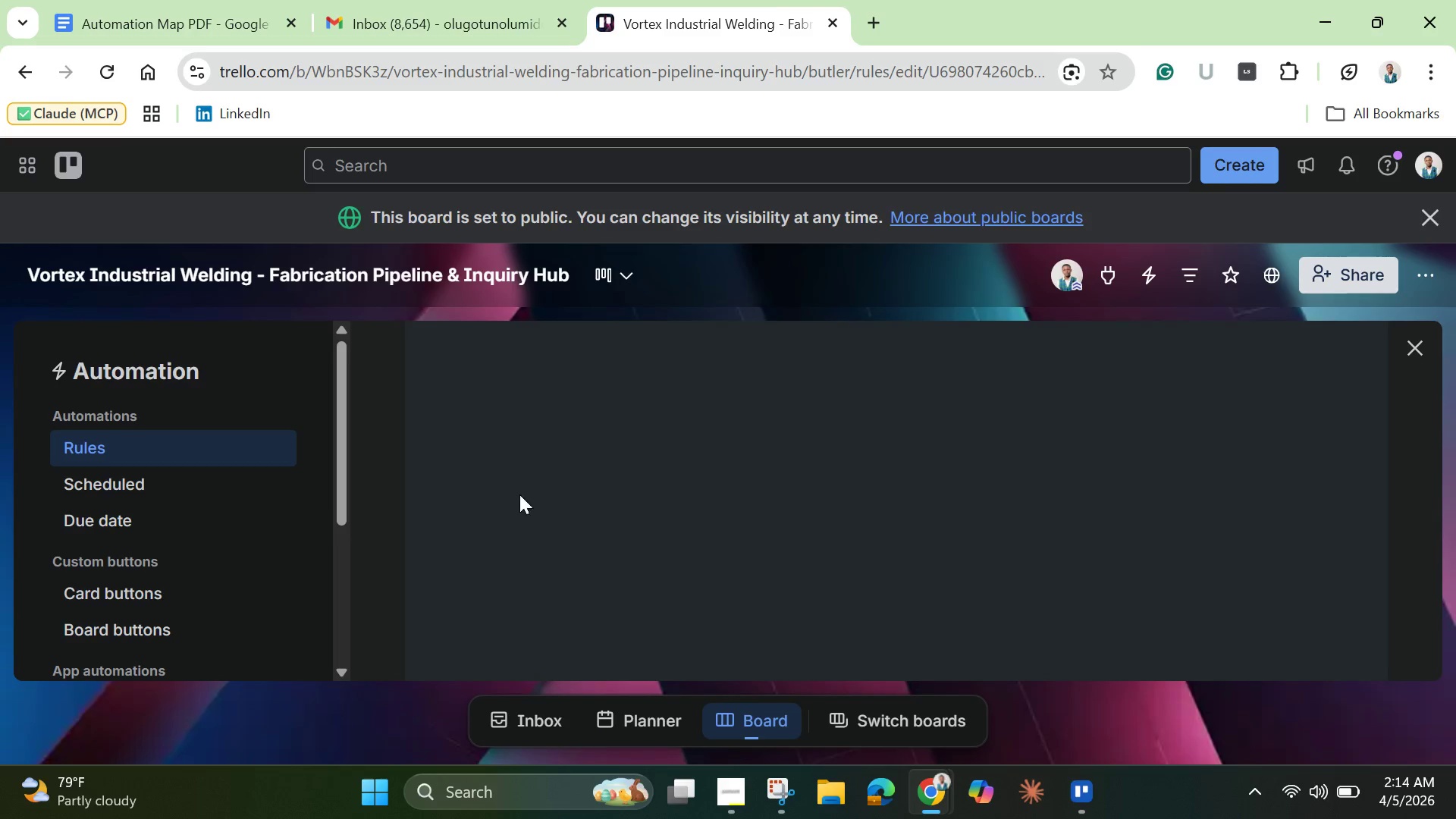 
scroll: coordinate [846, 606], scroll_direction: down, amount: 7.0
 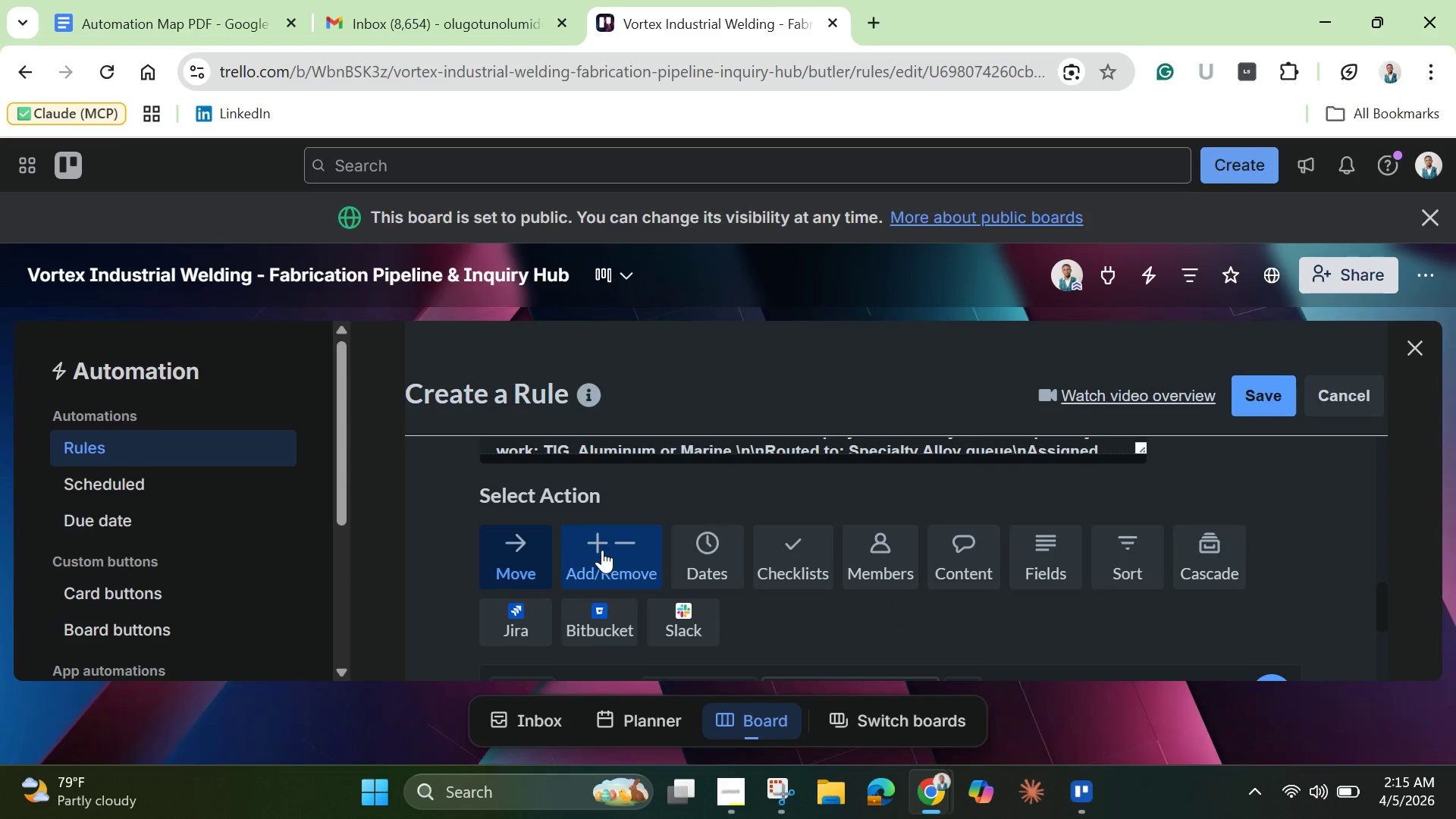 
left_click([602, 550])
 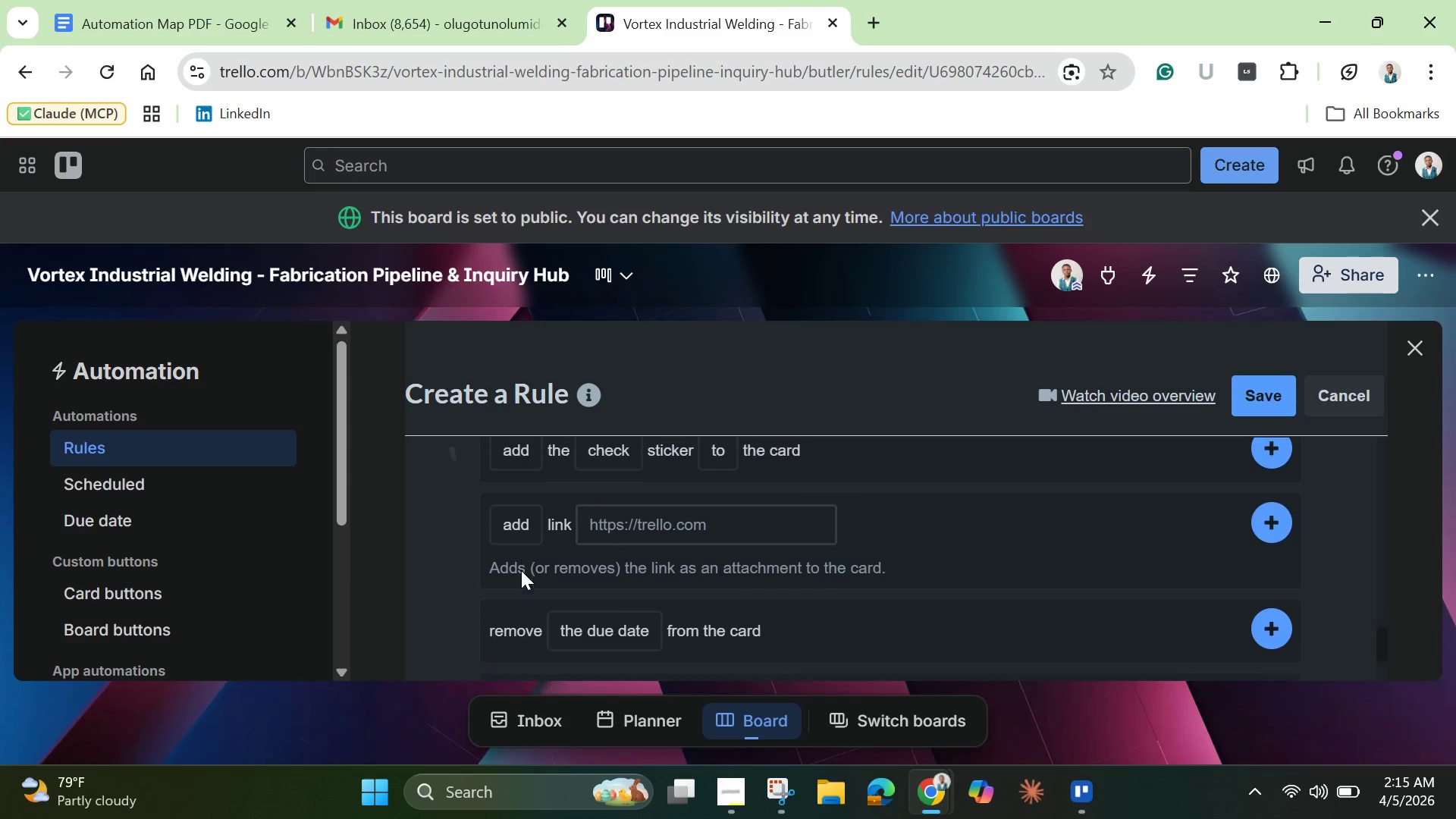 
wait(6.86)
 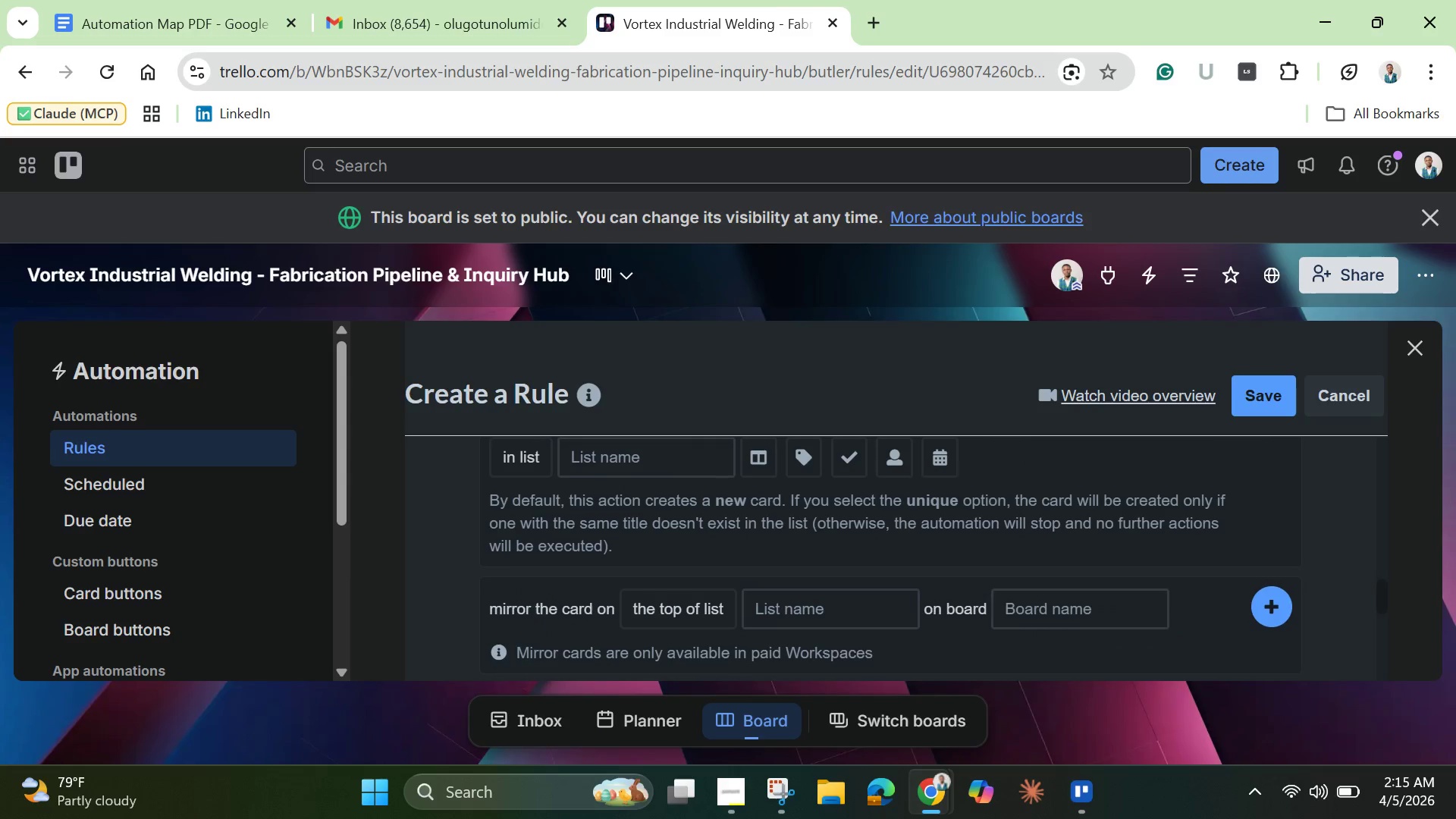 
mouse_move([663, 543])
 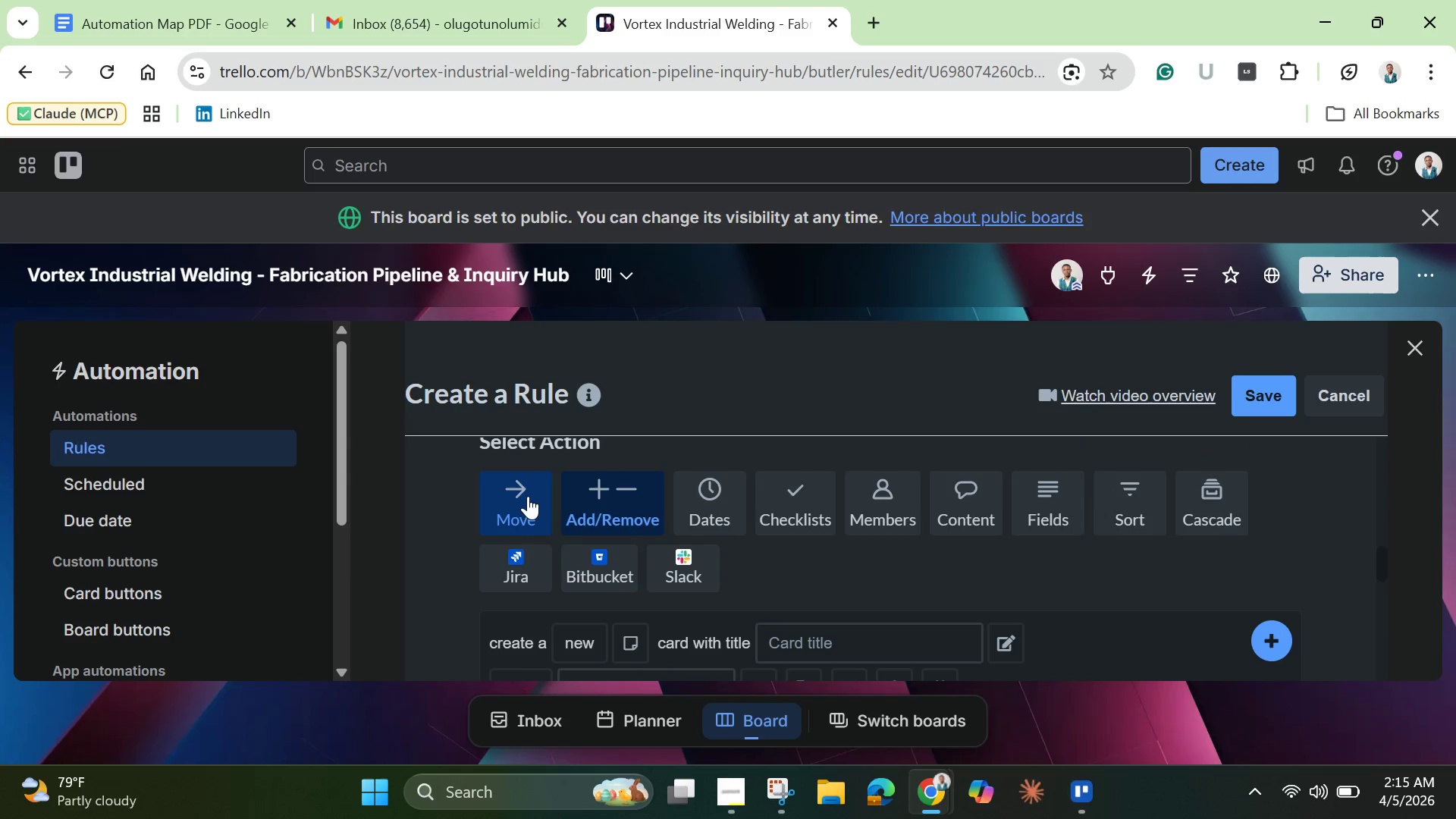 
left_click([535, 495])
 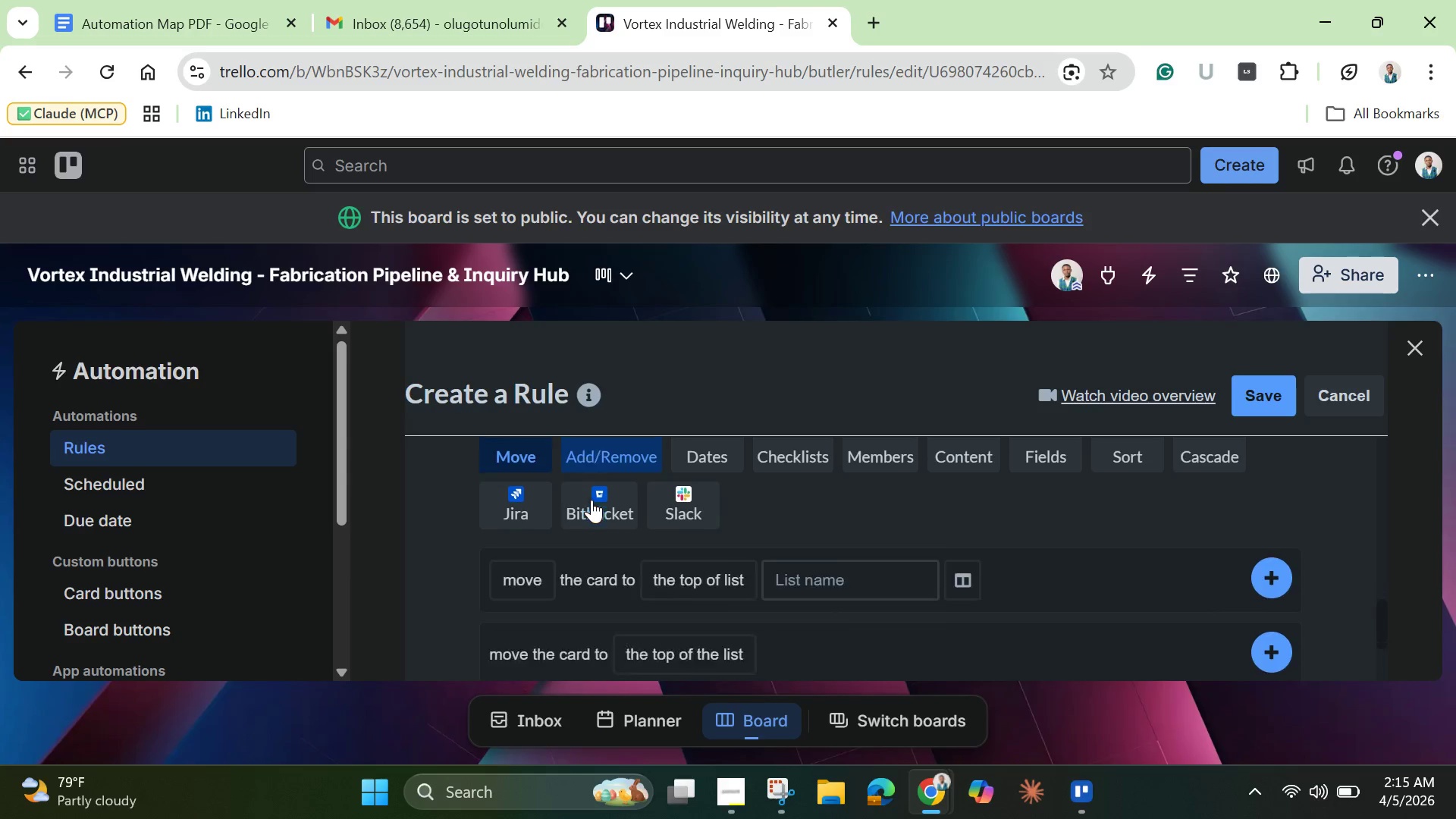 
scroll: coordinate [592, 500], scroll_direction: down, amount: 1.0
 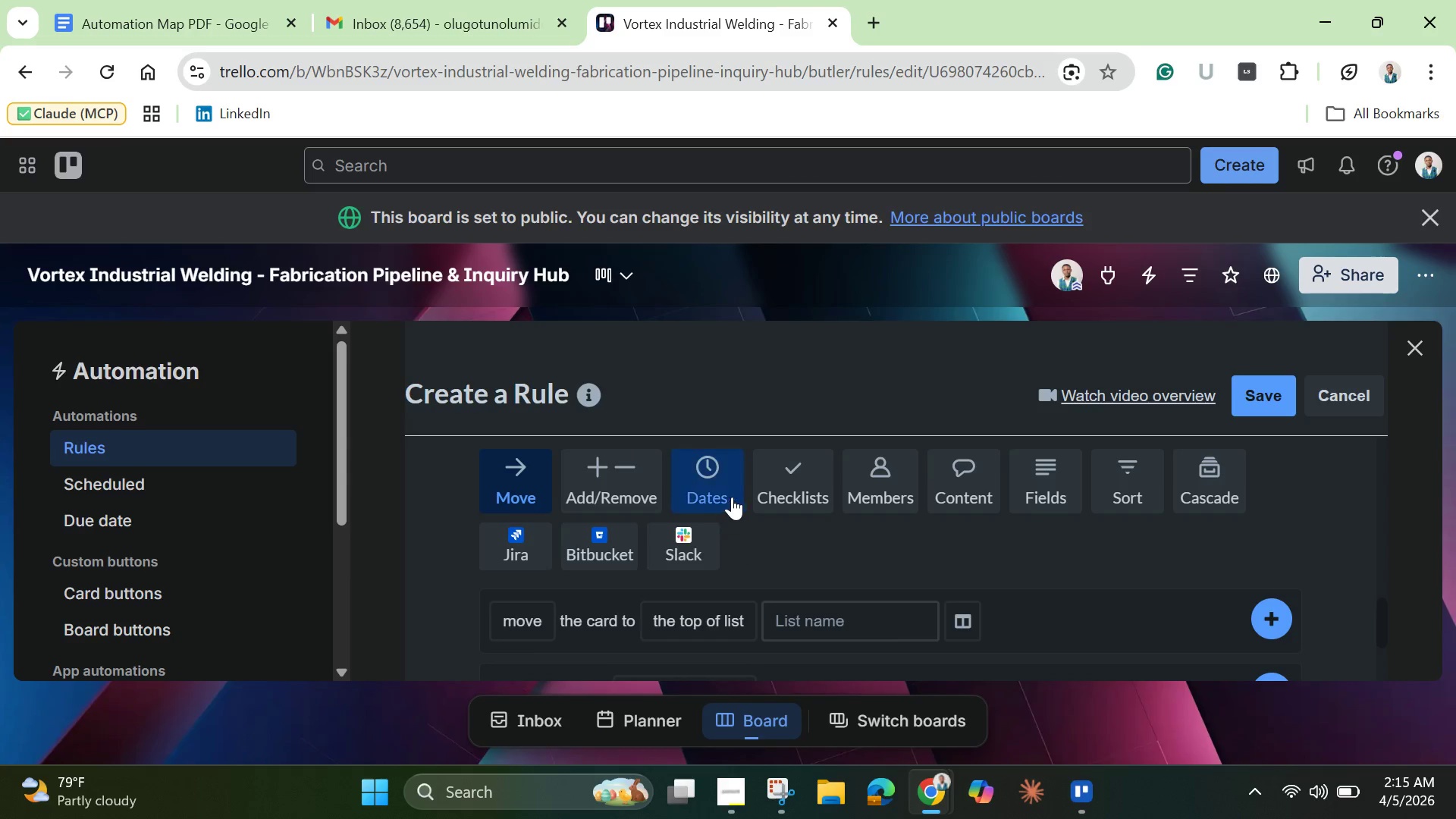 
left_click([719, 489])
 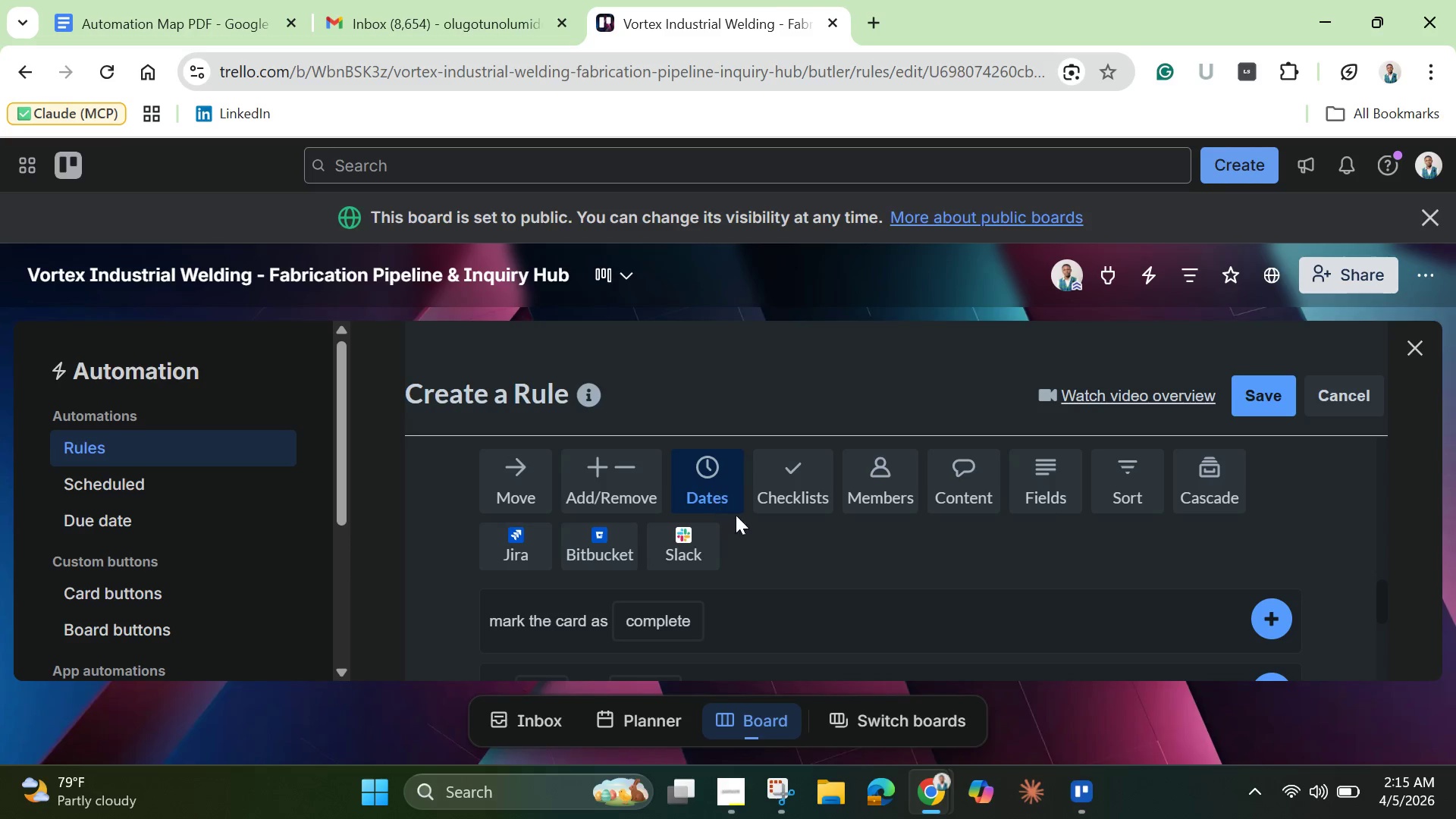 
mouse_move([728, 521])
 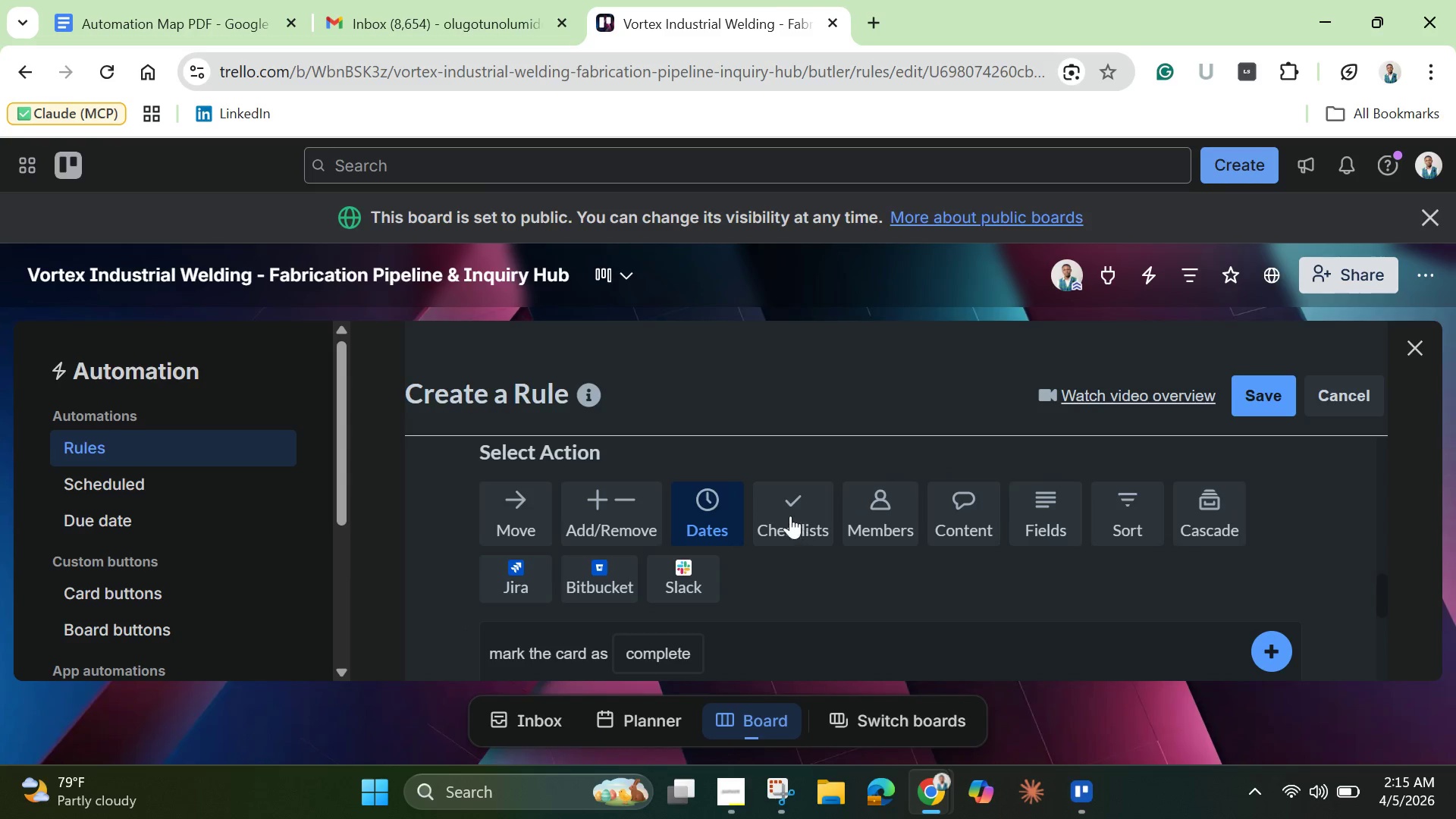 
left_click([790, 516])
 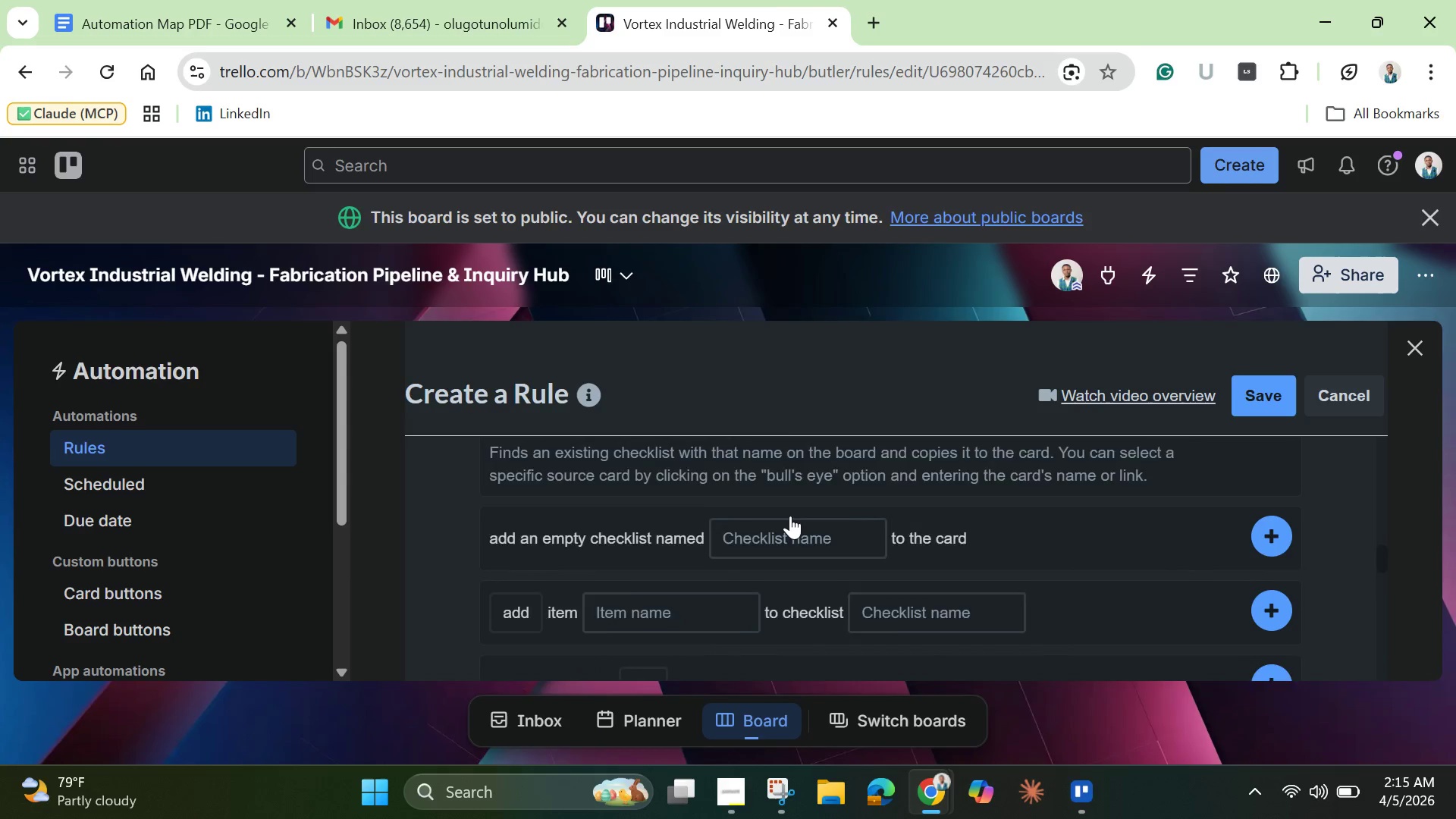 
scroll: coordinate [790, 516], scroll_direction: down, amount: 3.0
 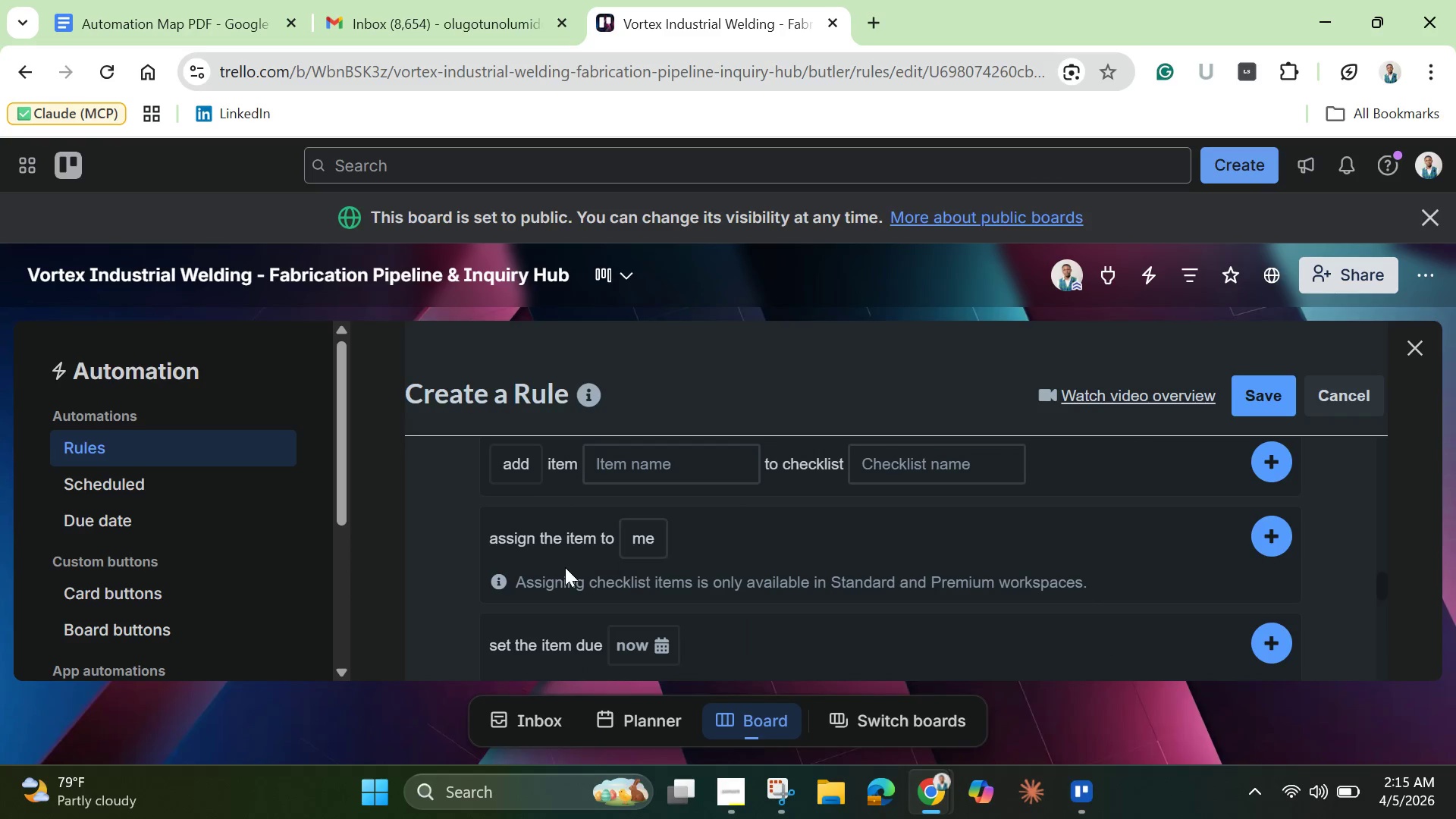 
left_click([653, 550])
 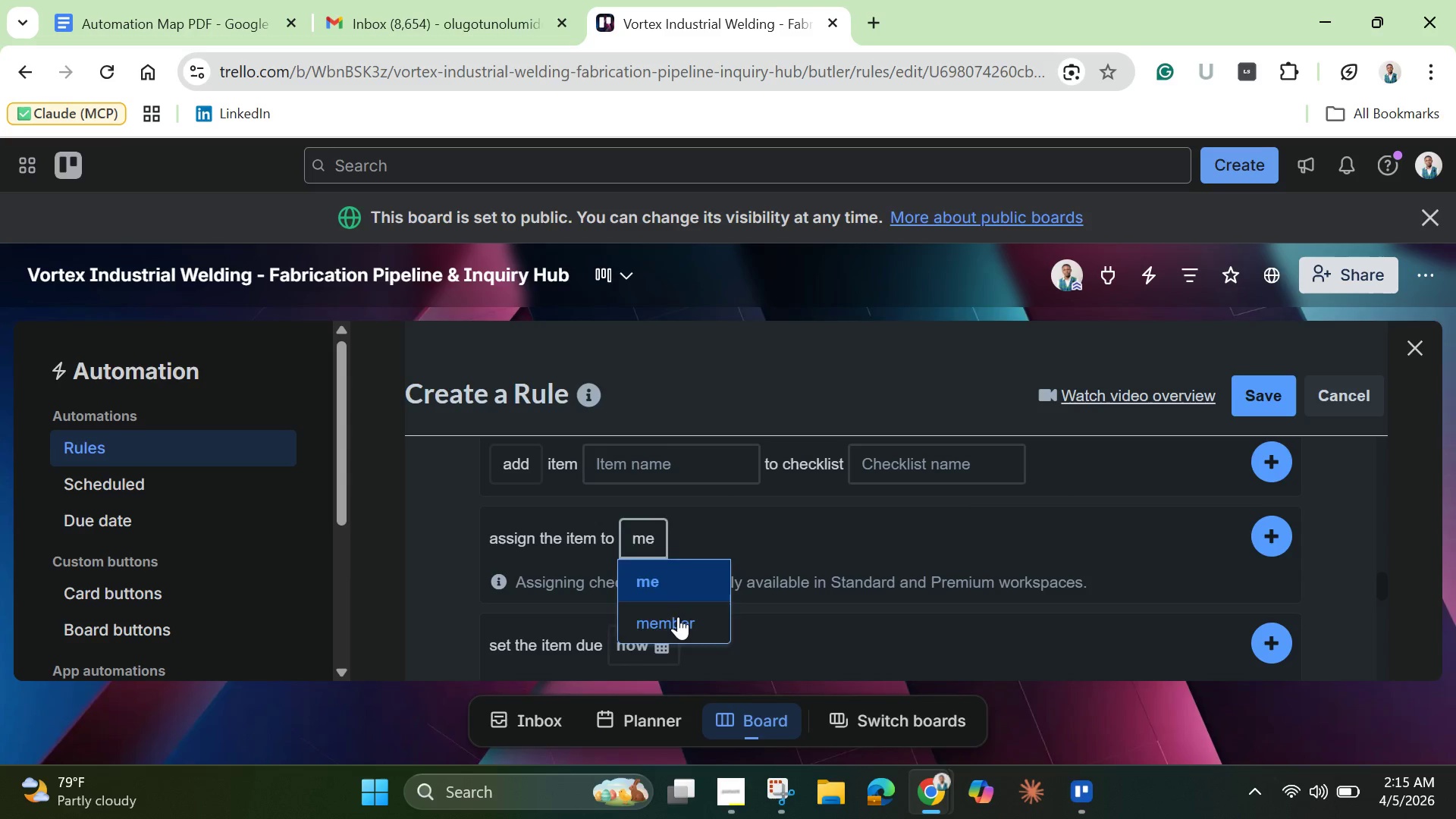 
left_click([678, 617])
 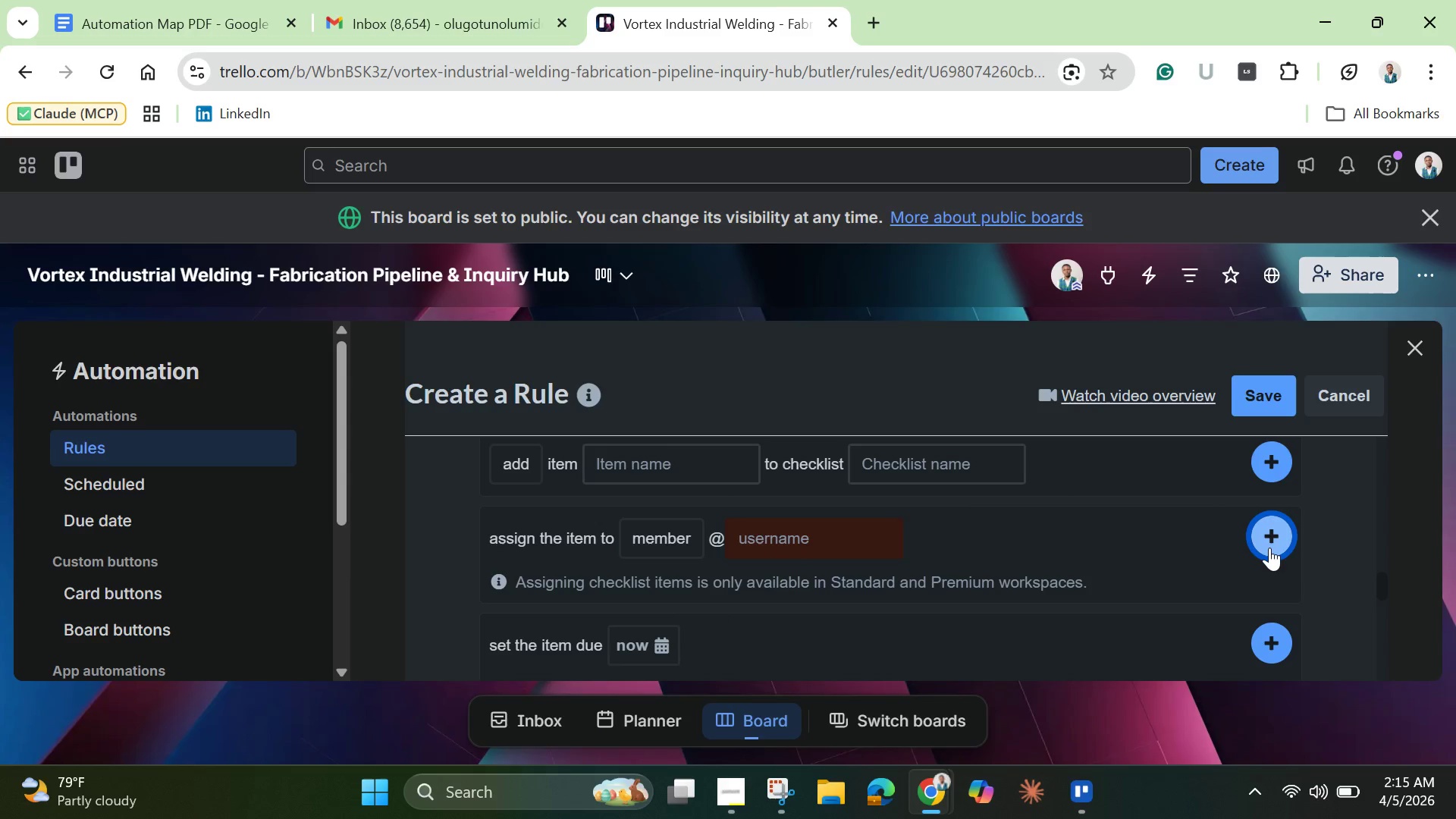 
mouse_move([840, 579])
 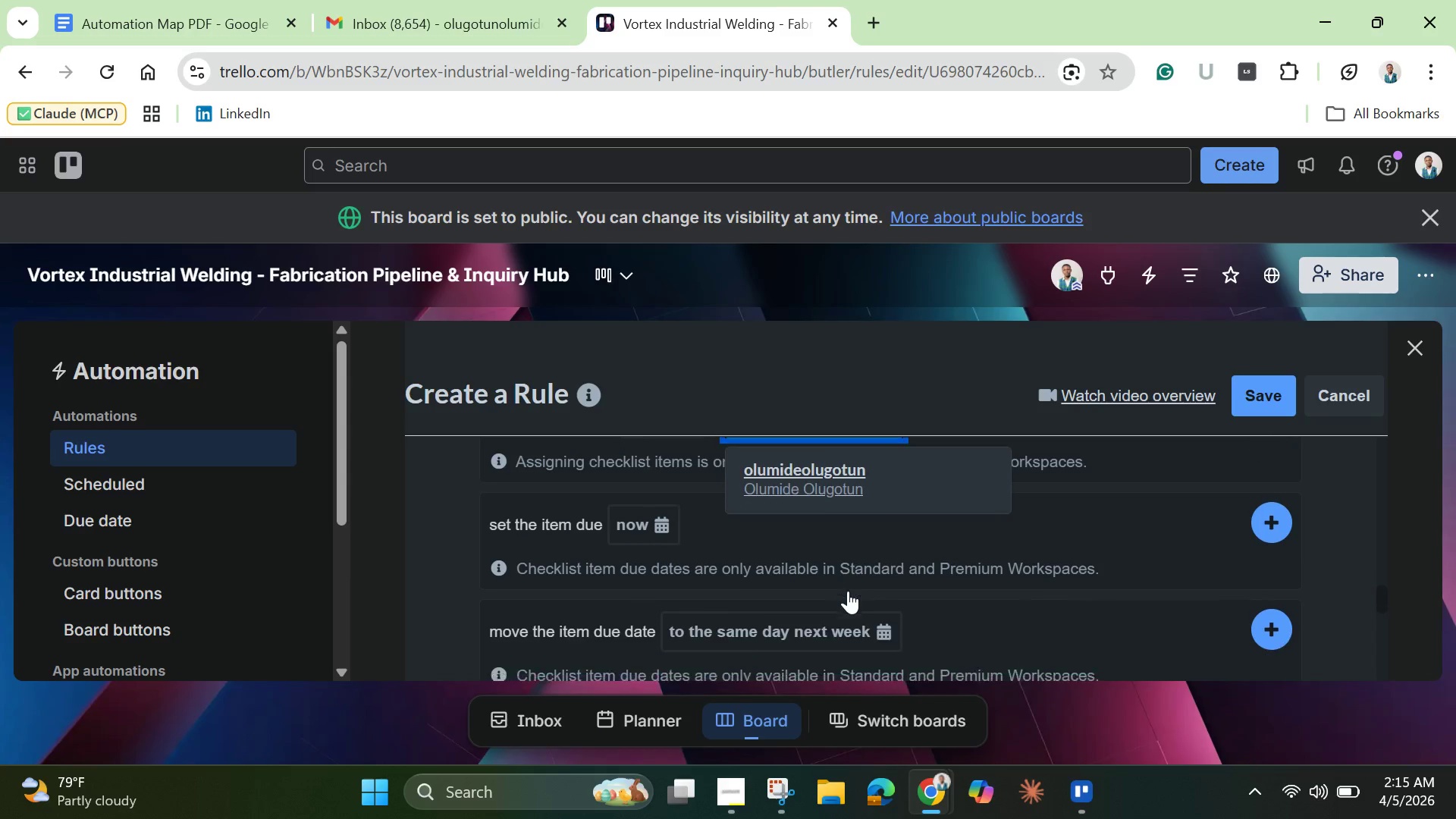 
scroll: coordinate [848, 591], scroll_direction: down, amount: 2.0
 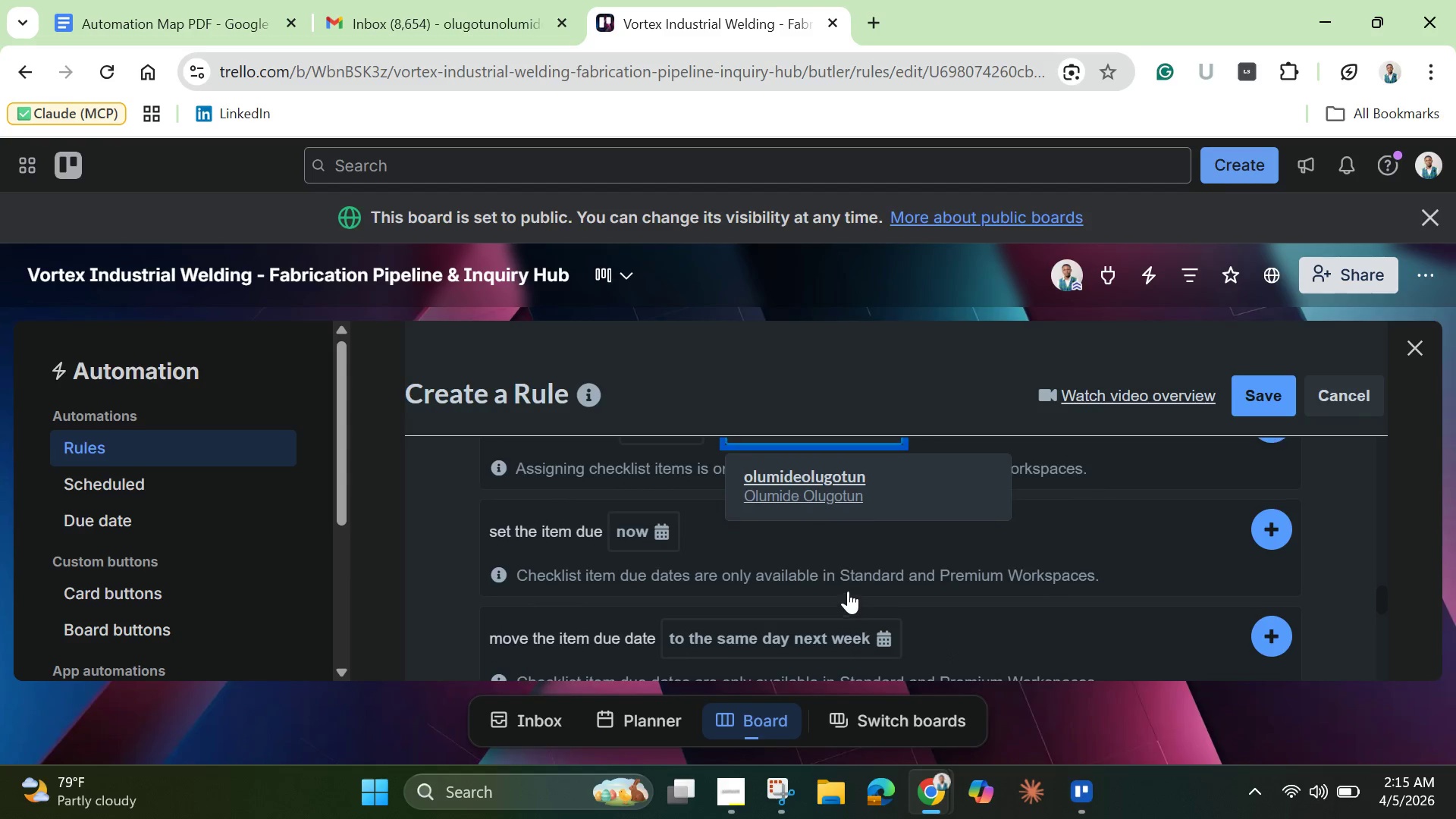 
scroll: coordinate [812, 513], scroll_direction: up, amount: 6.0
 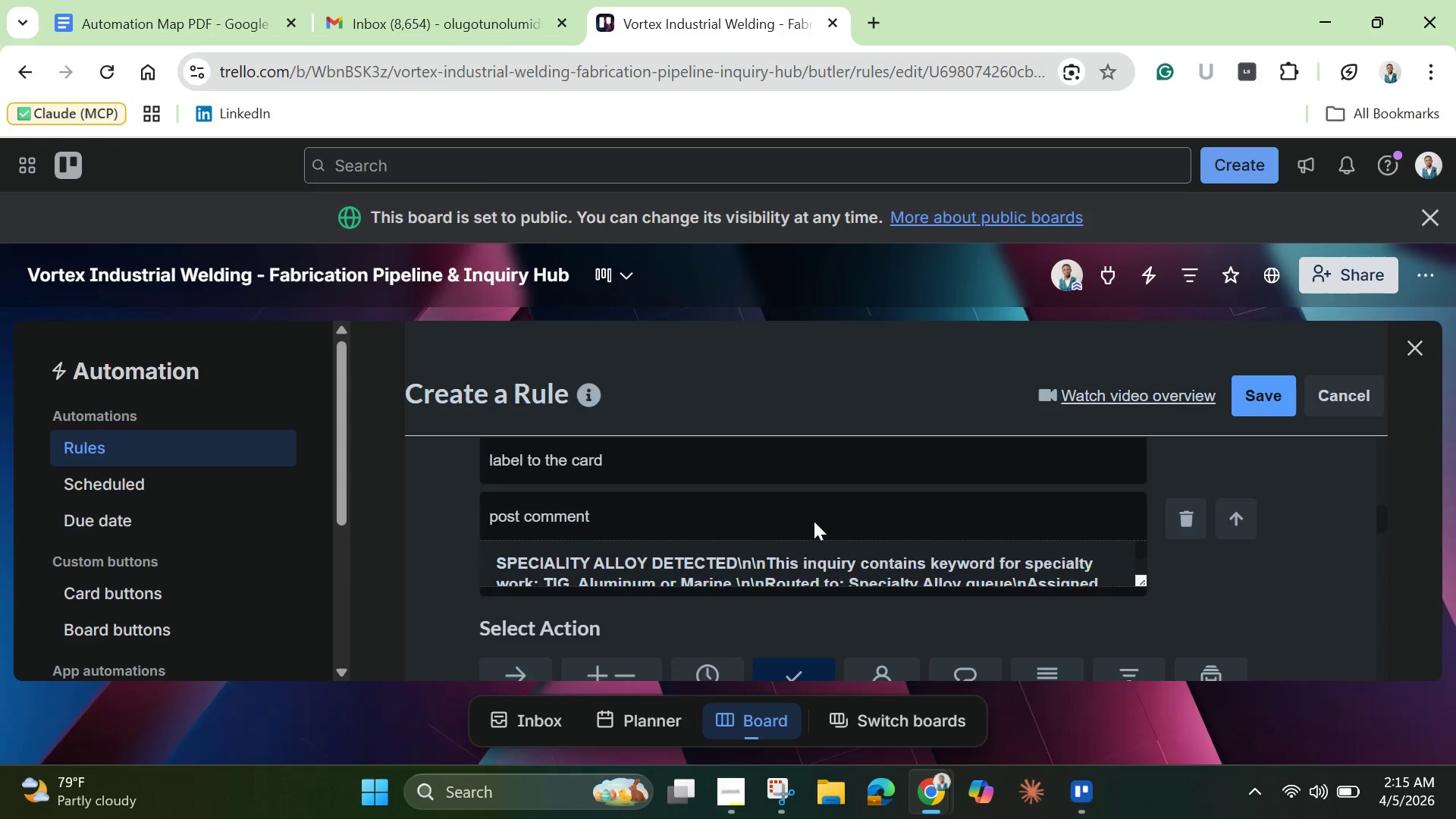 
scroll: coordinate [818, 529], scroll_direction: down, amount: 2.0
 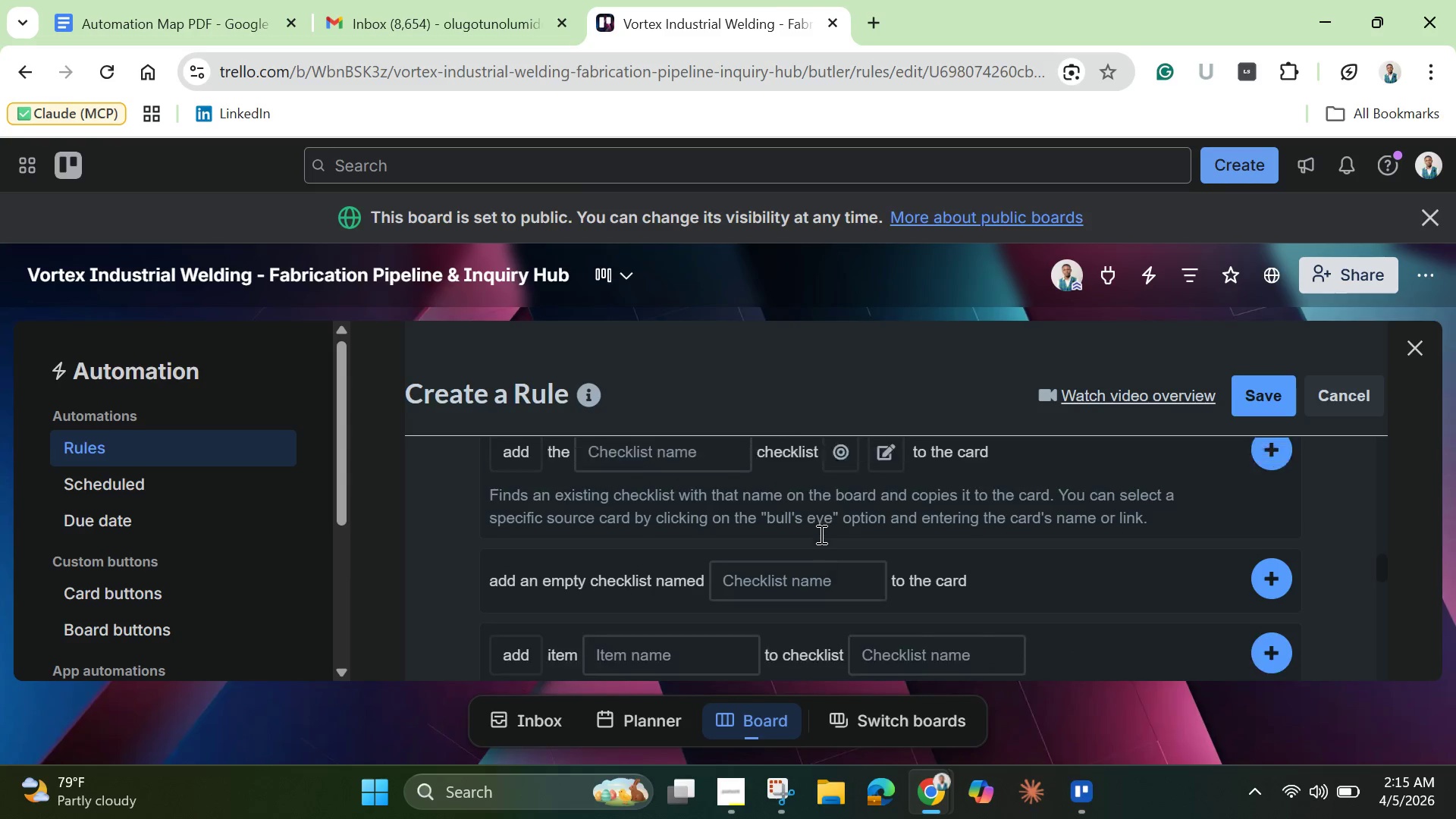 
scroll: coordinate [820, 534], scroll_direction: up, amount: 1.0
 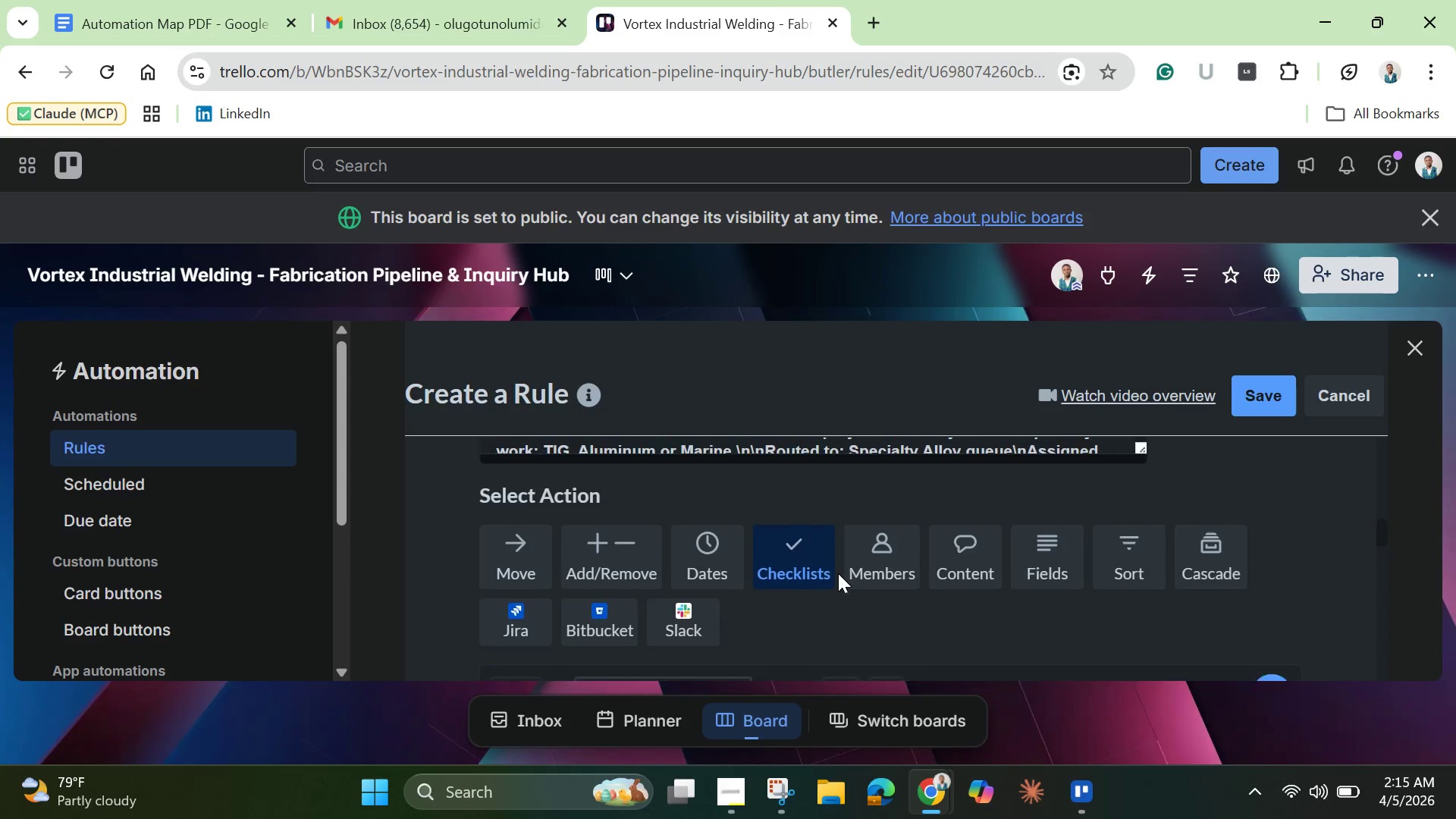 
scroll: coordinate [839, 577], scroll_direction: down, amount: 3.0
 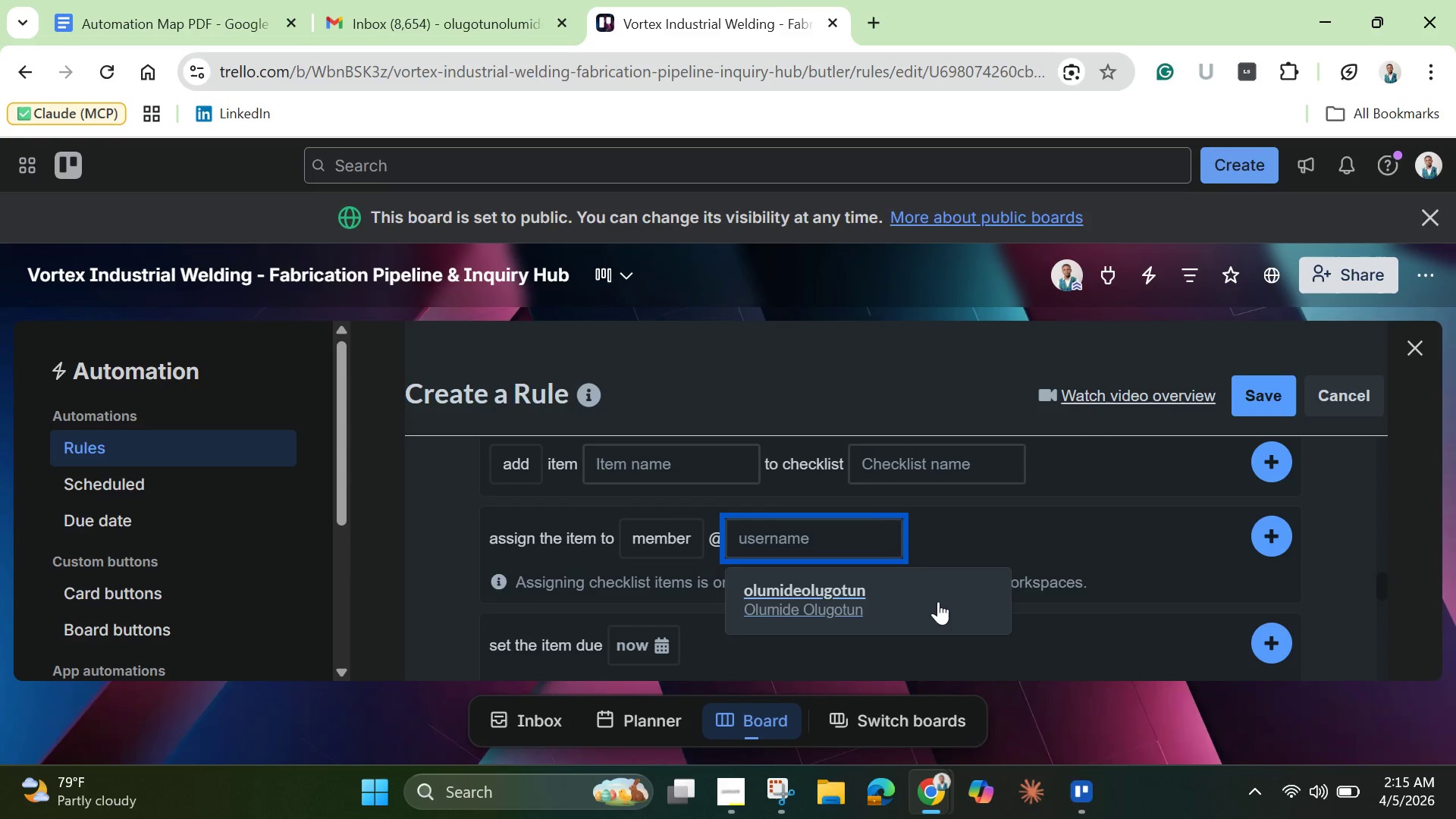 
left_click([938, 601])
 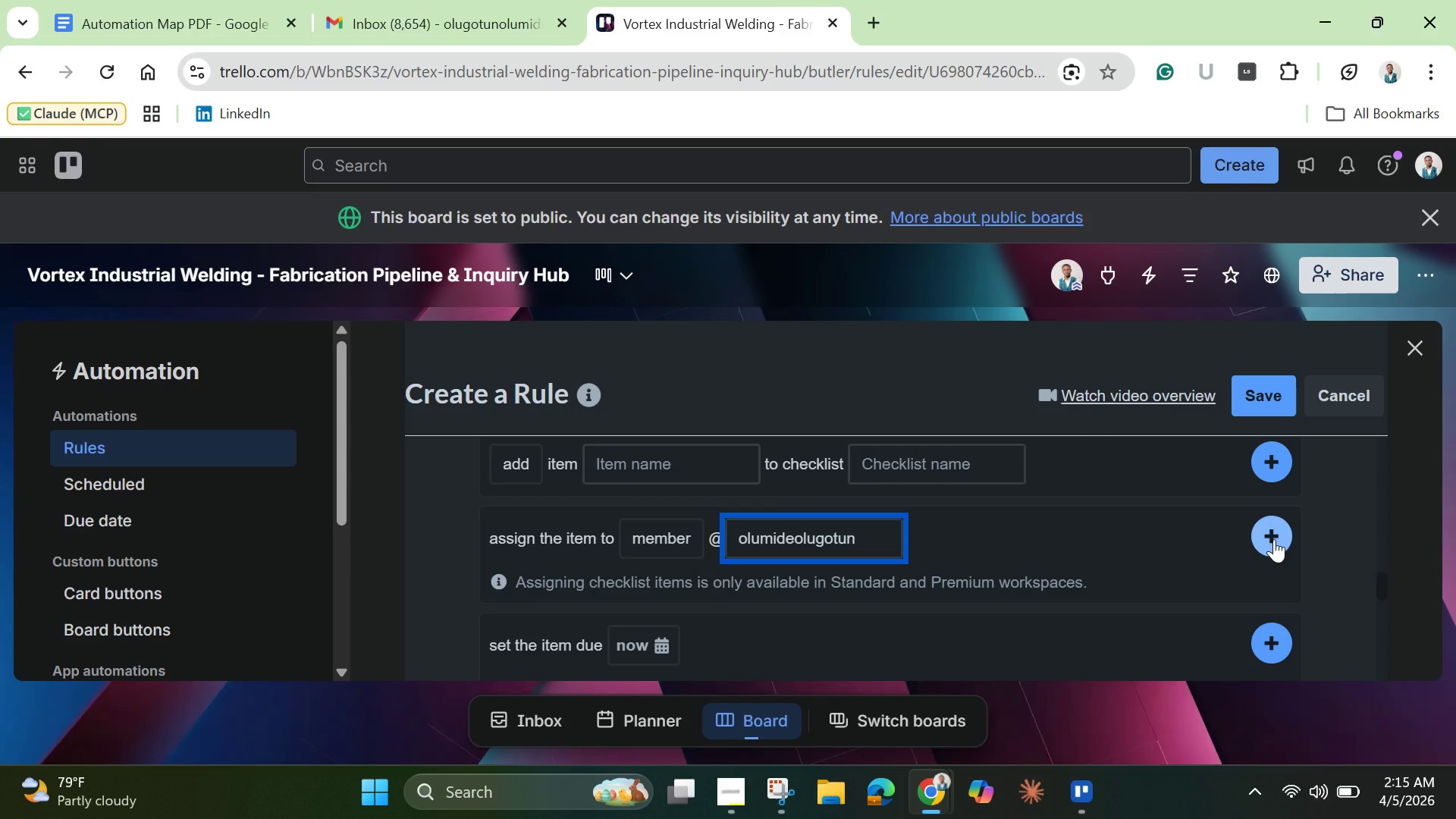 
wait(6.58)
 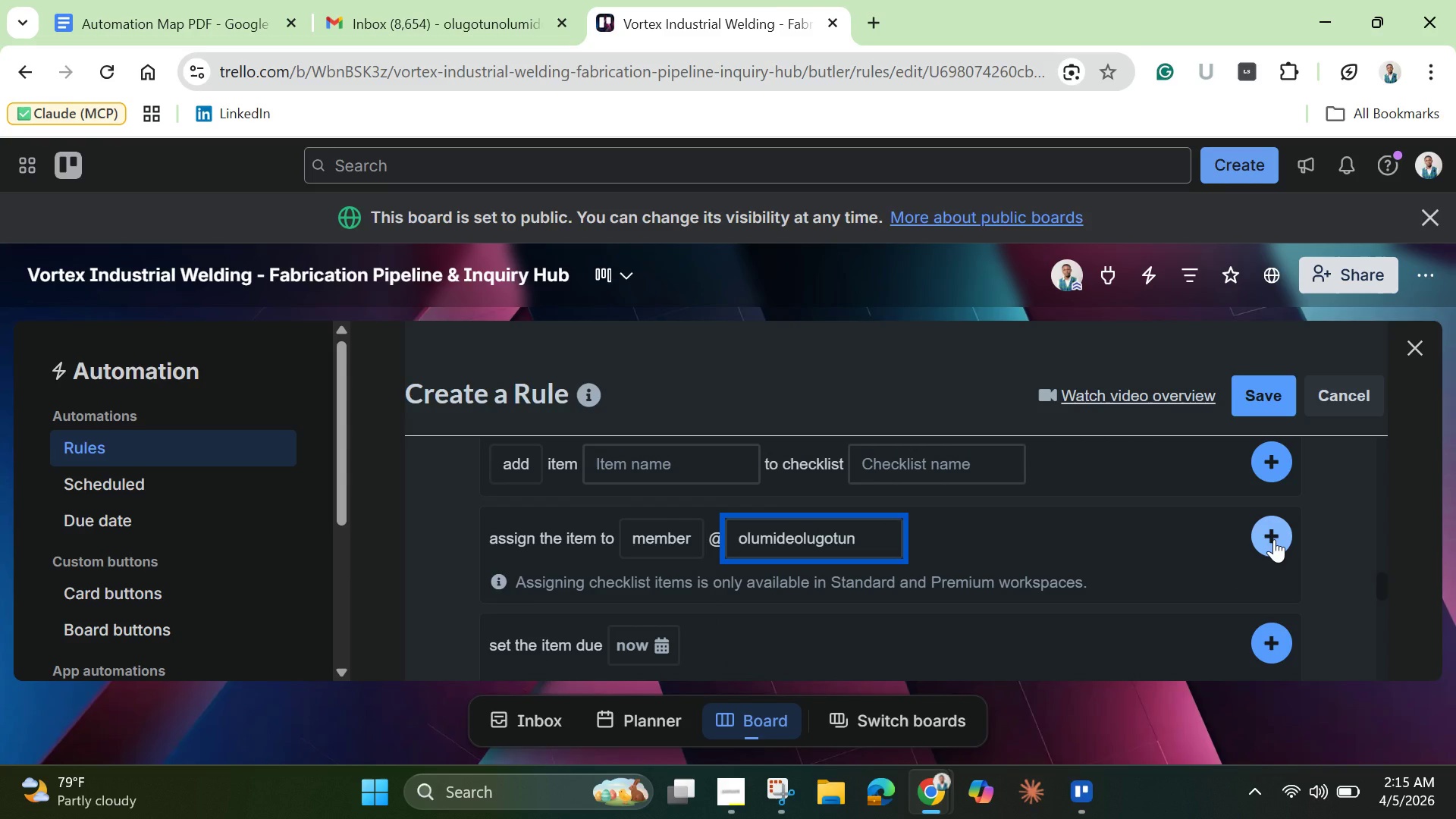 
left_click([1274, 539])
 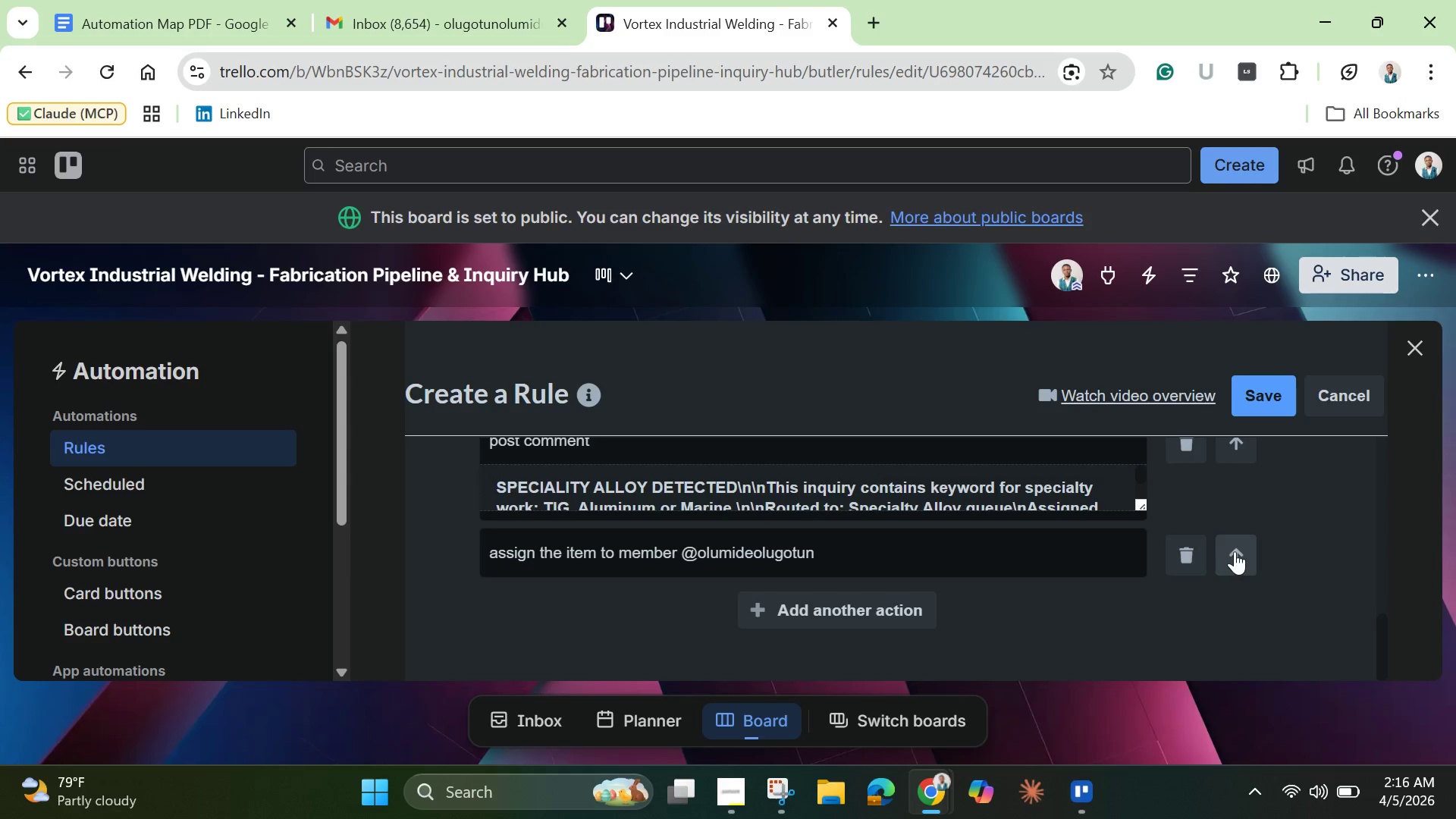 
left_click([1239, 551])
 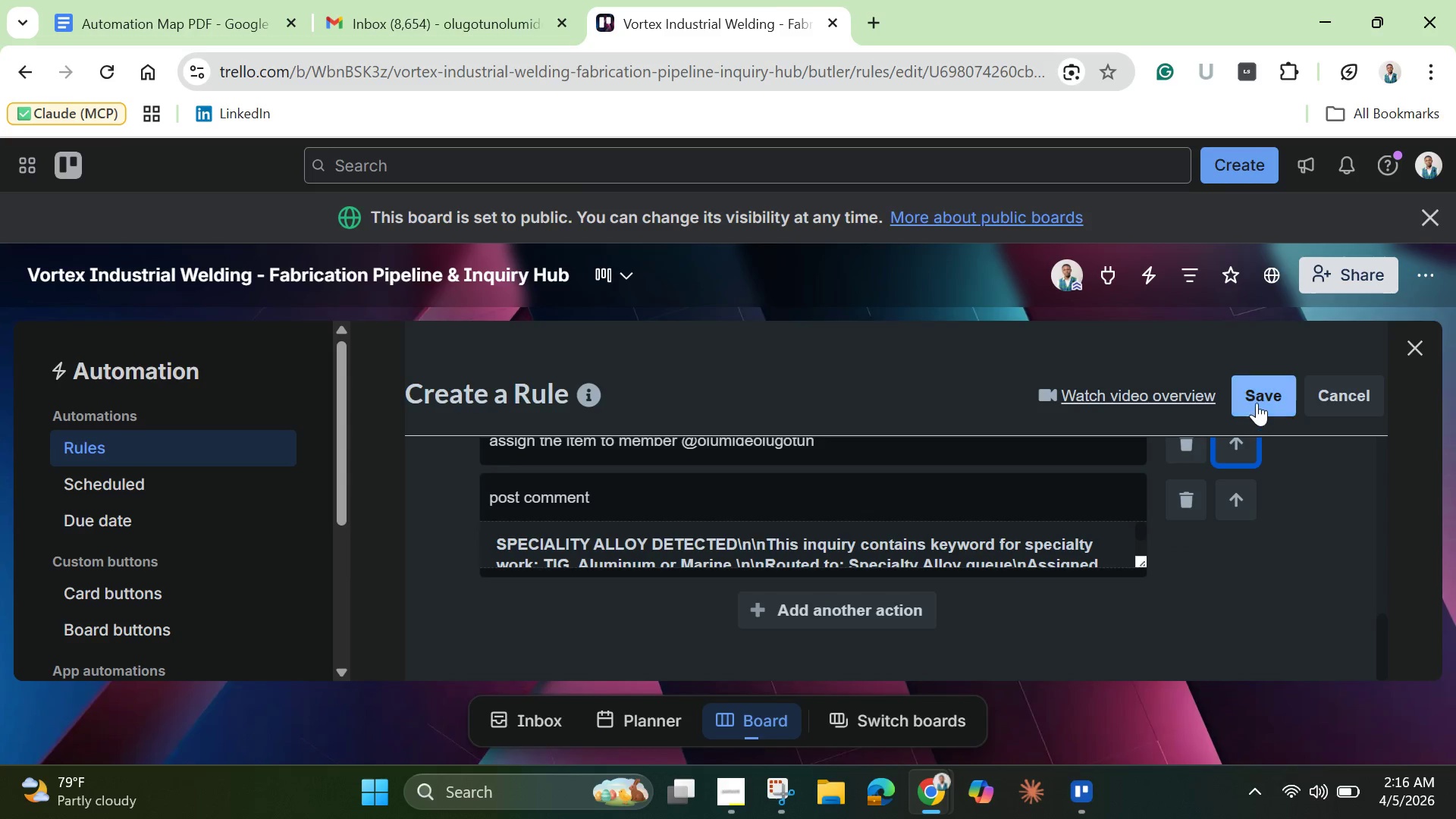 
left_click([1257, 402])
 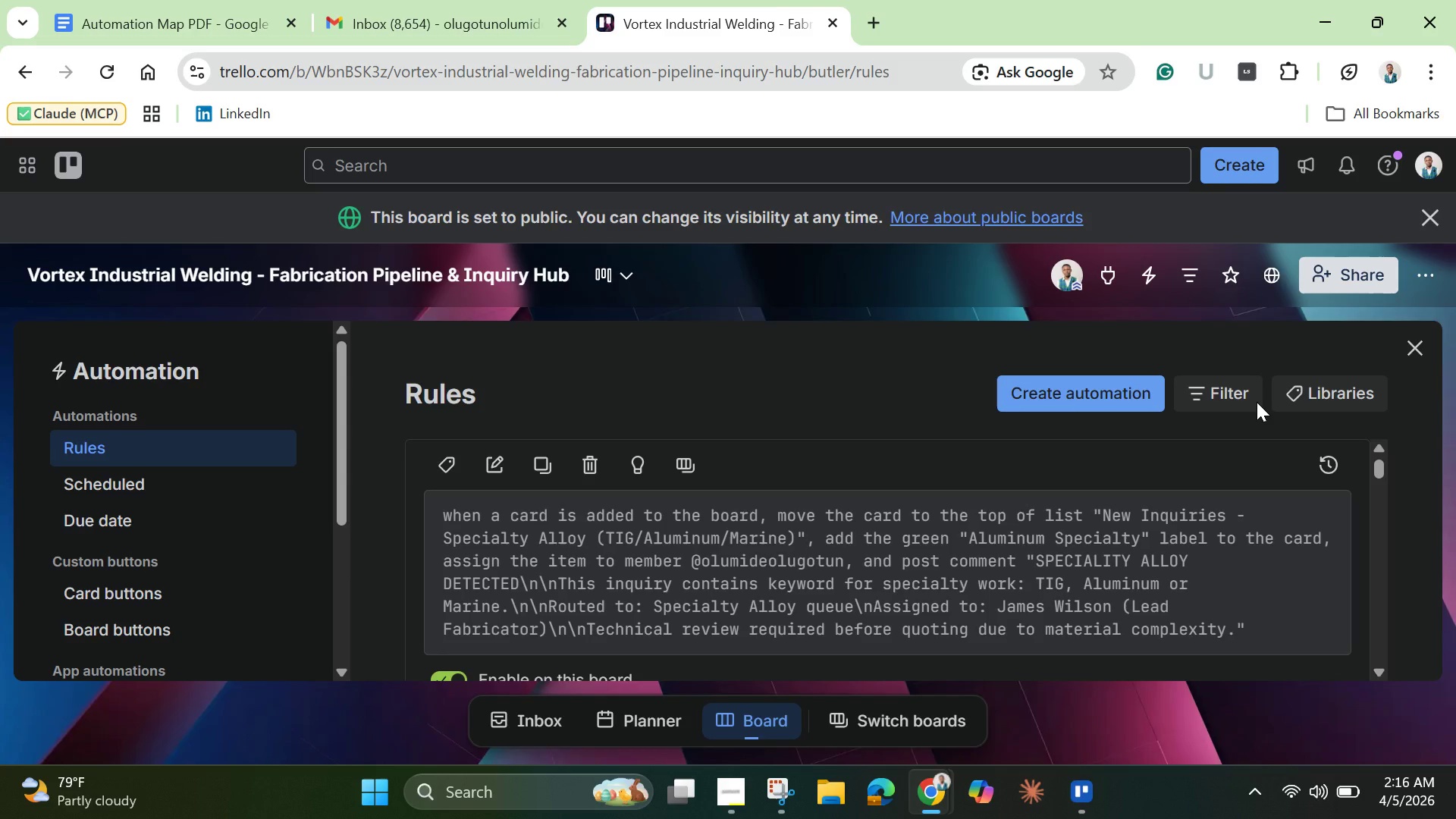 
wait(16.66)
 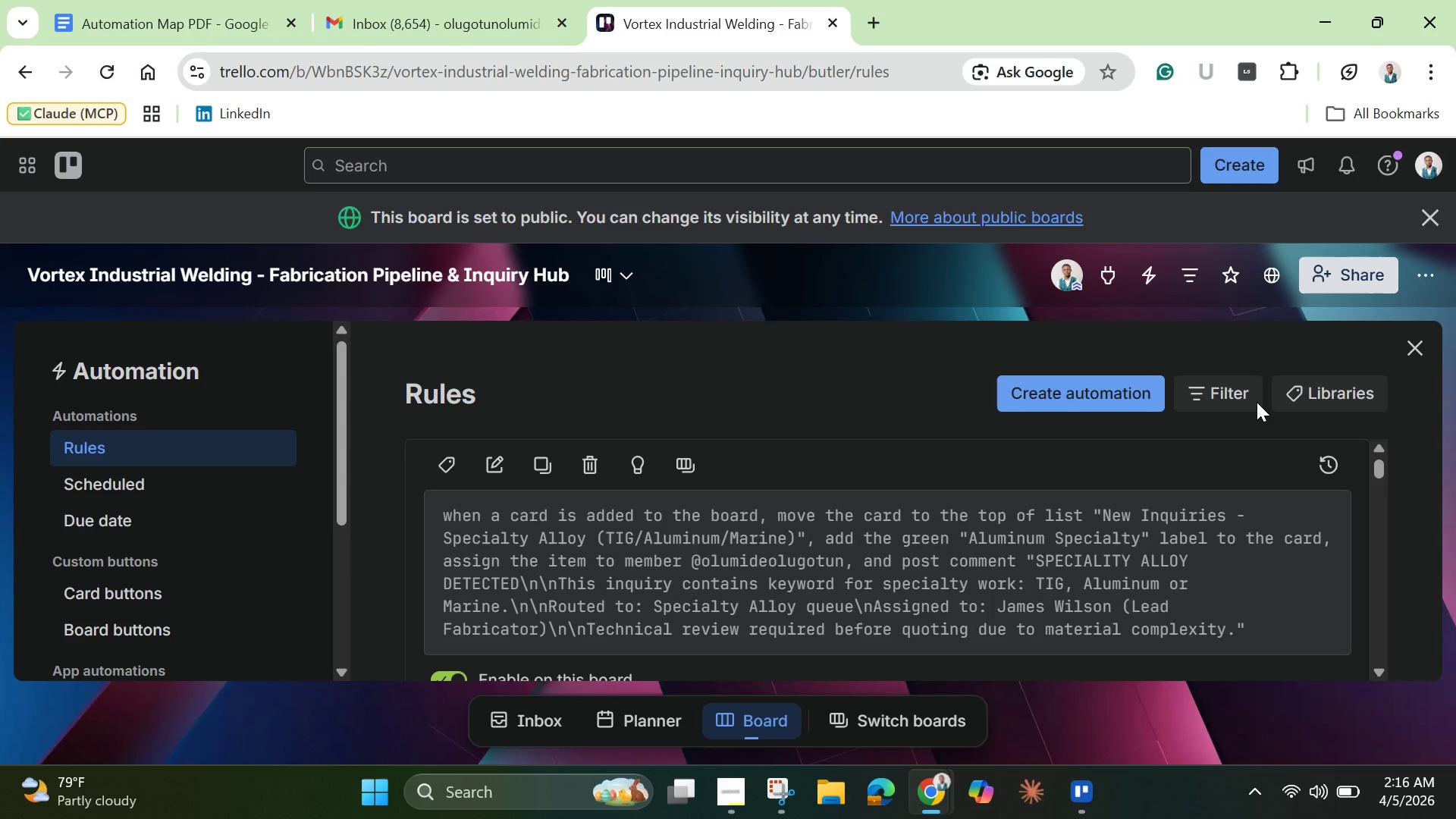 
left_click([1126, 403])
 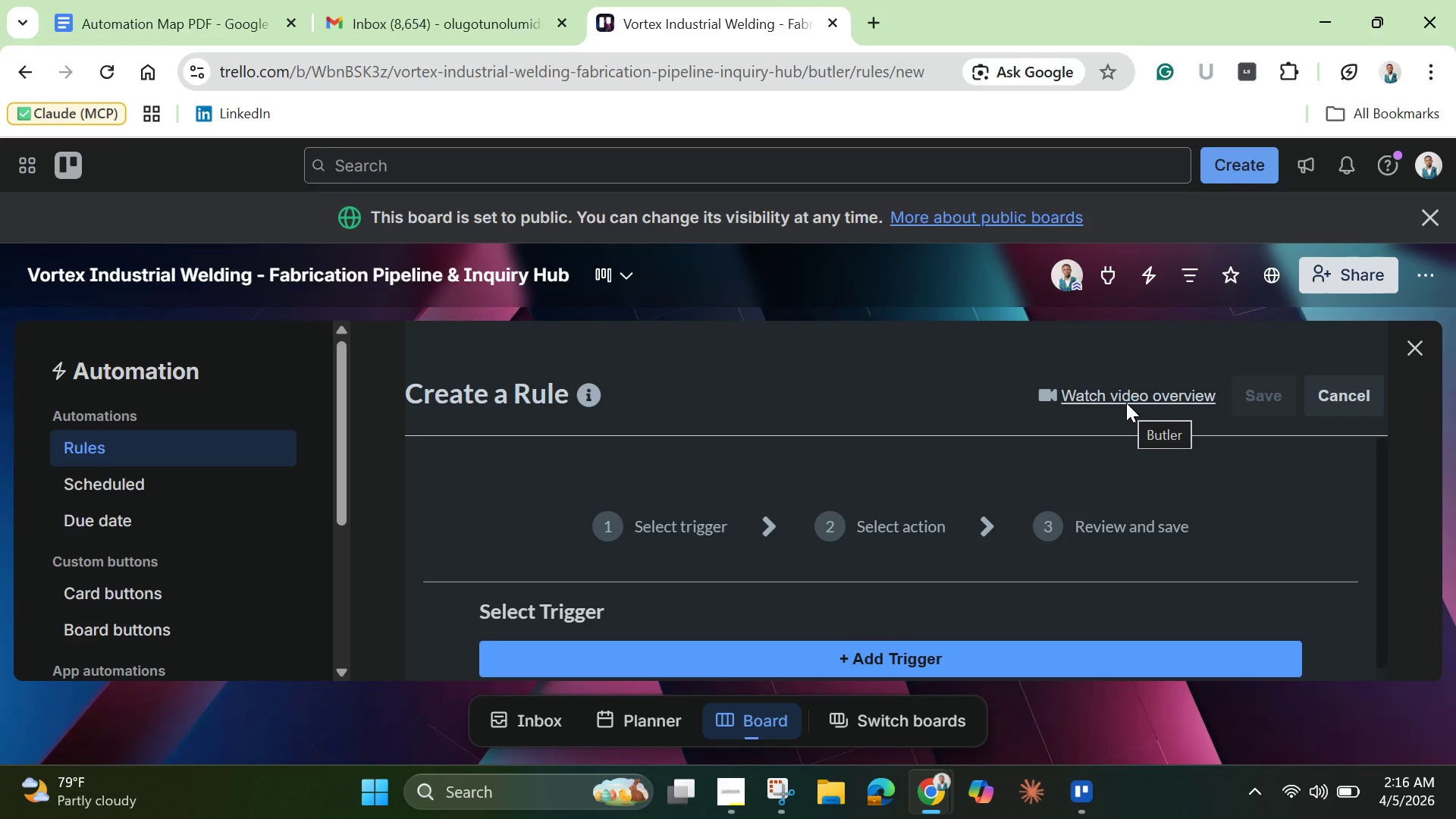 
wait(12.5)
 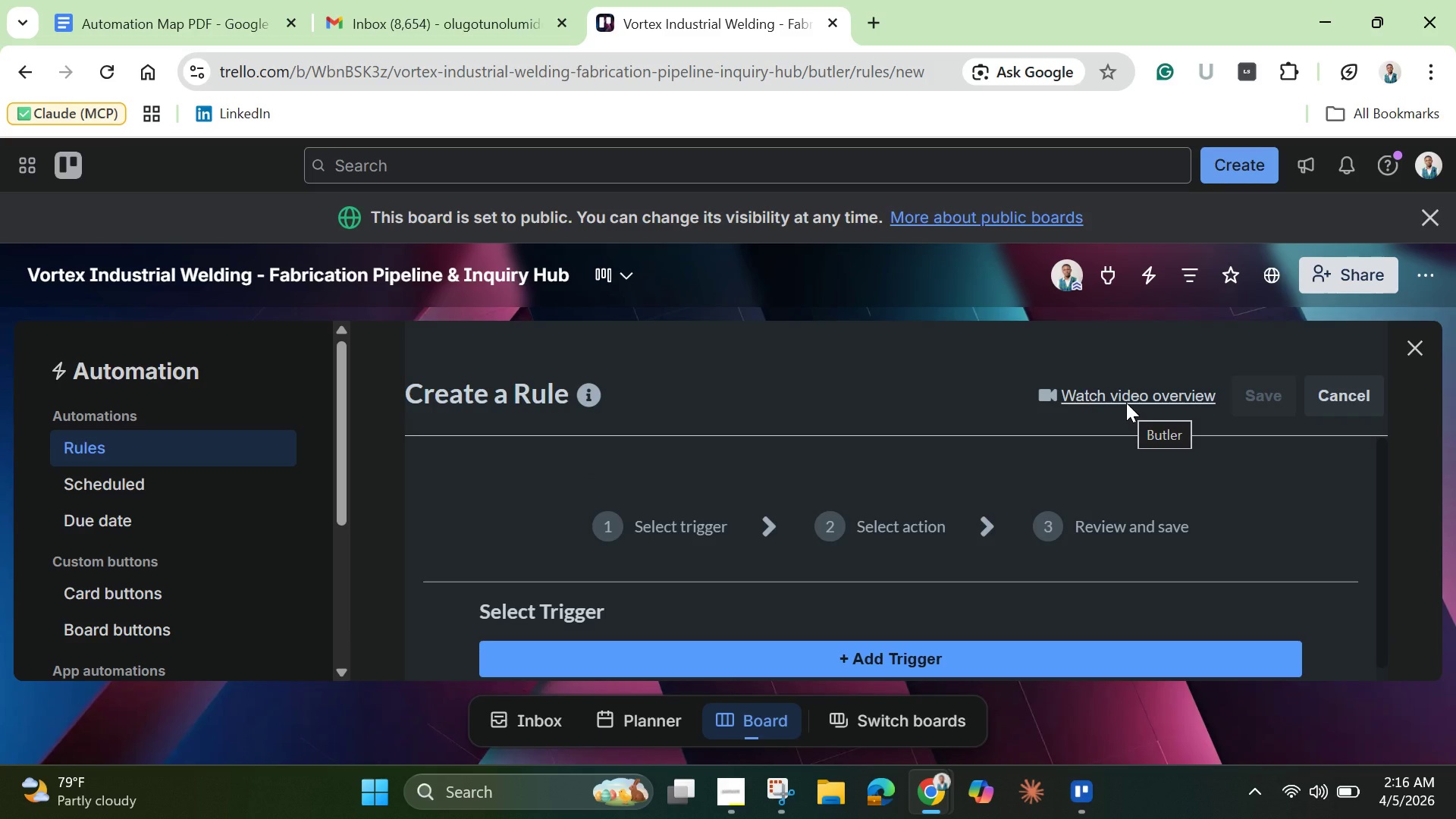 
scroll: coordinate [978, 590], scroll_direction: down, amount: 1.0
 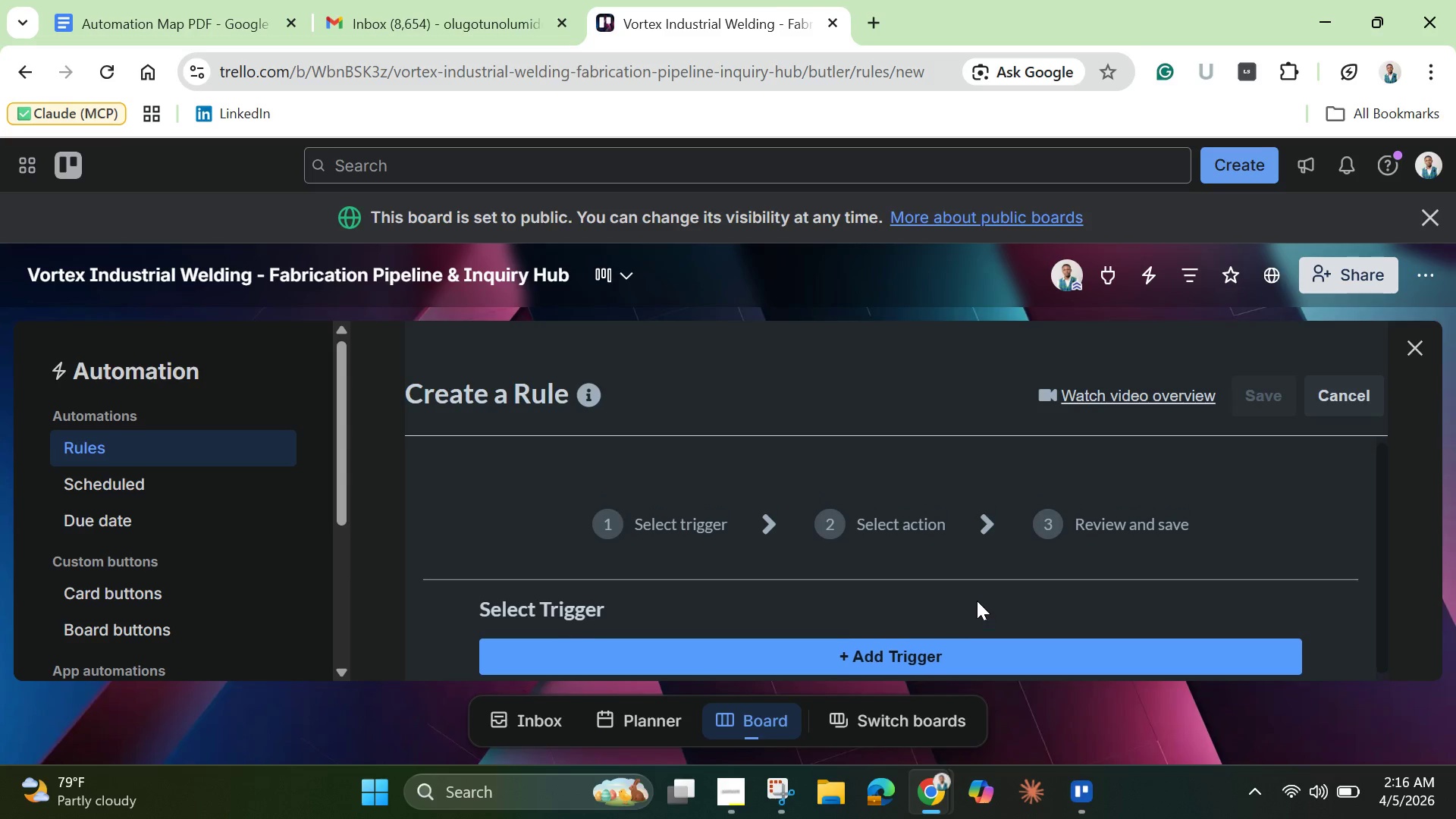 
scroll: coordinate [977, 601], scroll_direction: up, amount: 1.0
 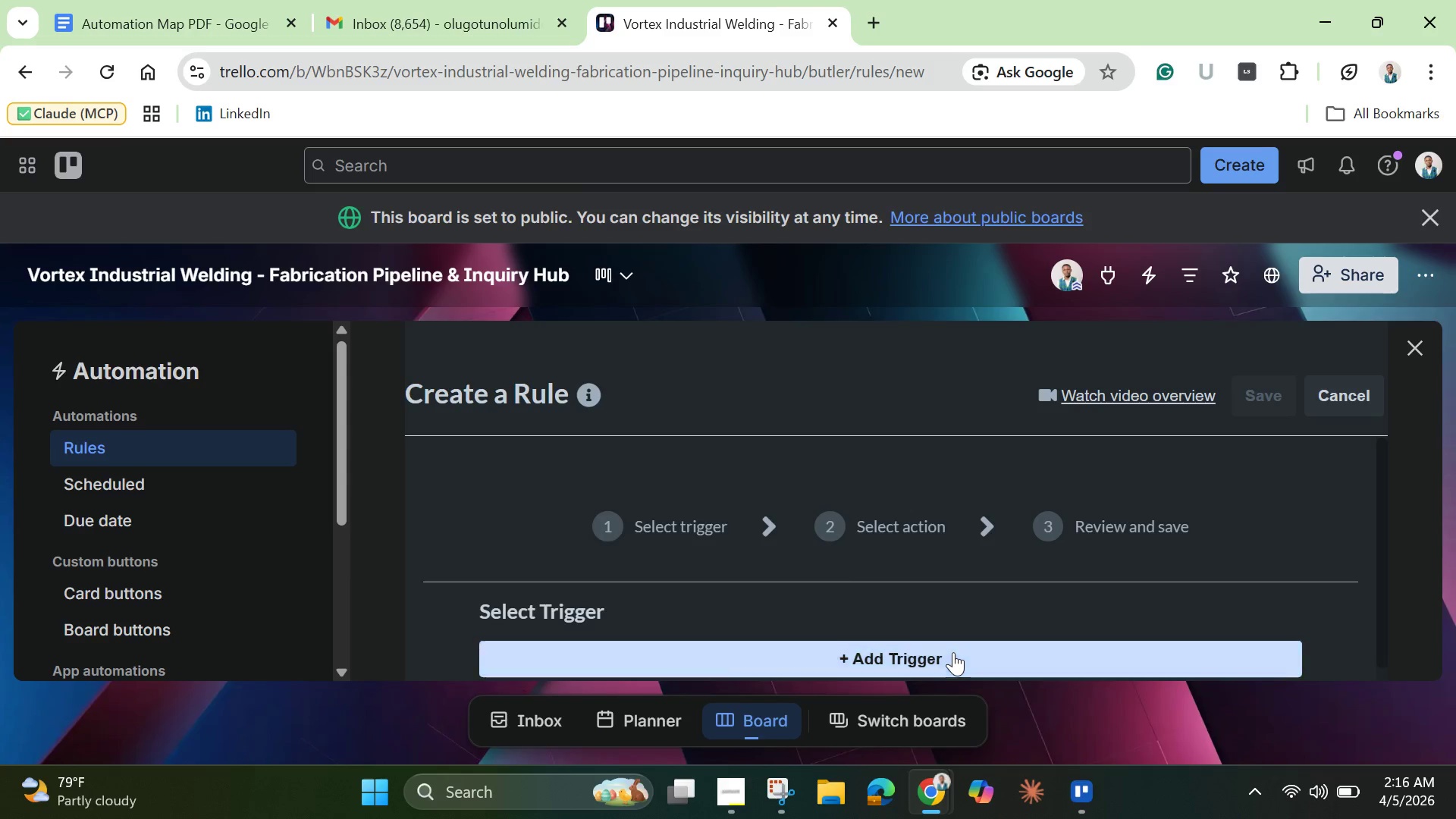 
left_click([953, 652])
 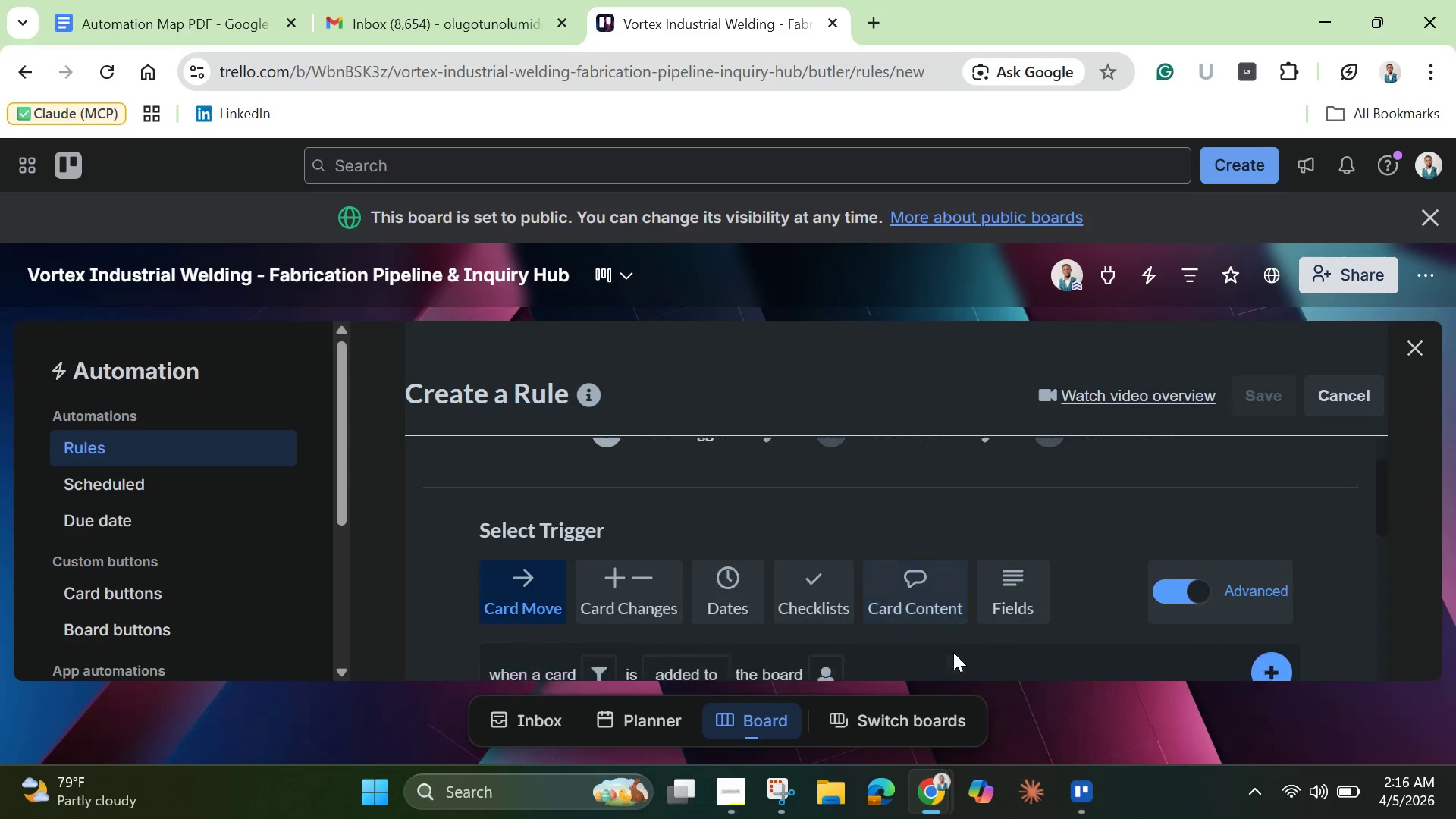 
scroll: coordinate [953, 652], scroll_direction: down, amount: 2.0
 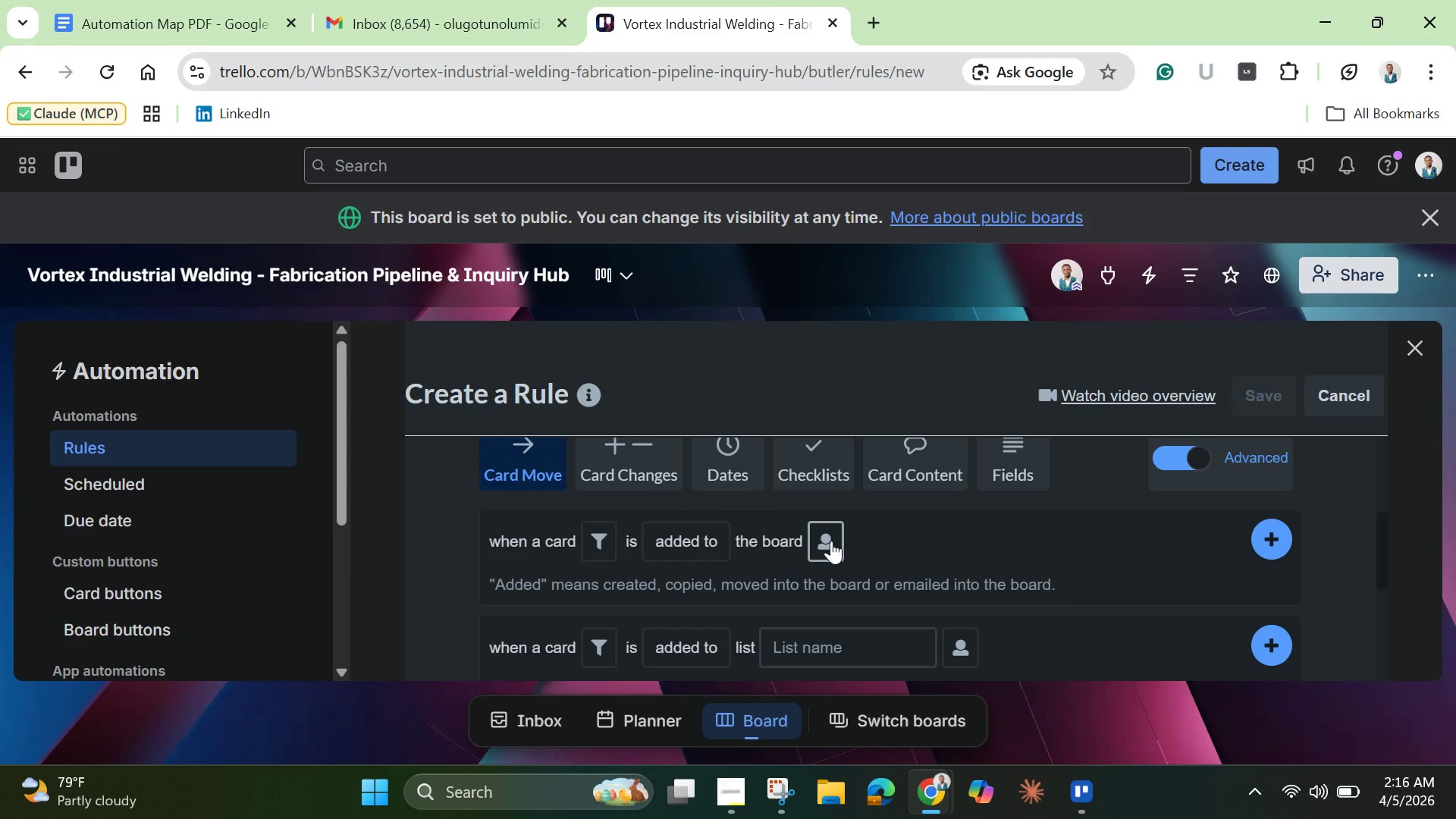 
wait(8.11)
 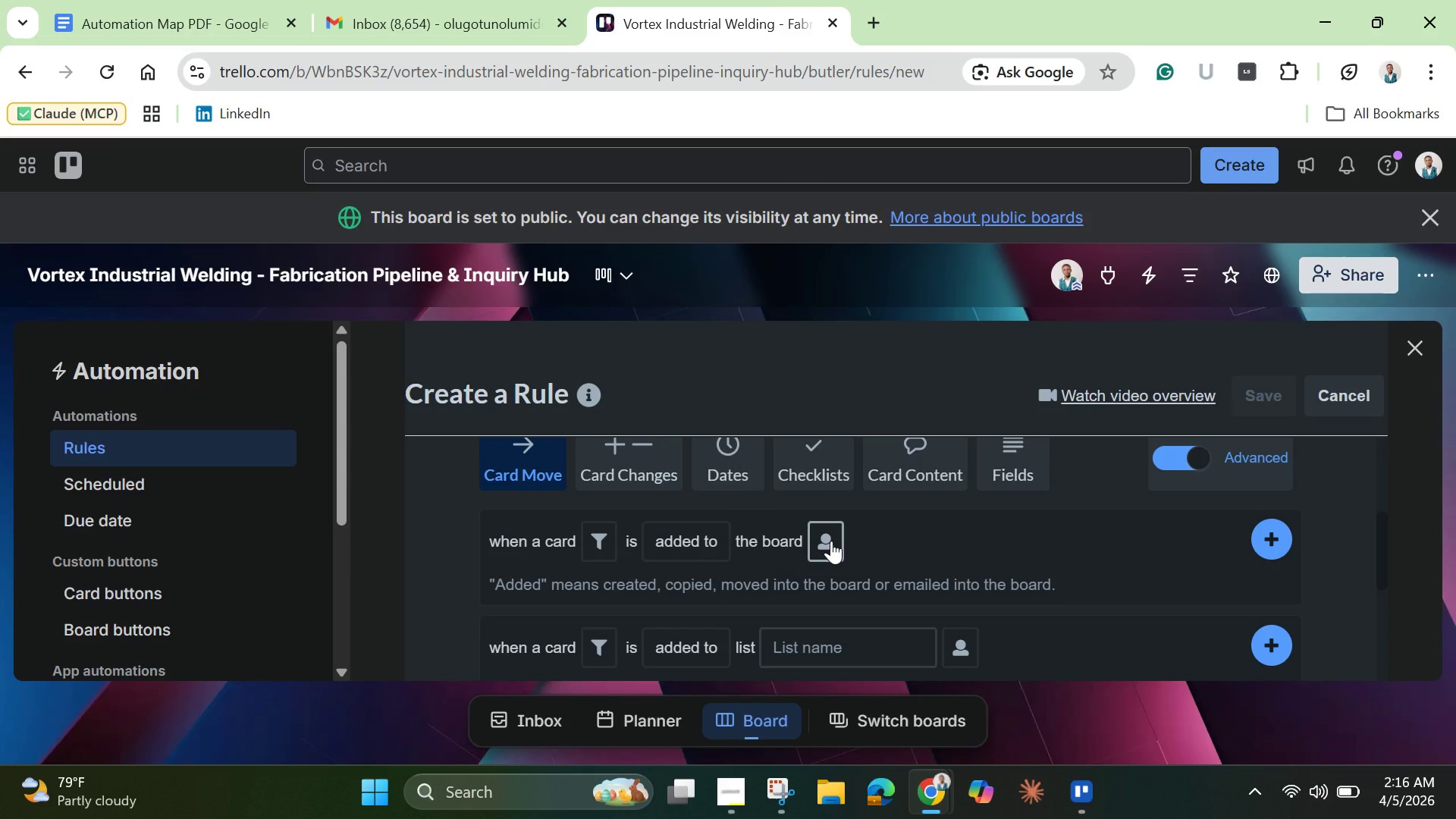 
left_click([967, 650])
 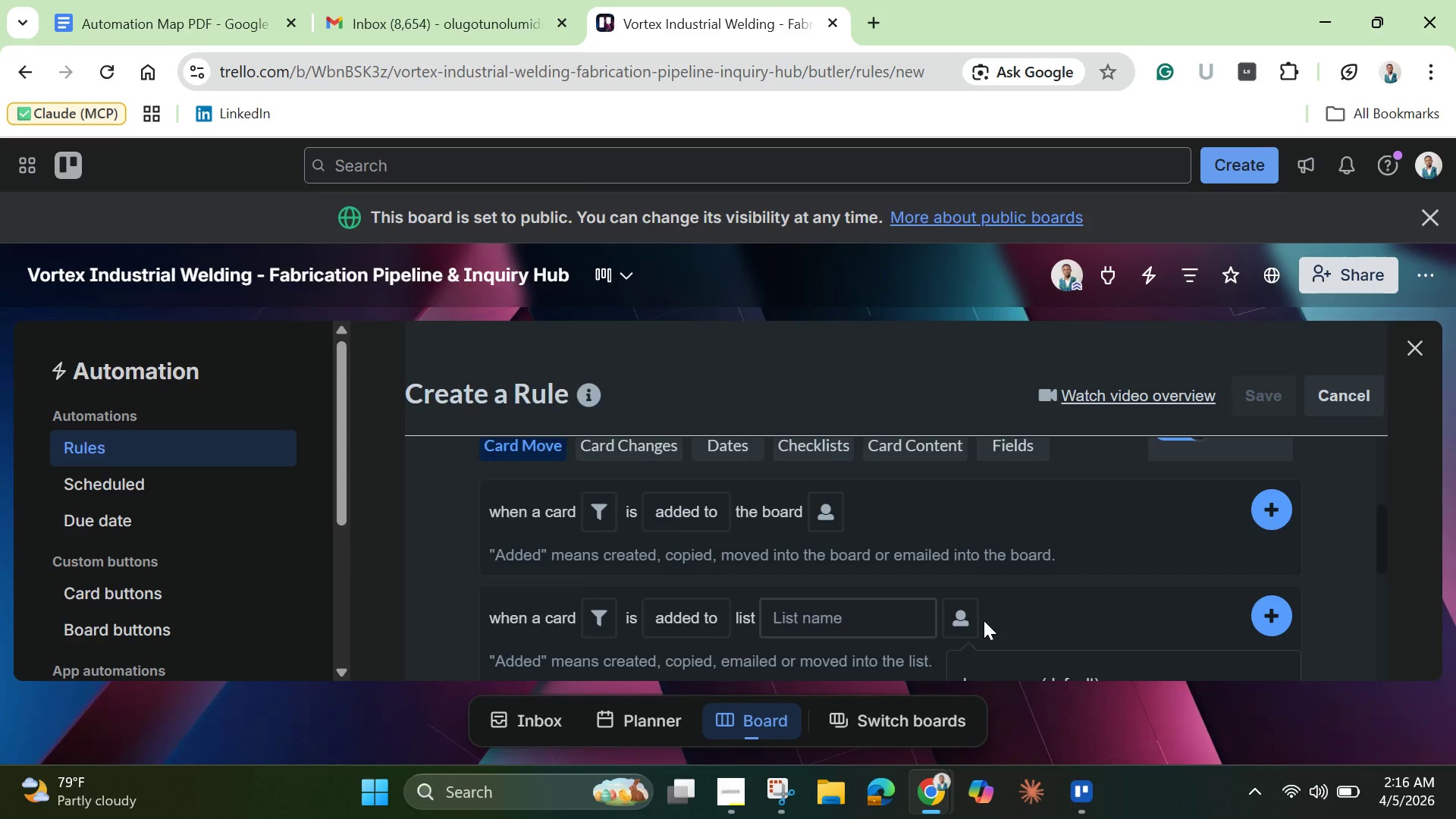 
scroll: coordinate [984, 620], scroll_direction: down, amount: 1.0
 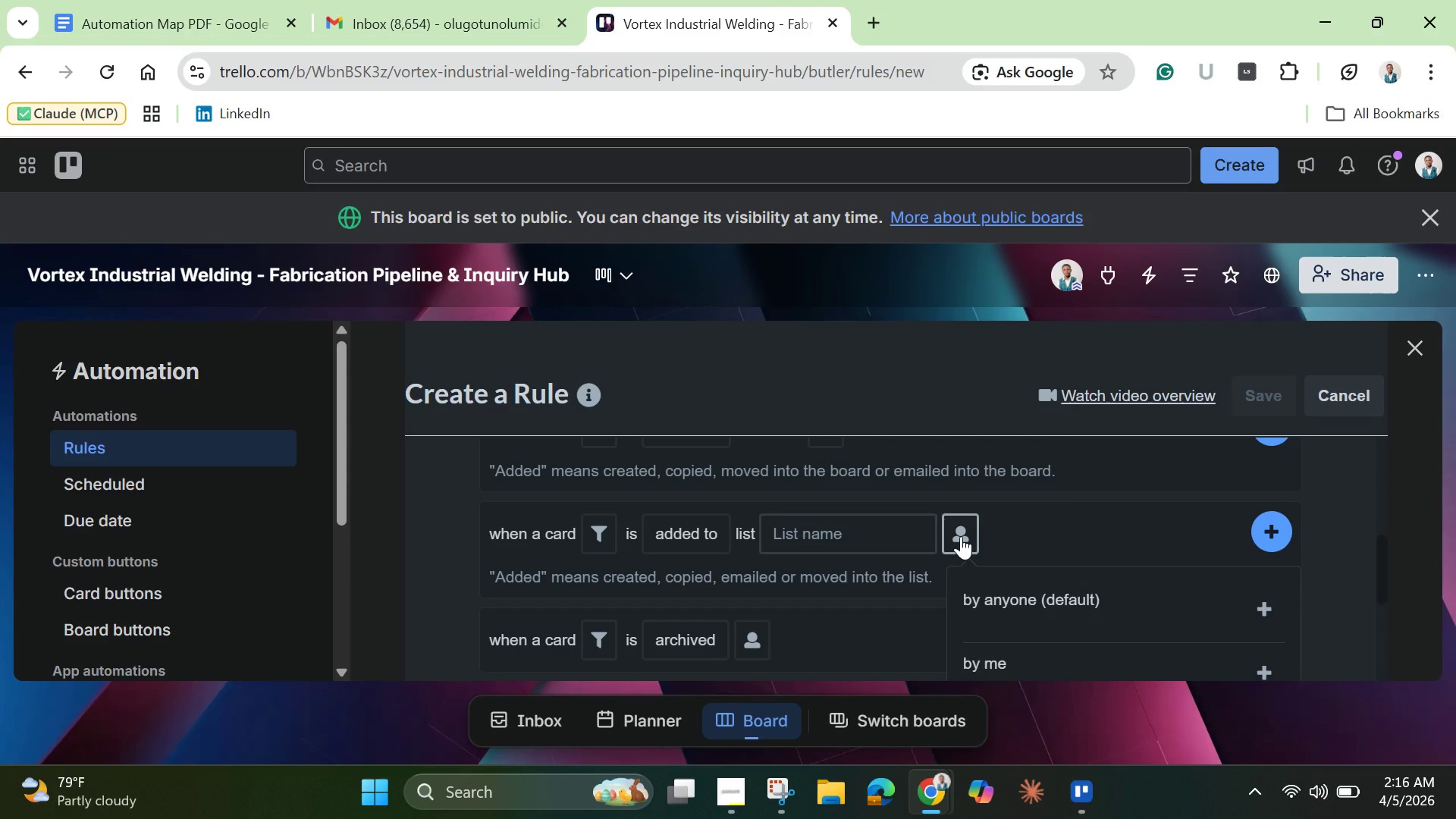 
left_click([961, 536])
 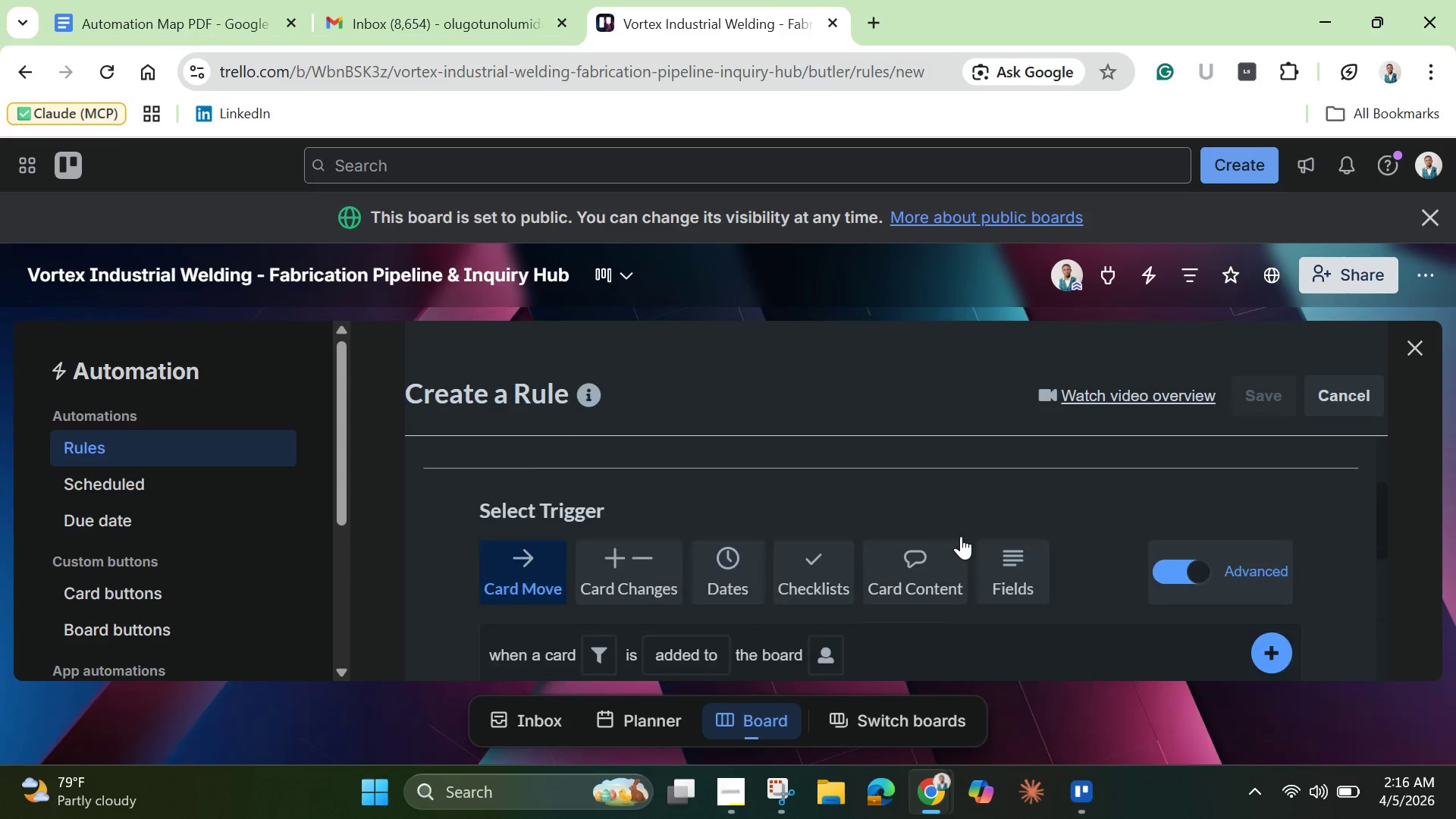 
scroll: coordinate [961, 536], scroll_direction: up, amount: 2.0
 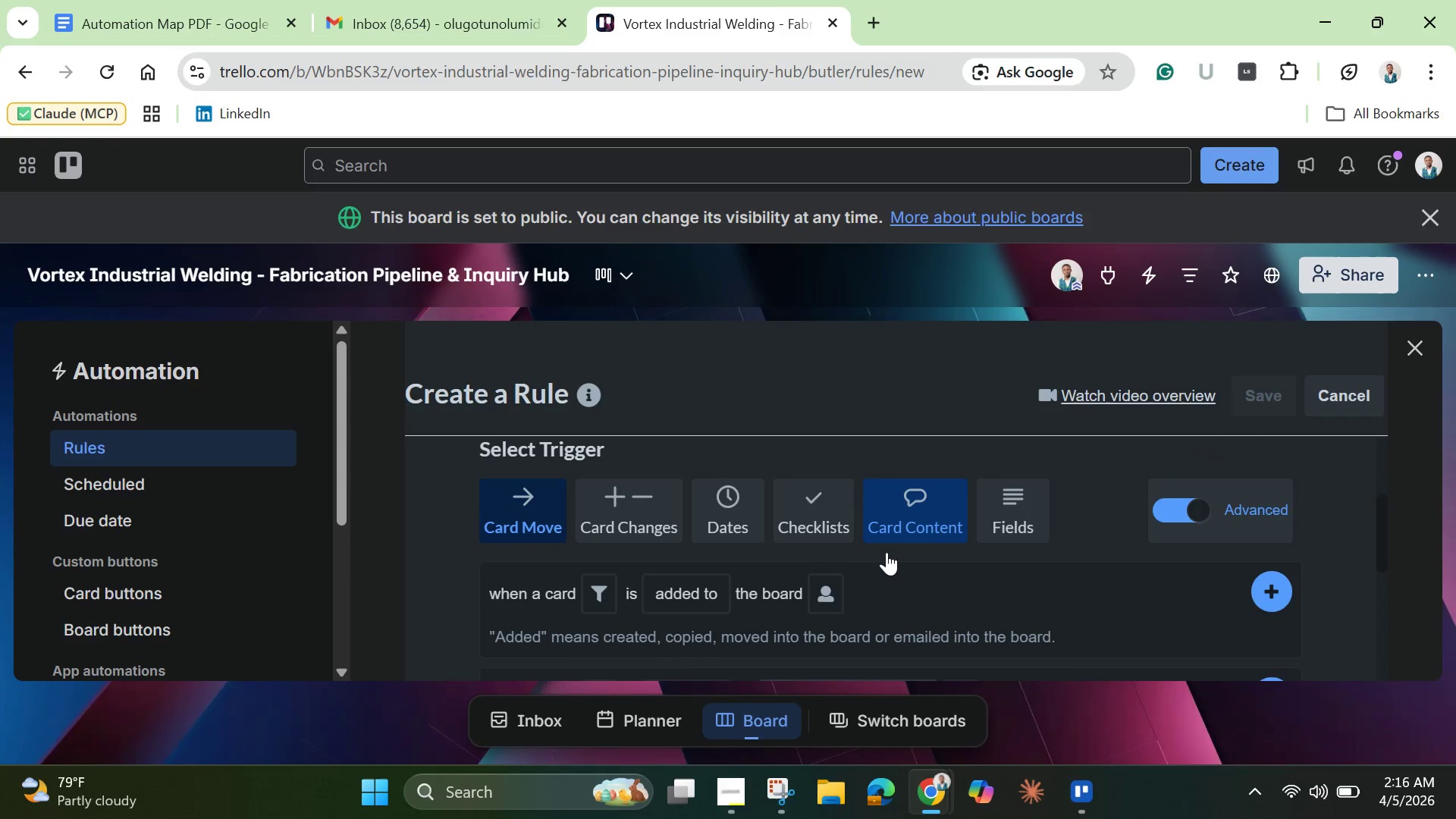 
wait(12.07)
 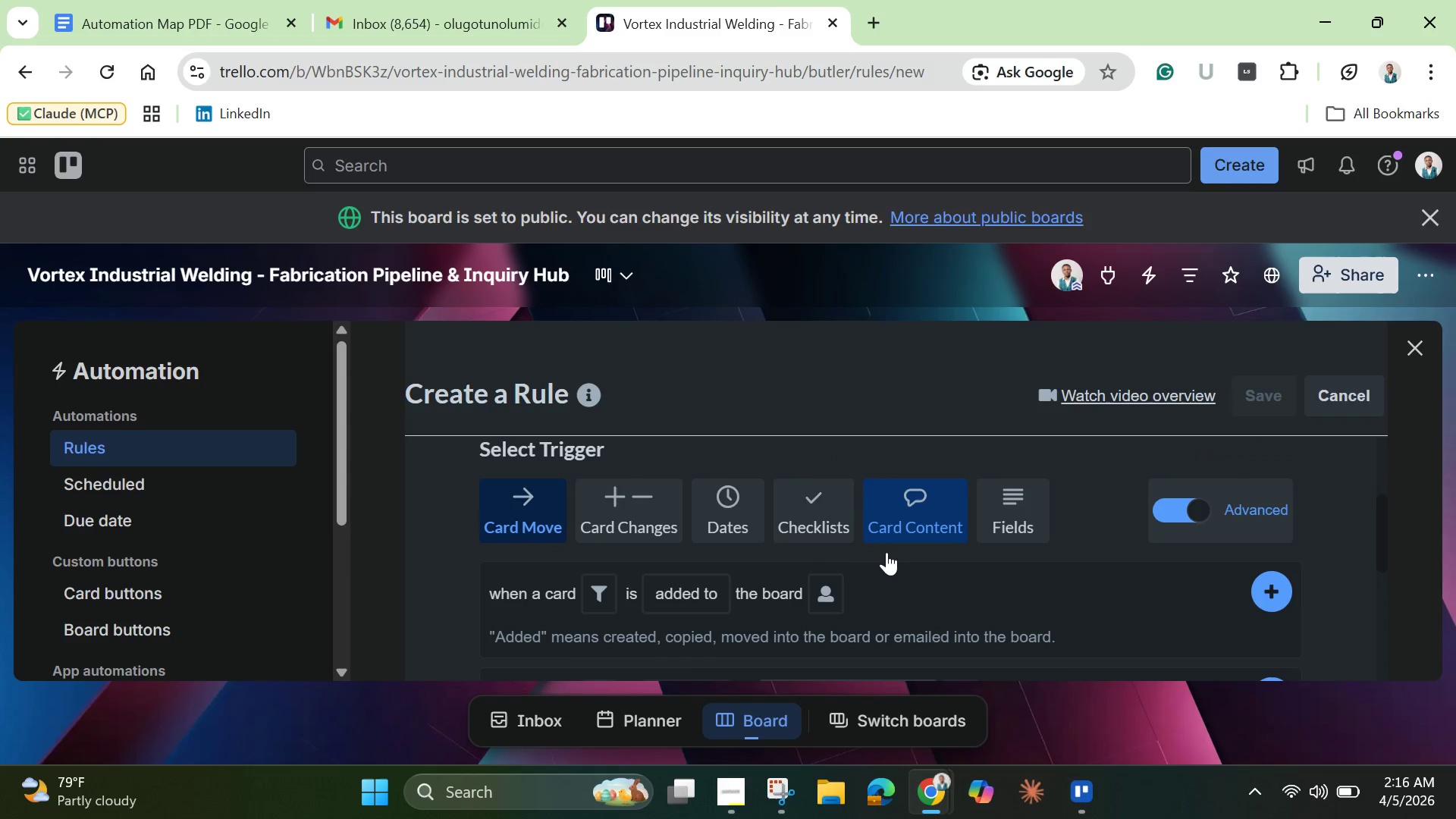 
left_click([1188, 517])
 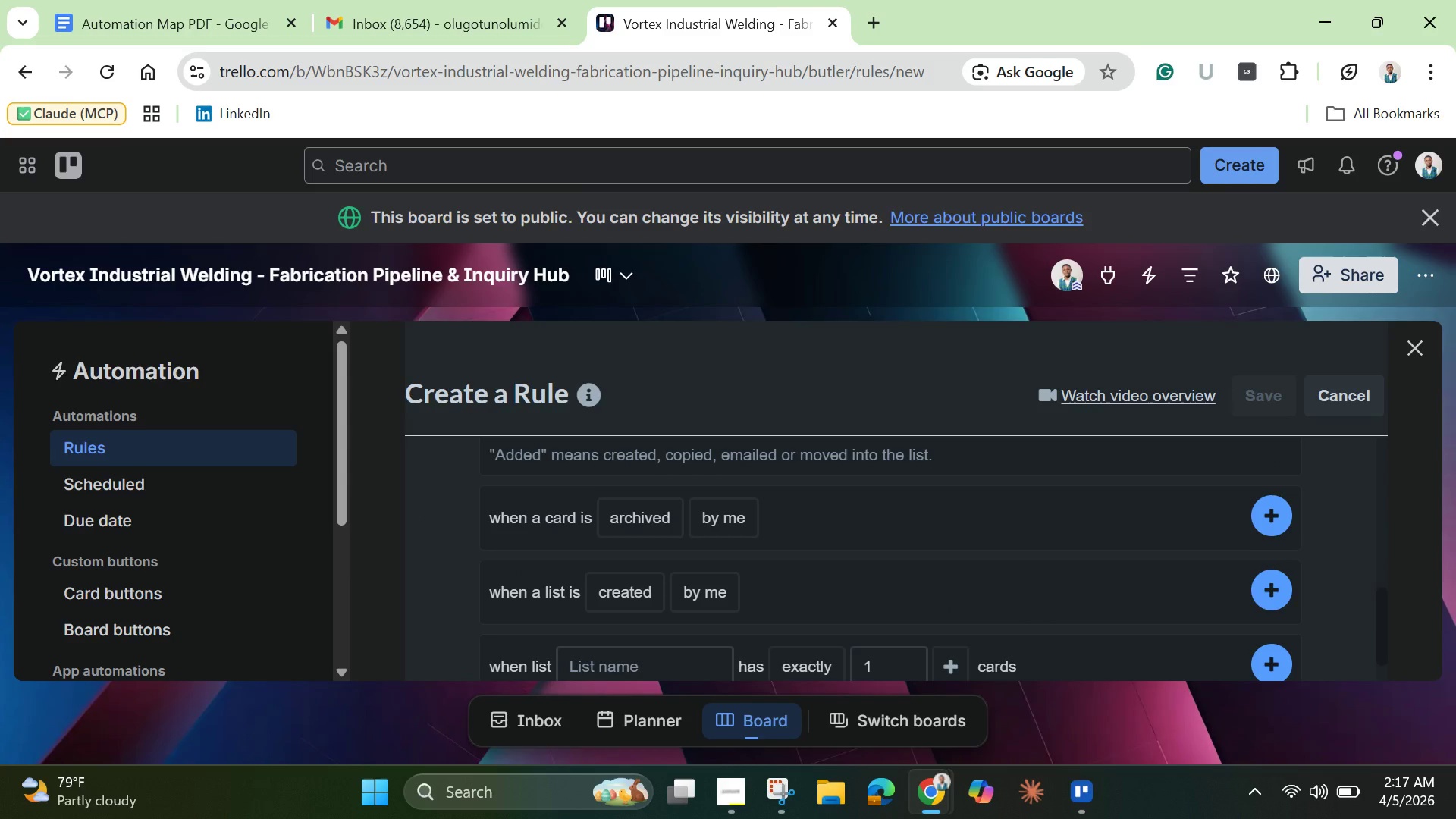 
wait(11.61)
 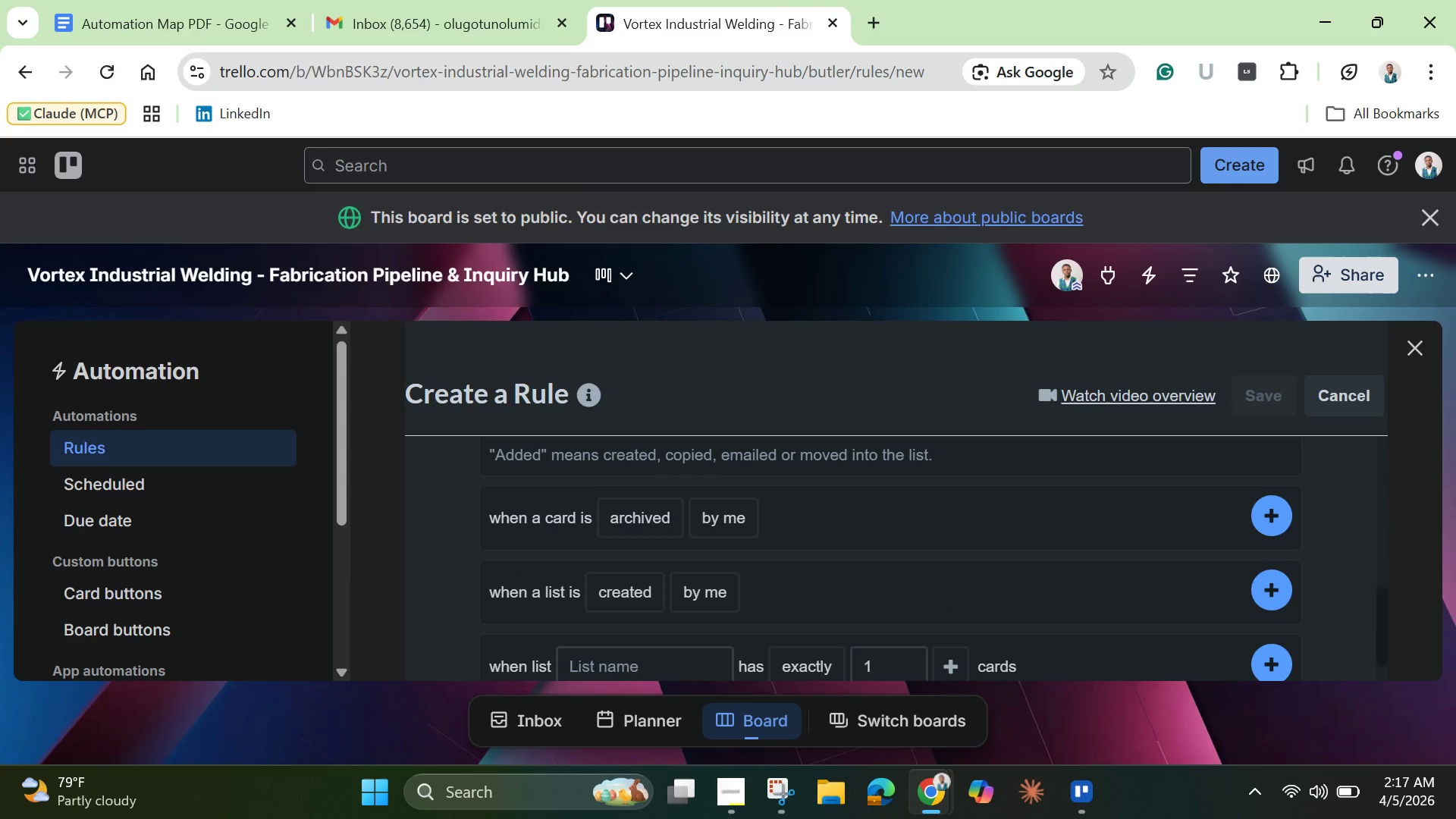 
left_click([1197, 544])
 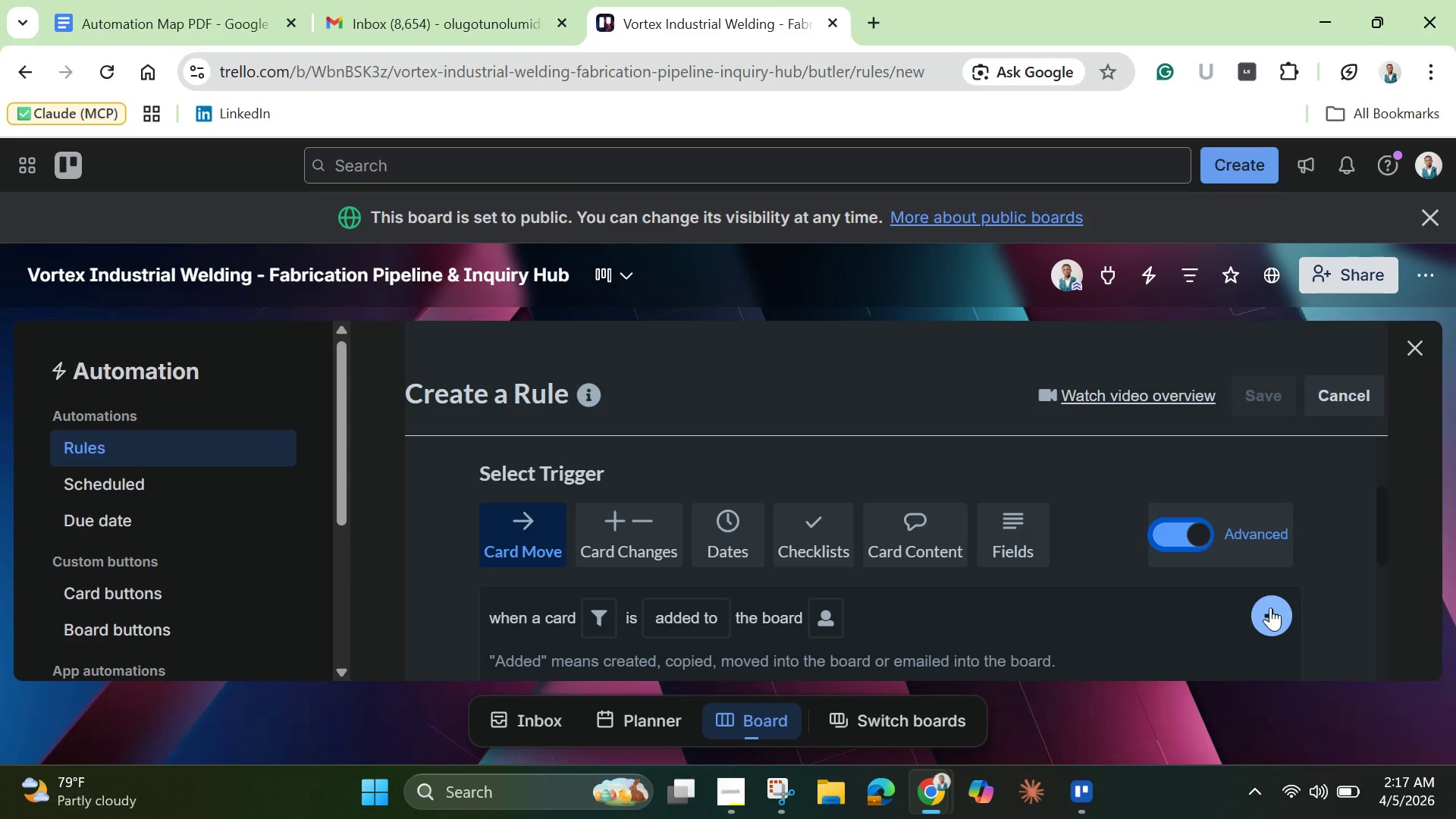 
wait(6.77)
 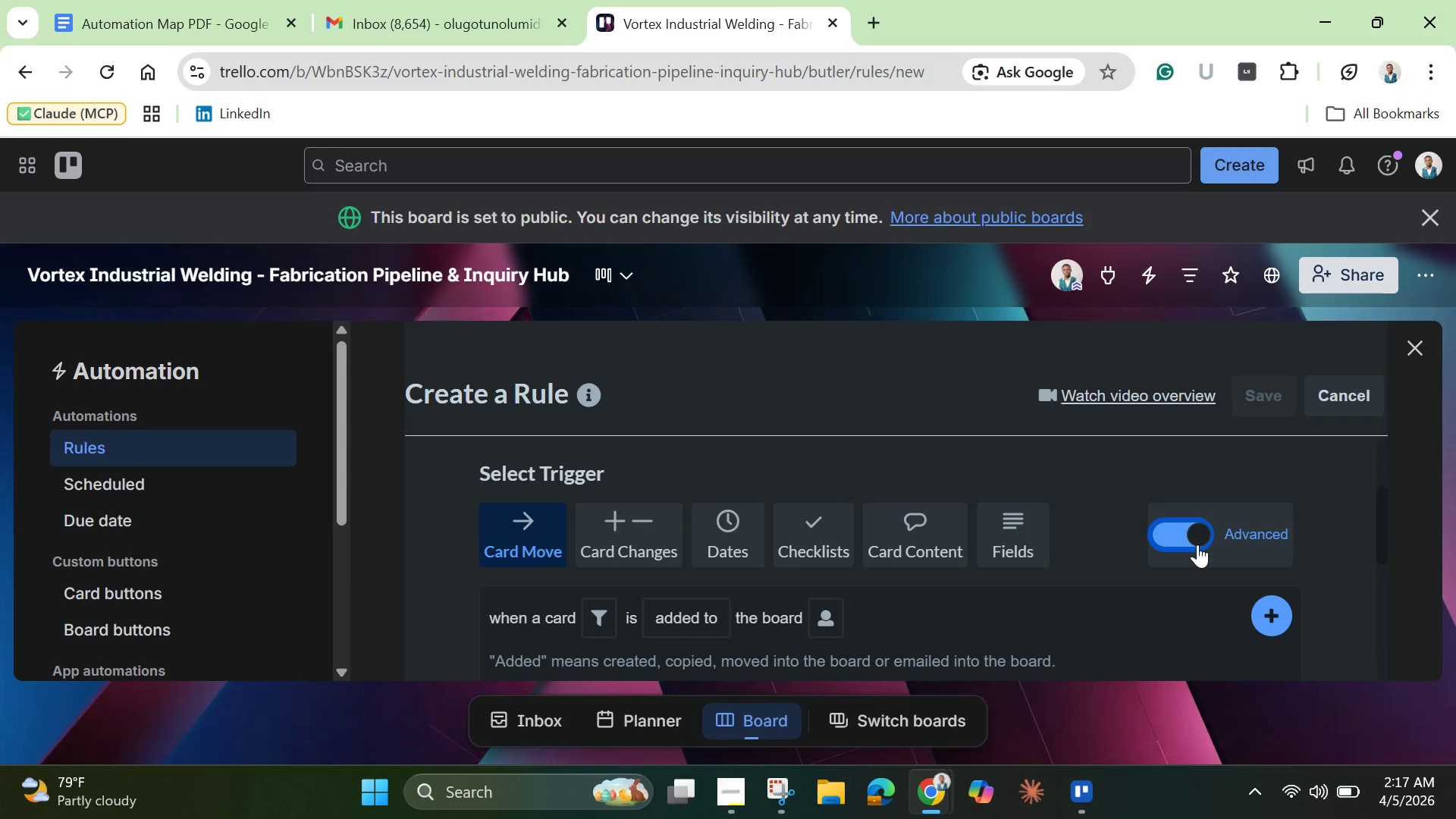 
left_click([1270, 607])
 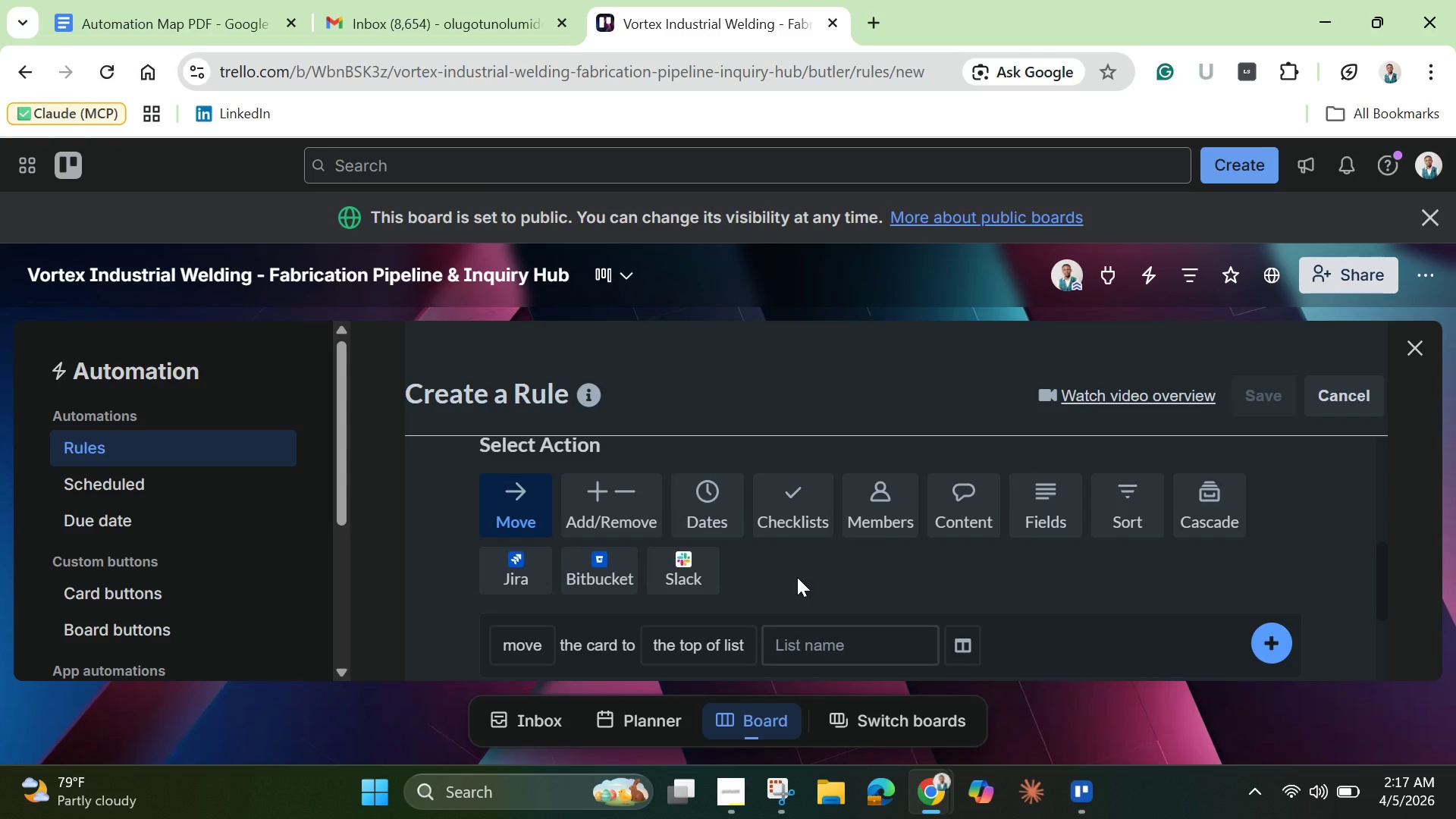 
wait(14.06)
 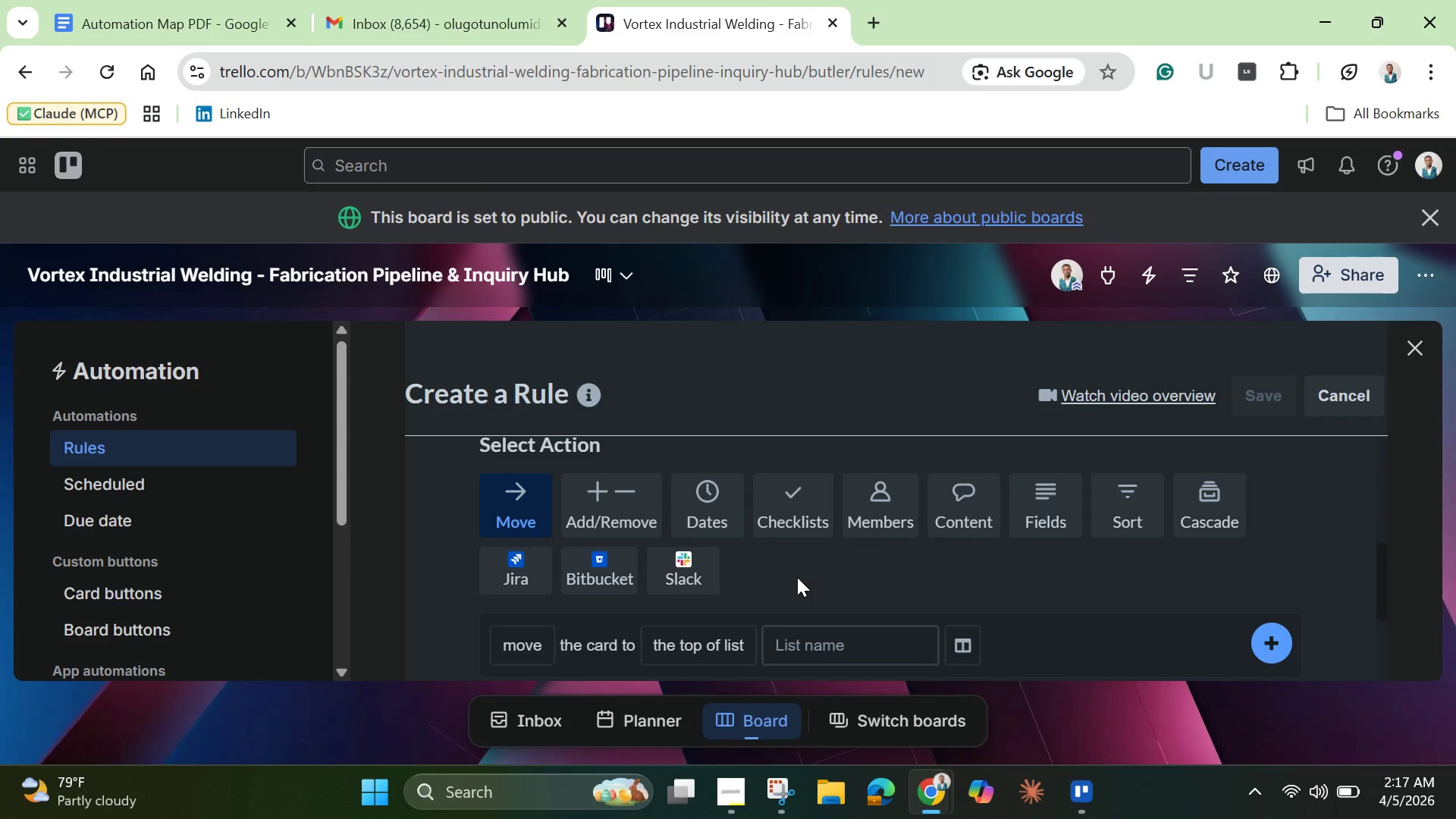 
scroll: coordinate [810, 585], scroll_direction: down, amount: 4.0
 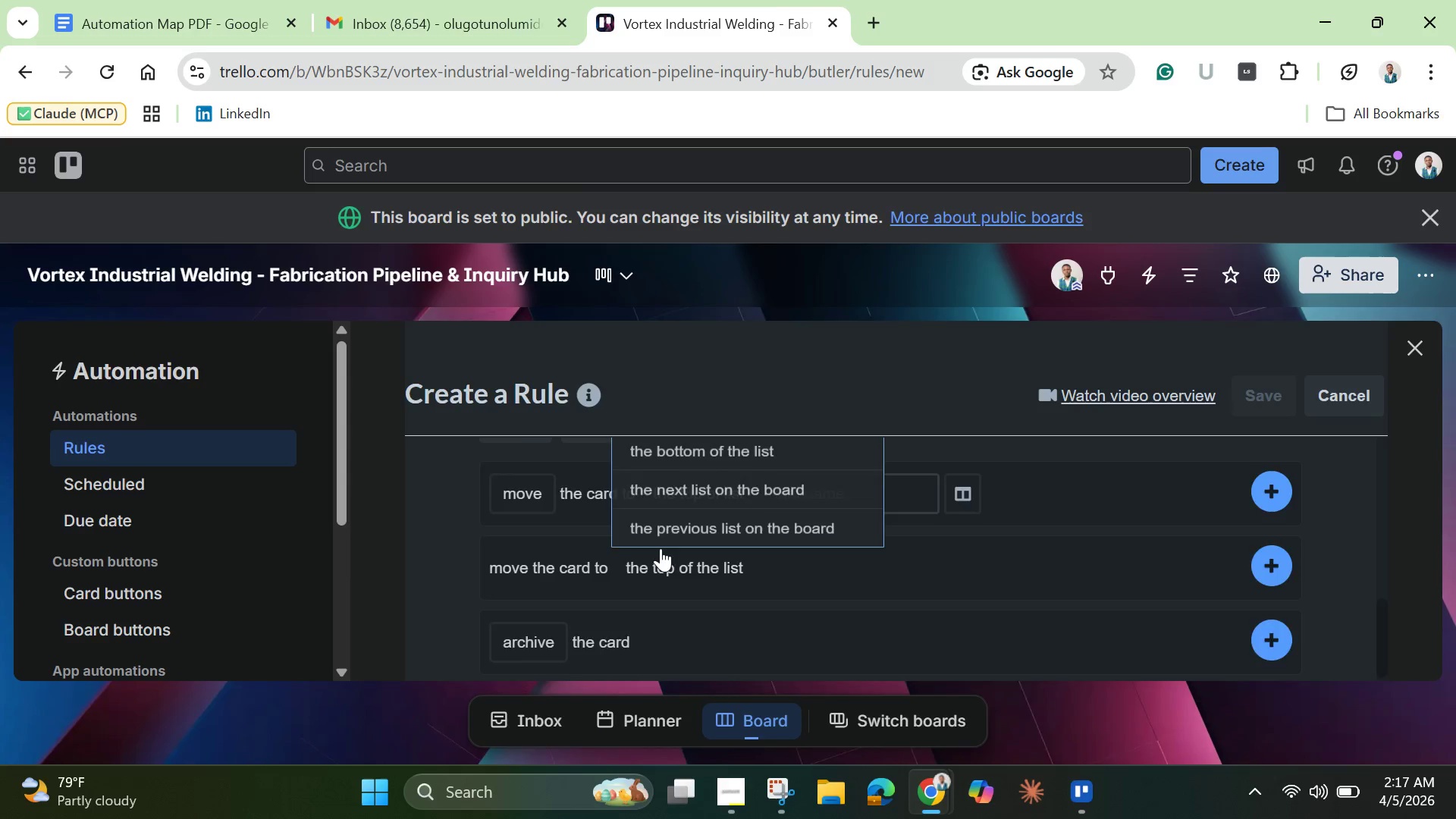 
scroll: coordinate [661, 548], scroll_direction: up, amount: 2.0
 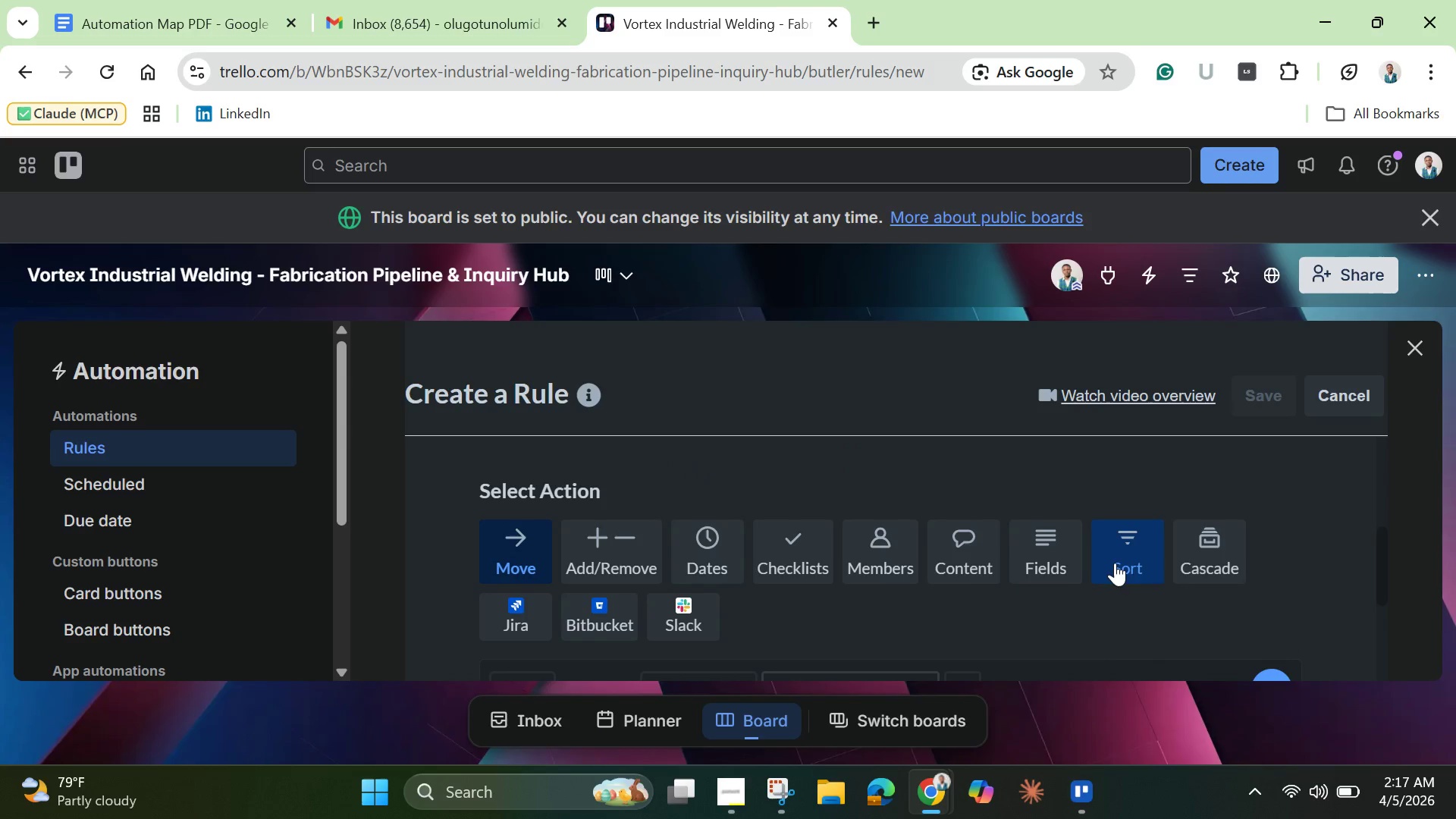 
left_click([1122, 560])
 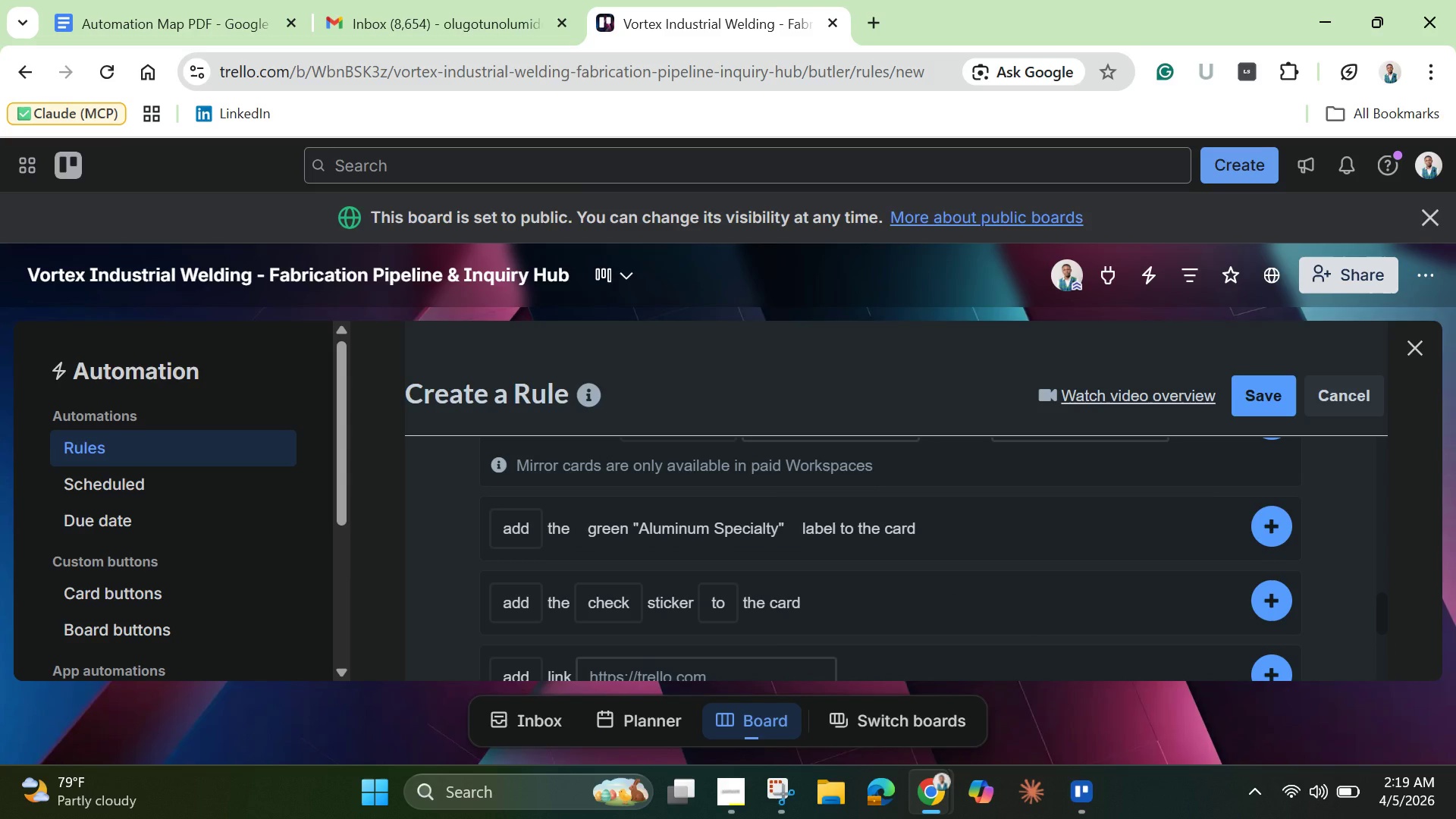 
wait(112.73)
 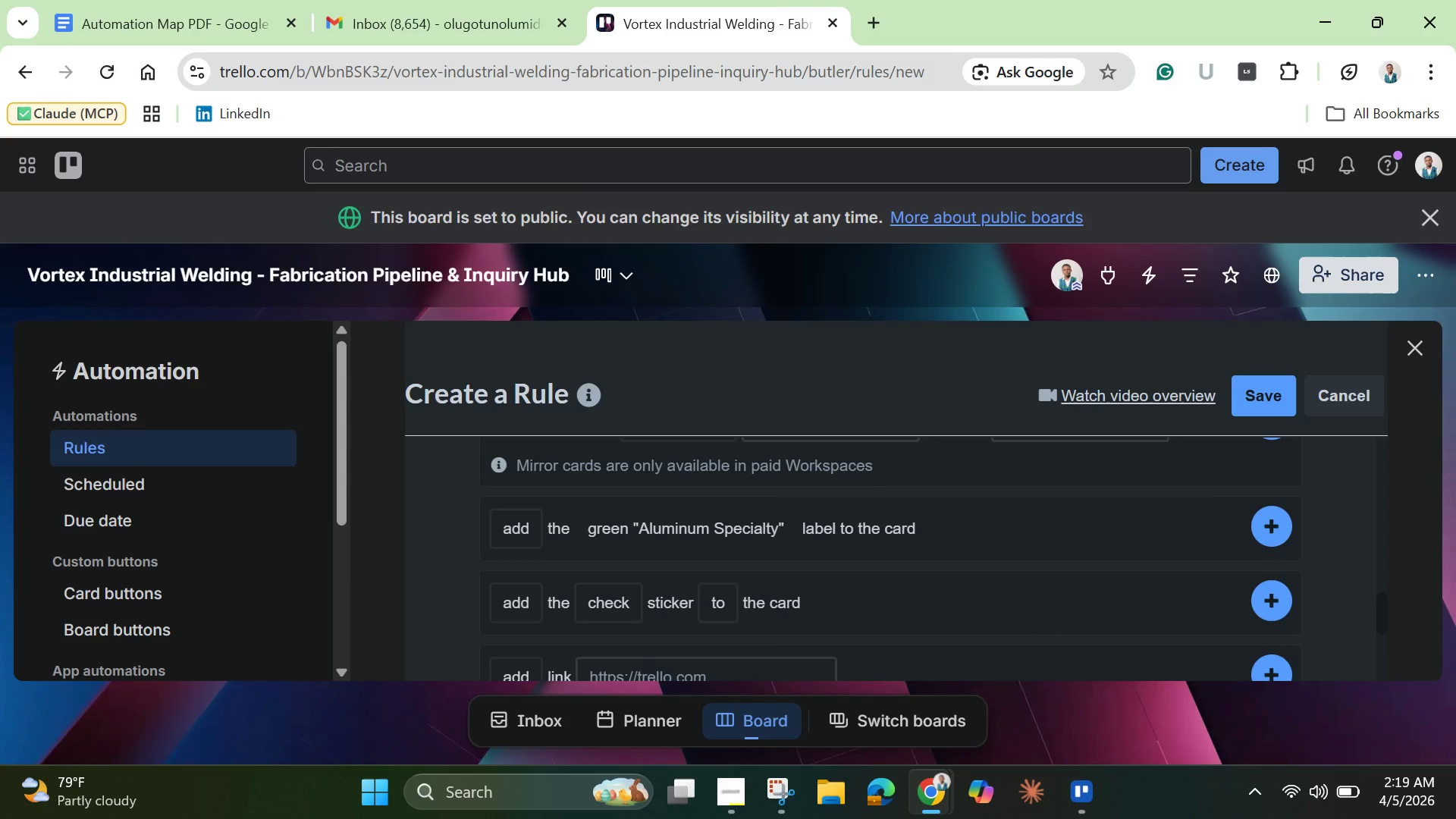 
left_click([717, 528])
 